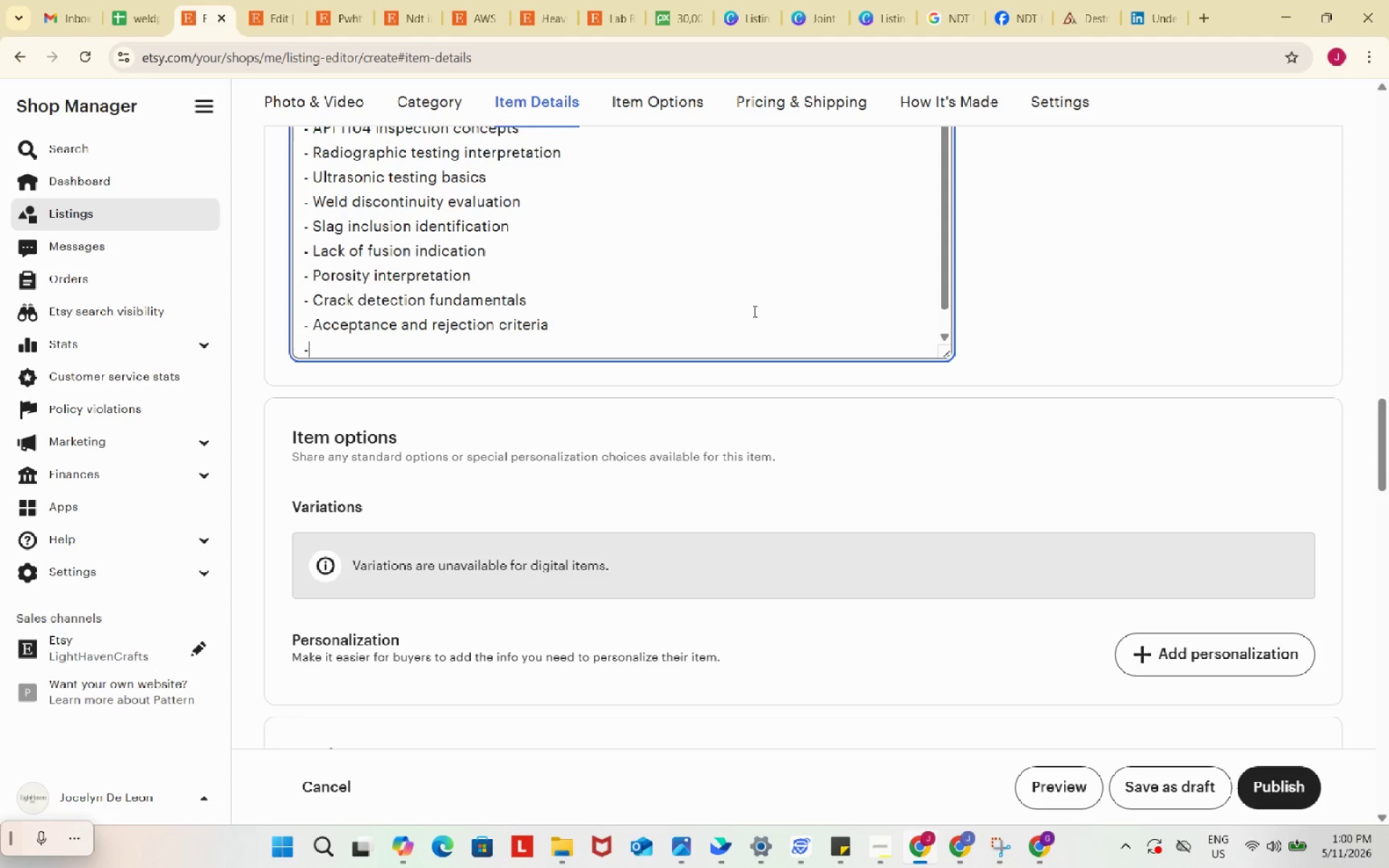 
type(- Pipeline G)
key(Backspace)
 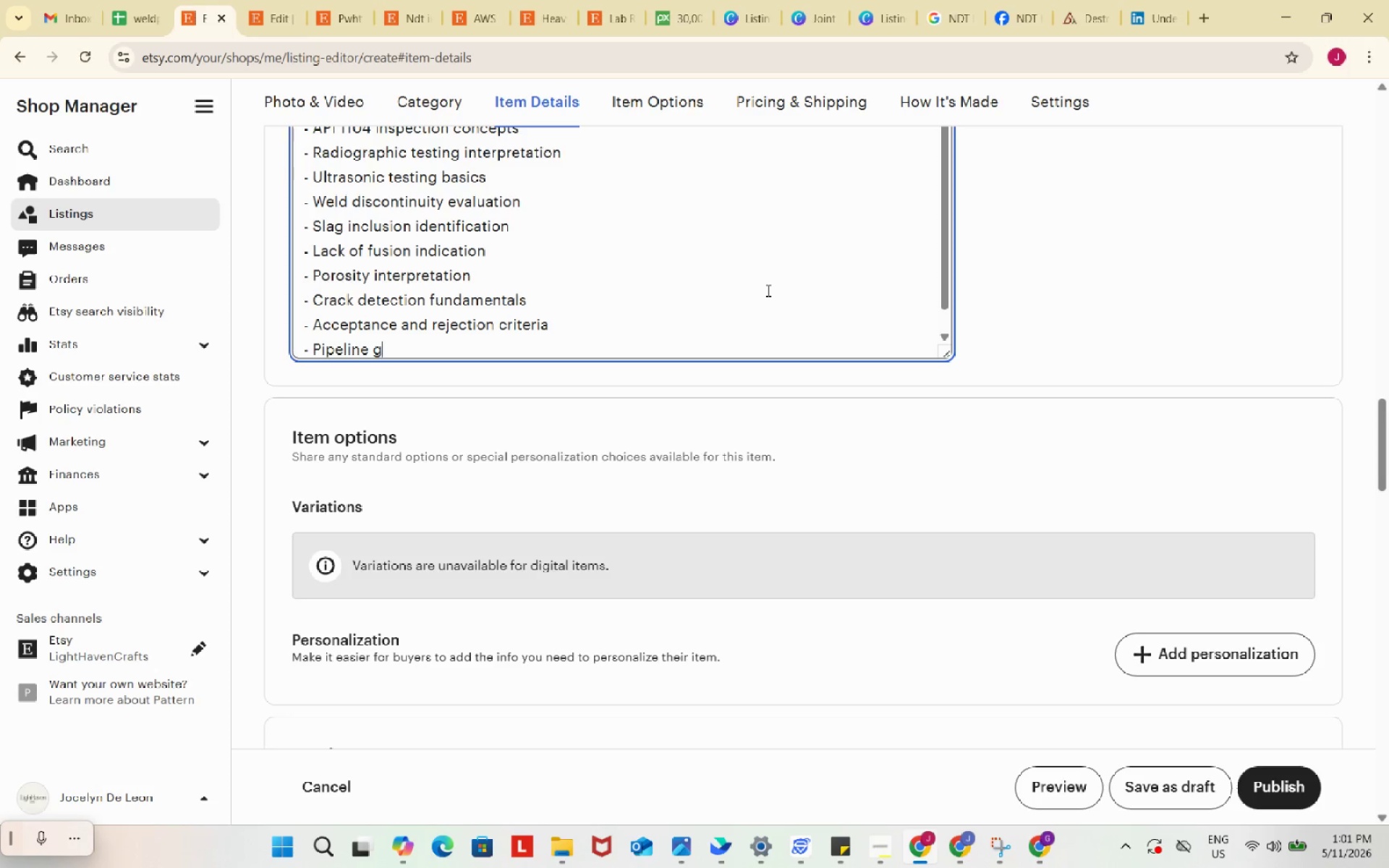 
type(girth weld inspection)
 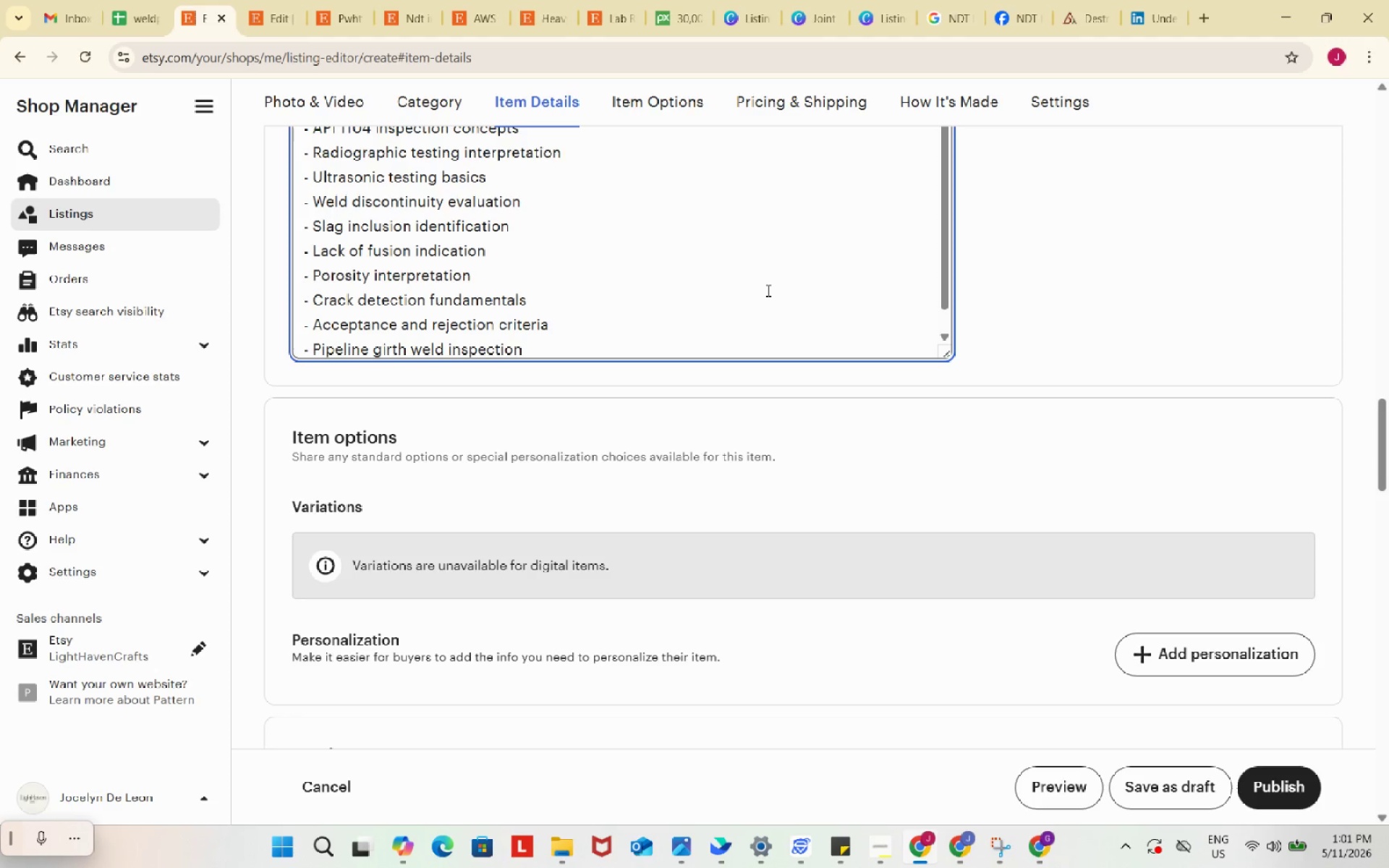 
wait(20.38)
 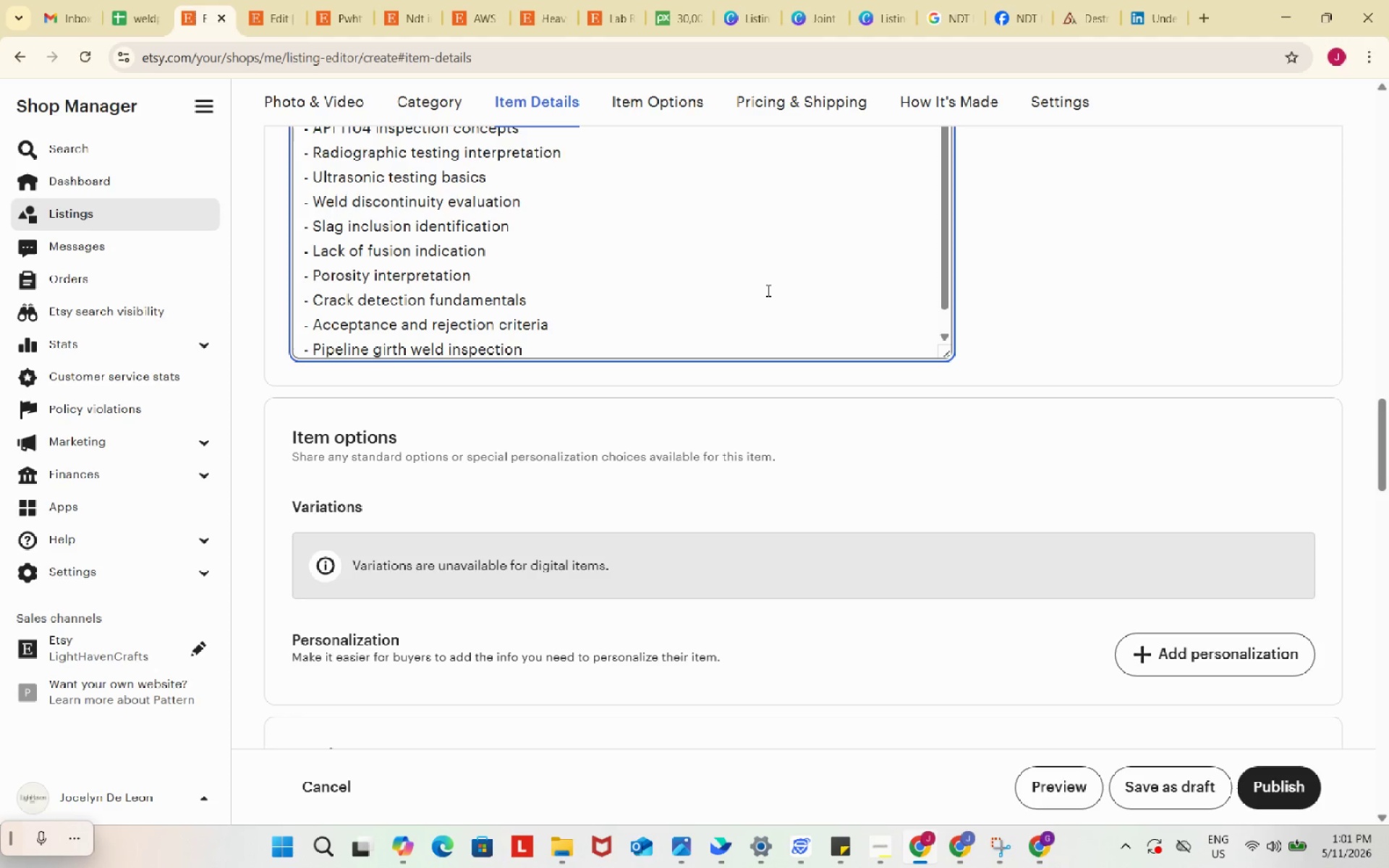 
key(Enter)
 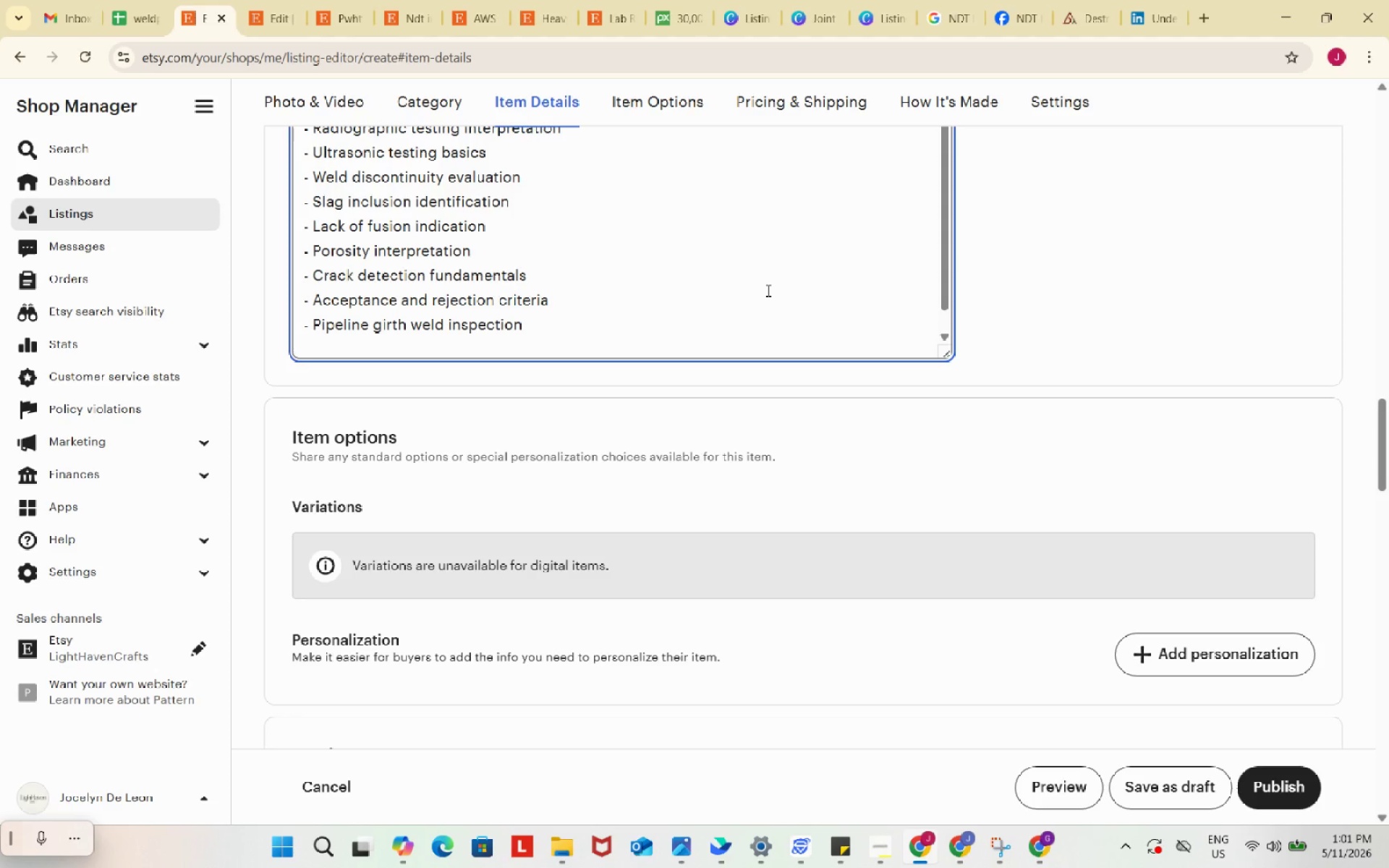 
type(- Weld defect terminology)
 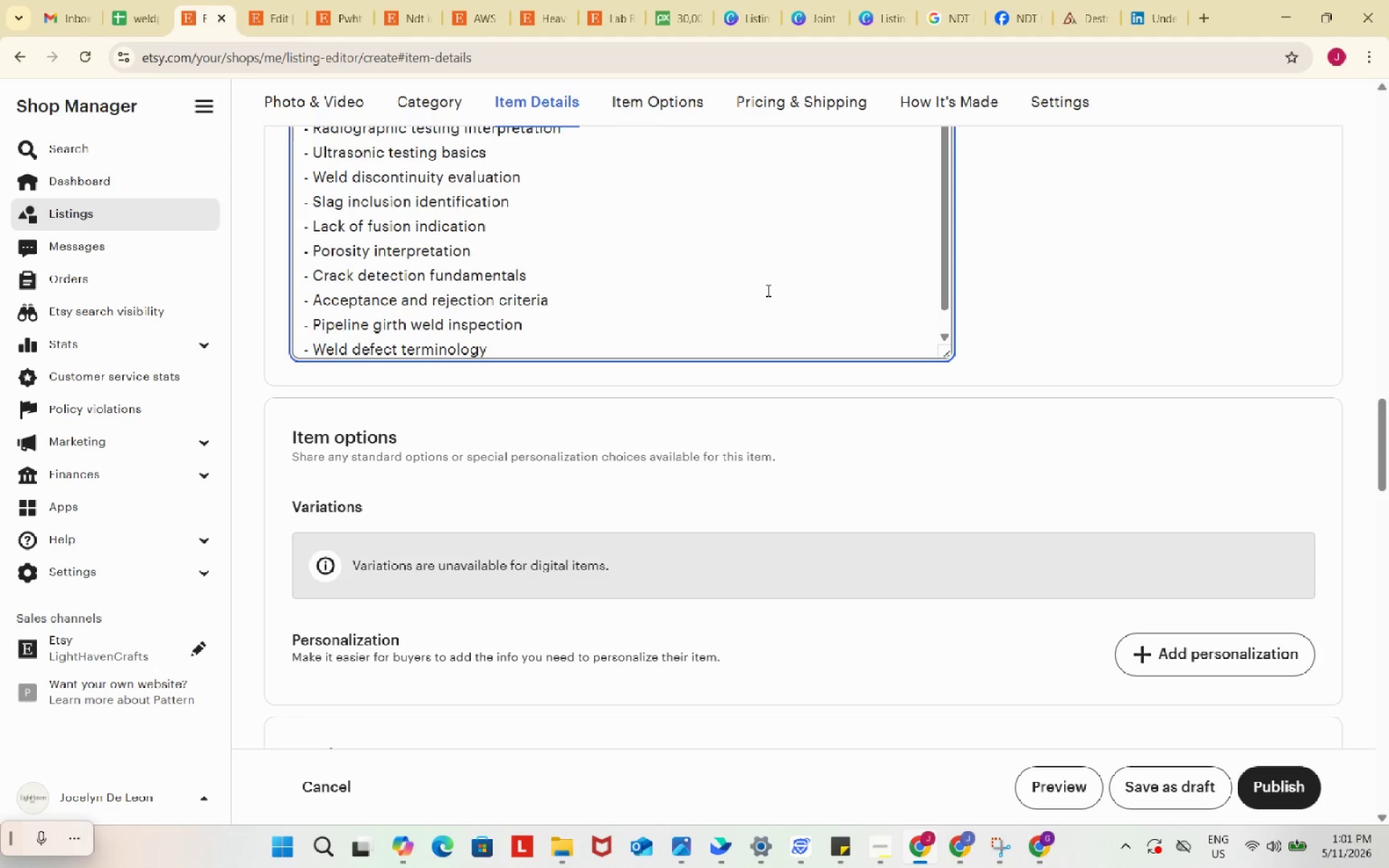 
key(Enter)
 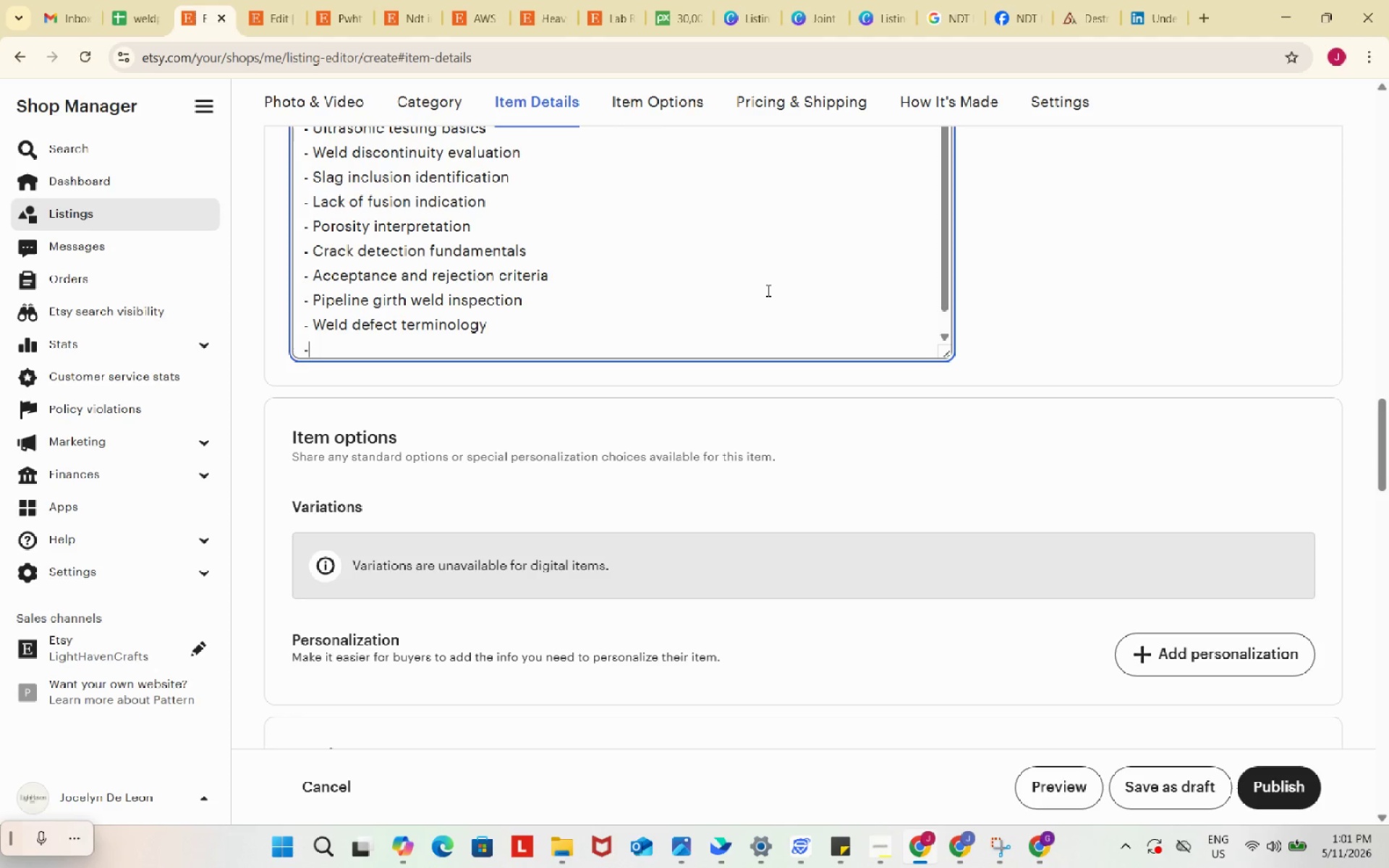 
key(NumpadSubtract)
 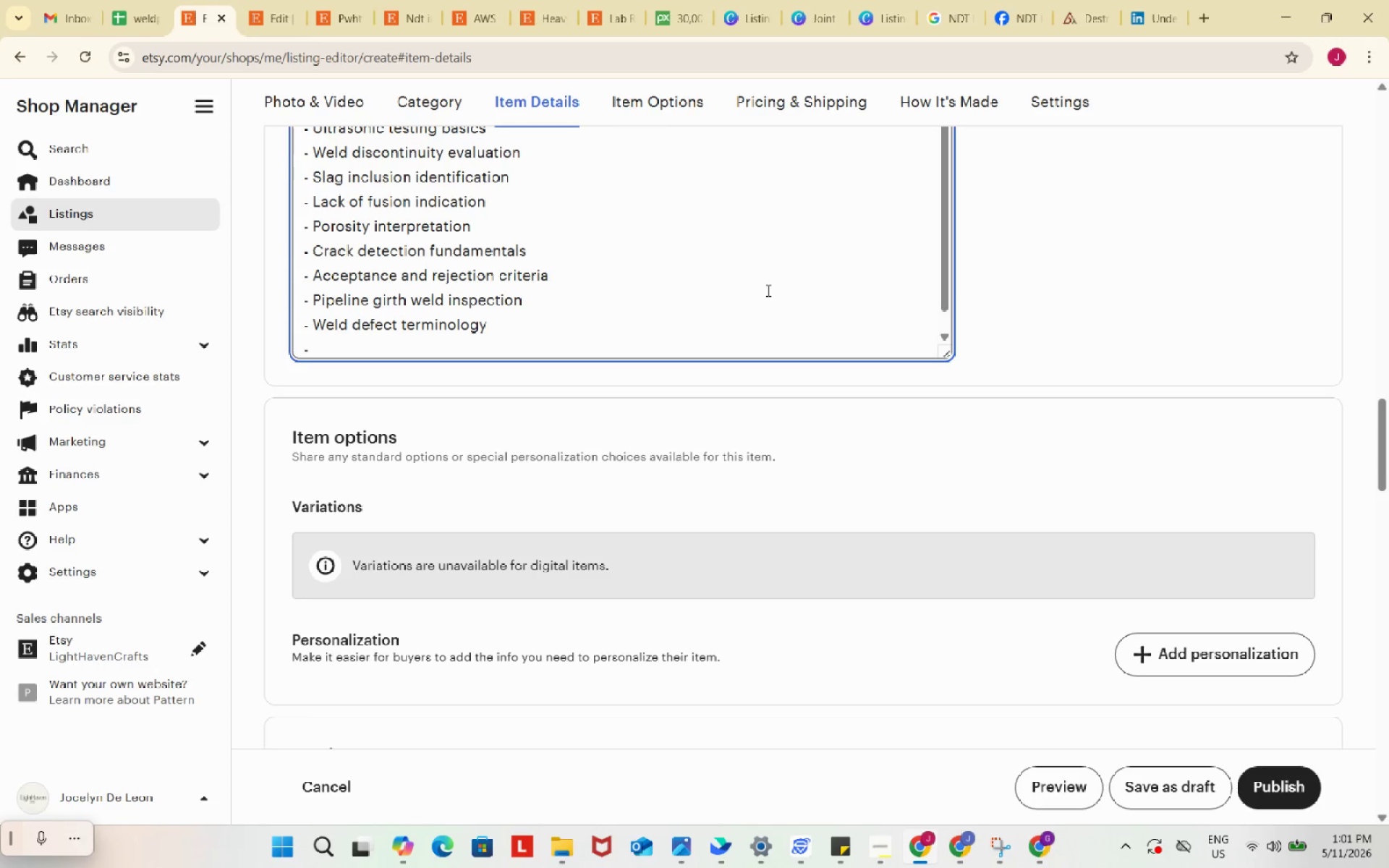 
scroll: coordinate [767, 290], scroll_direction: up, amount: 1.0
 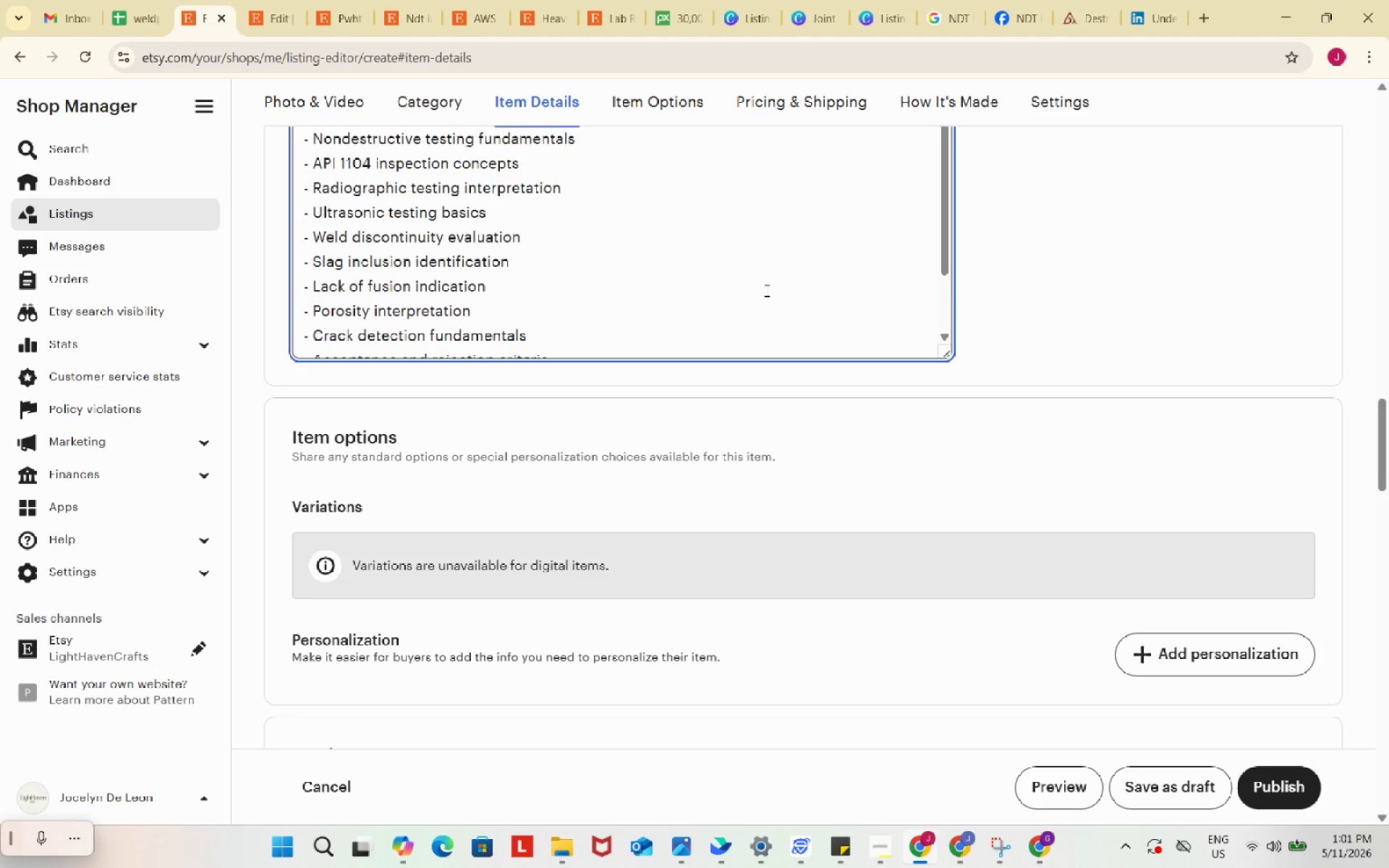 
scroll: coordinate [765, 290], scroll_direction: down, amount: 2.0
 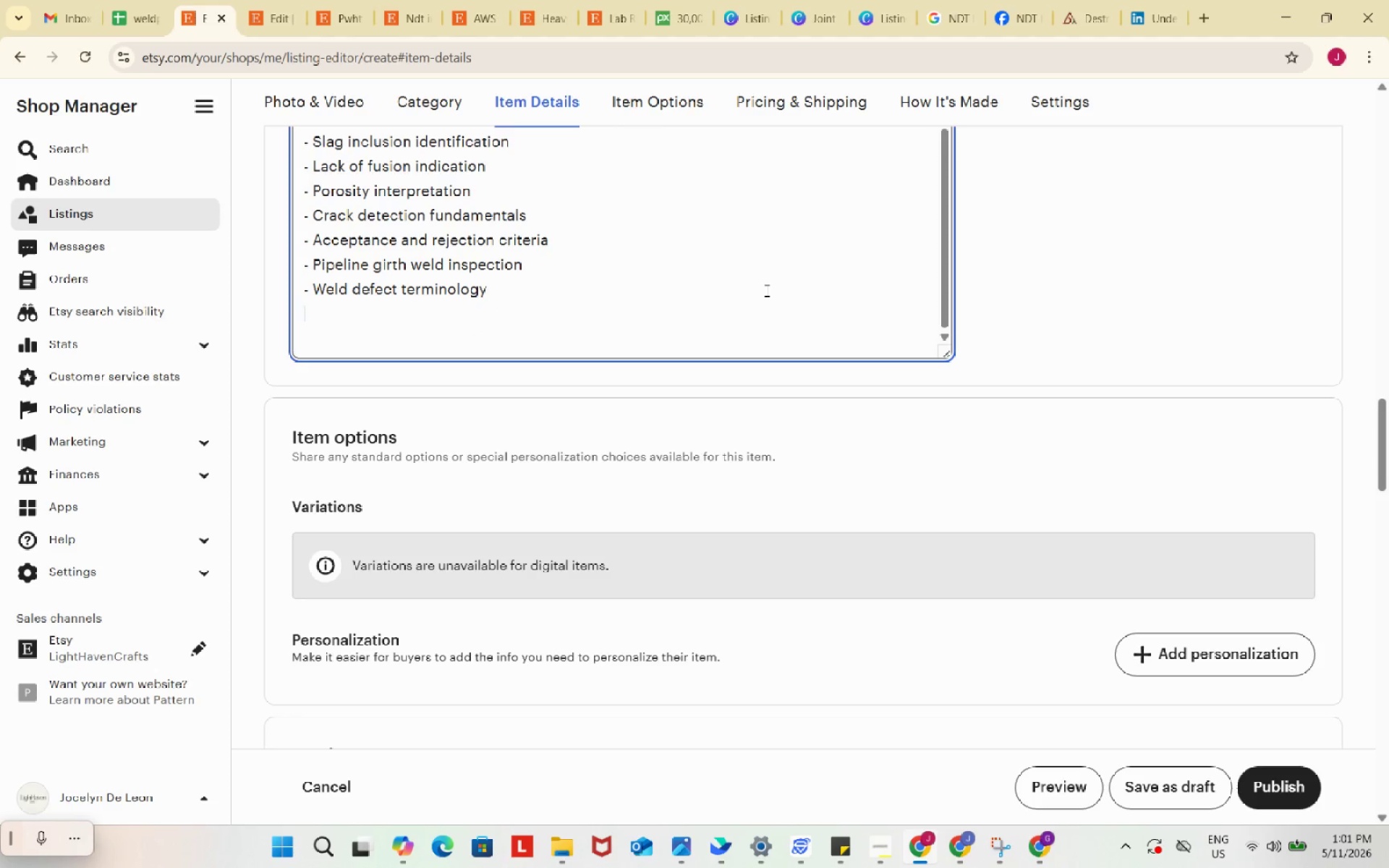 
key(Backspace)
 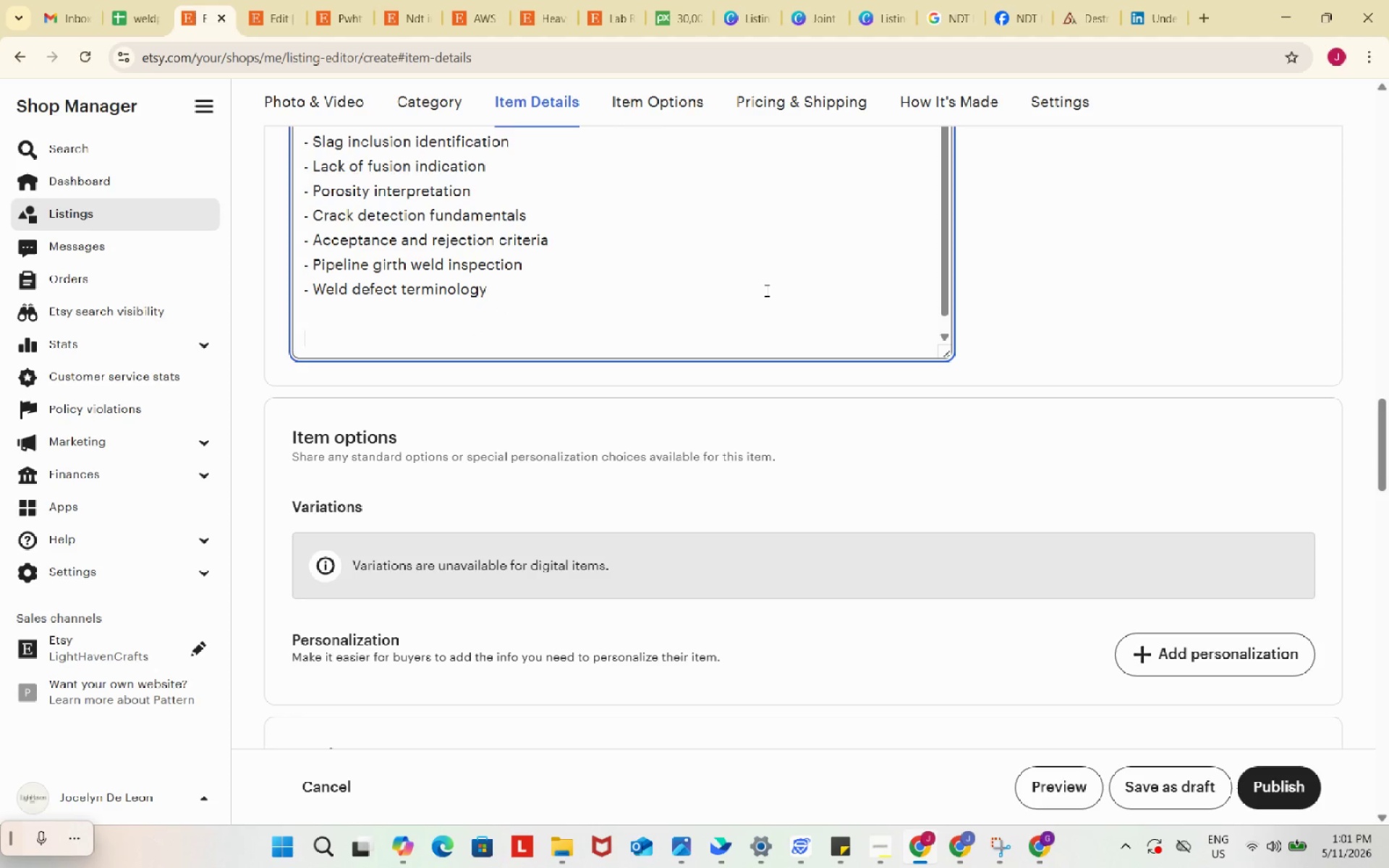 
key(Enter)
 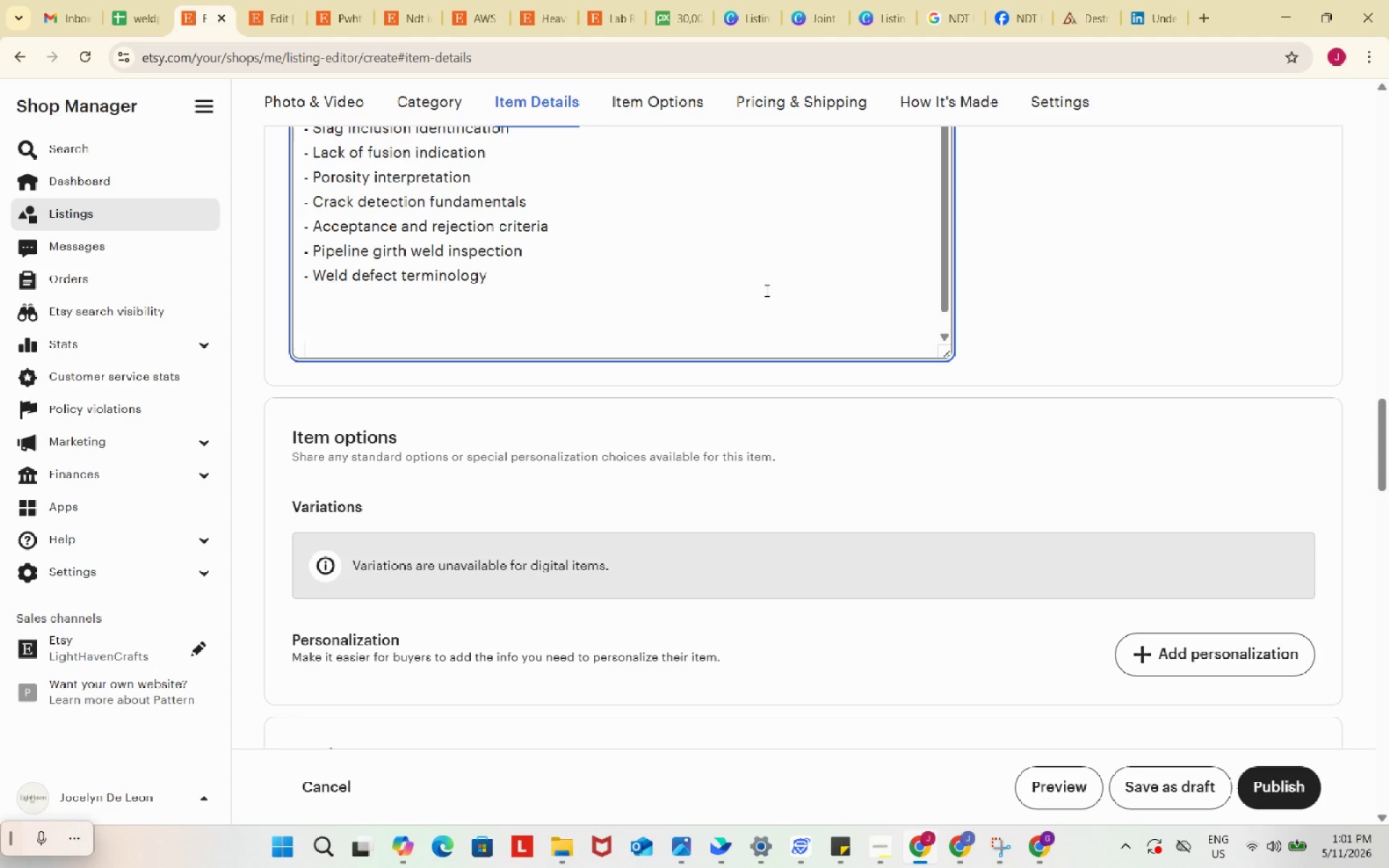 
key(Enter)
 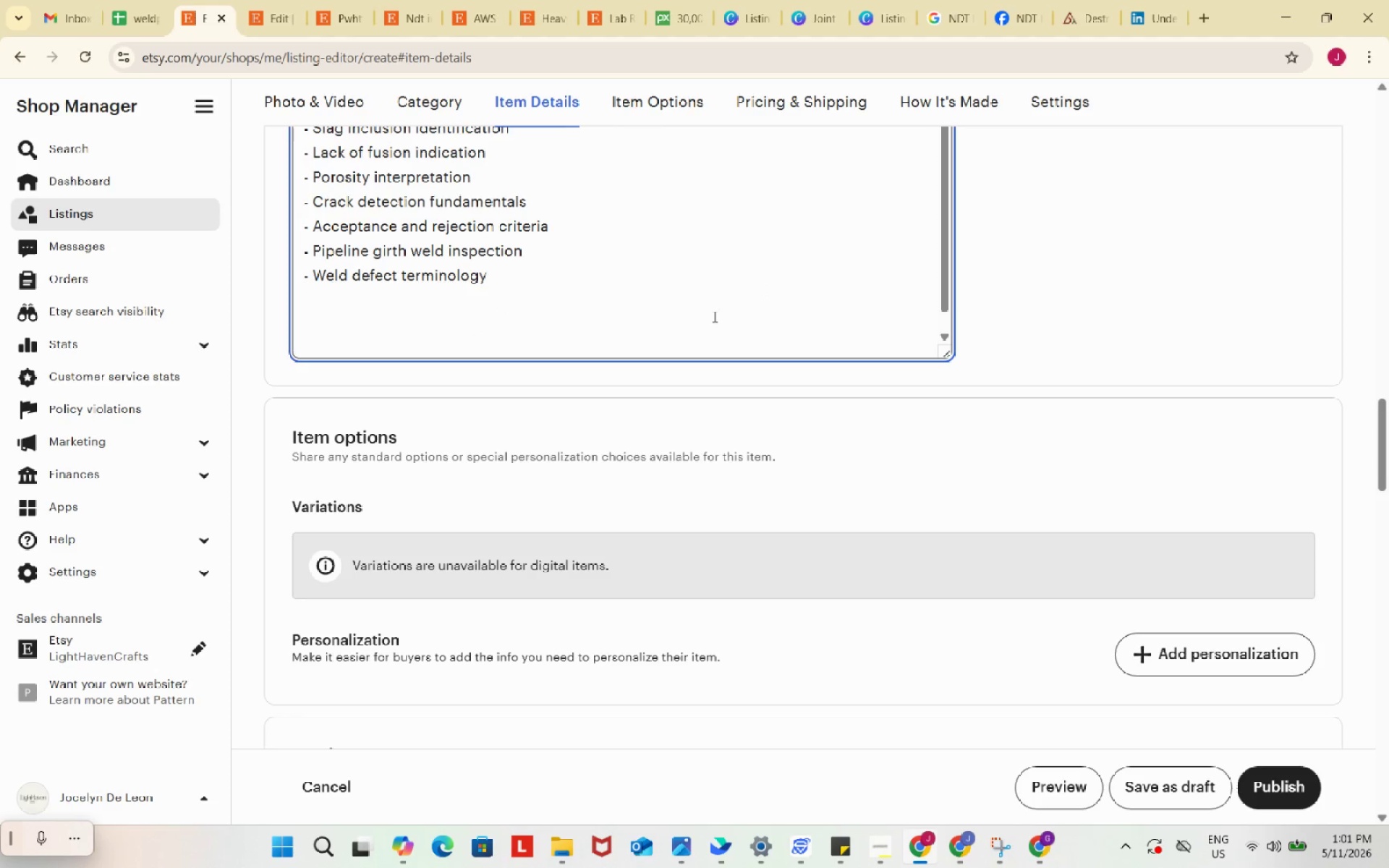 
scroll: coordinate [713, 315], scroll_direction: up, amount: 1.0
 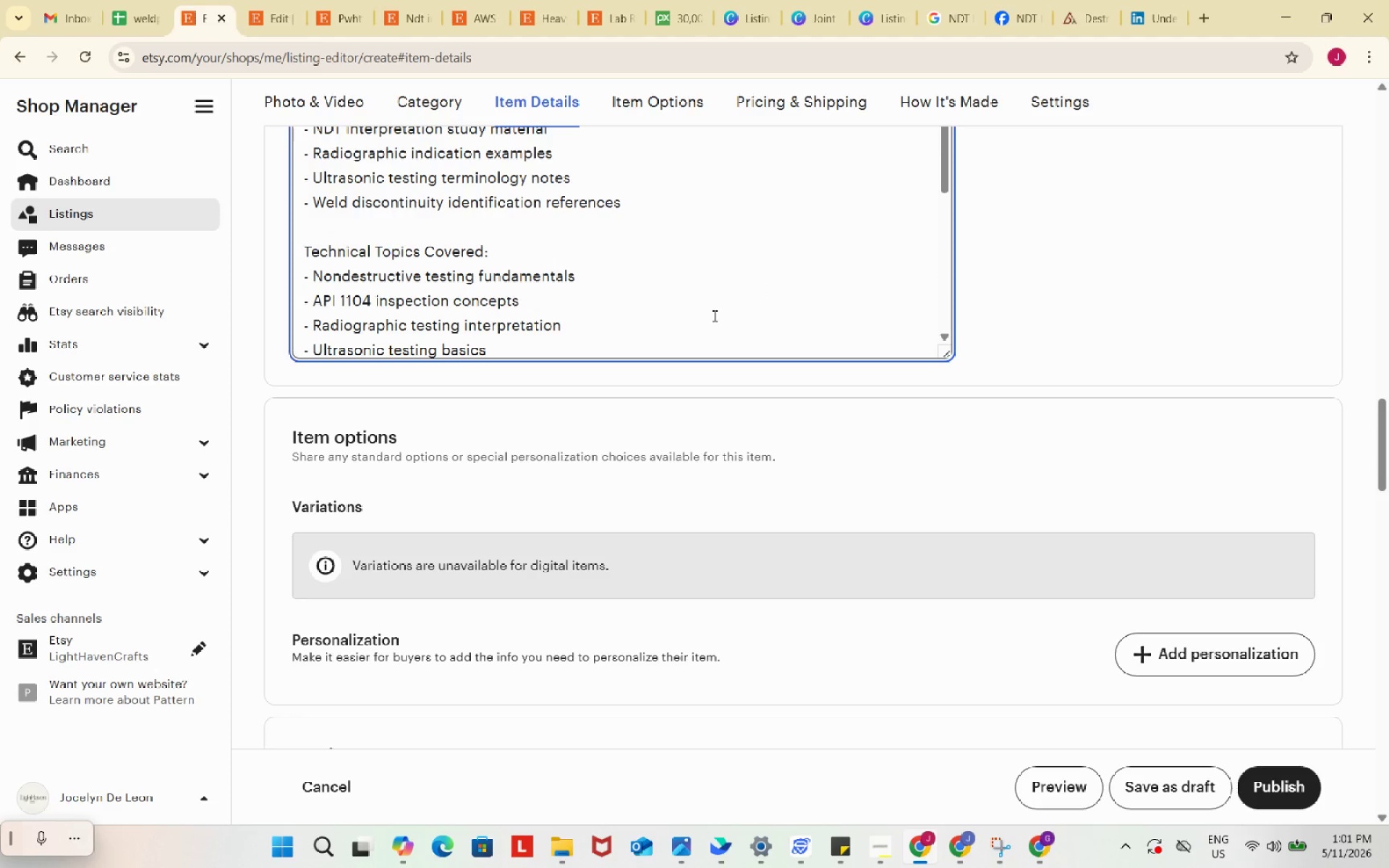 
scroll: coordinate [713, 315], scroll_direction: down, amount: 4.0
 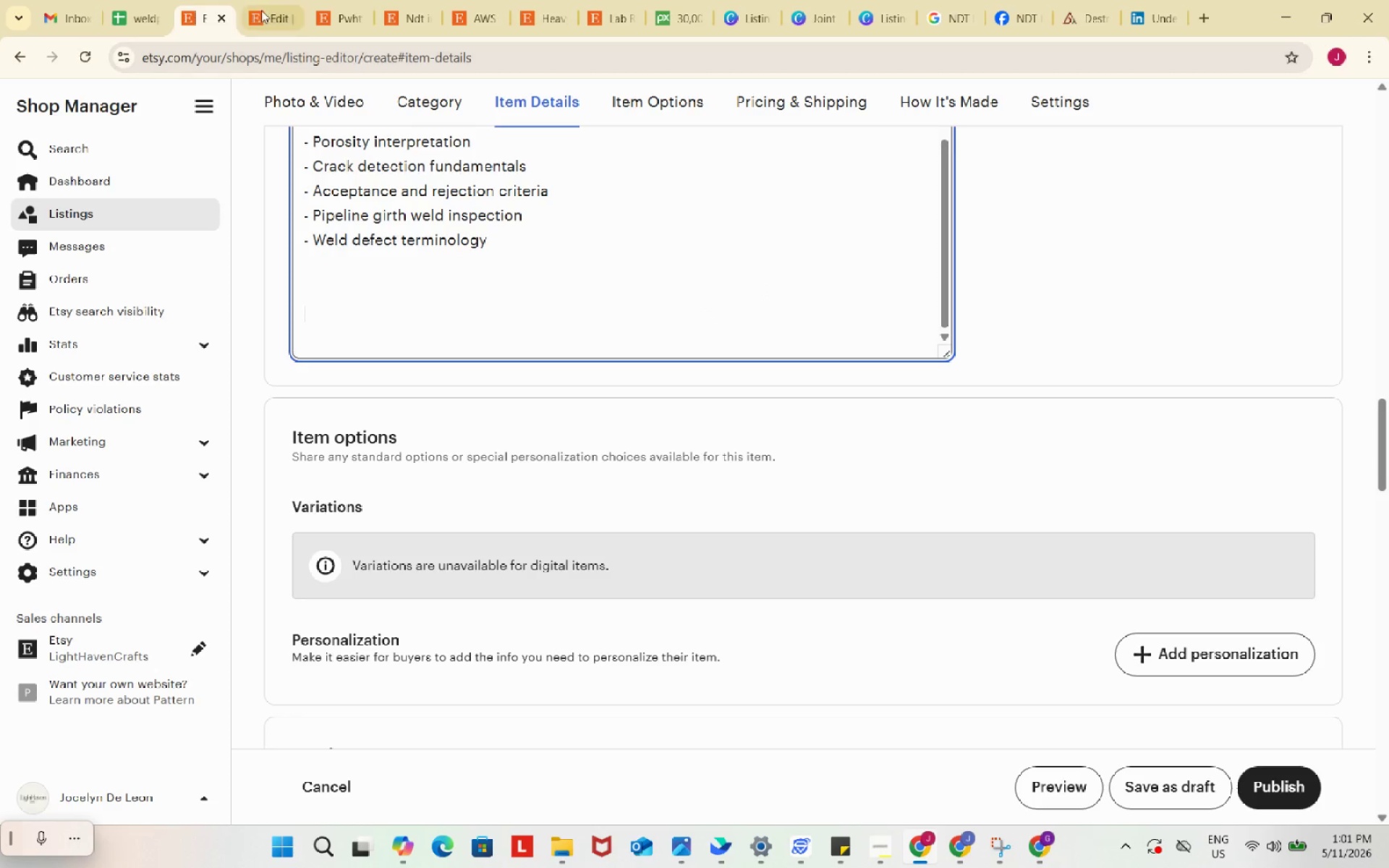 
left_click([254, 2])
 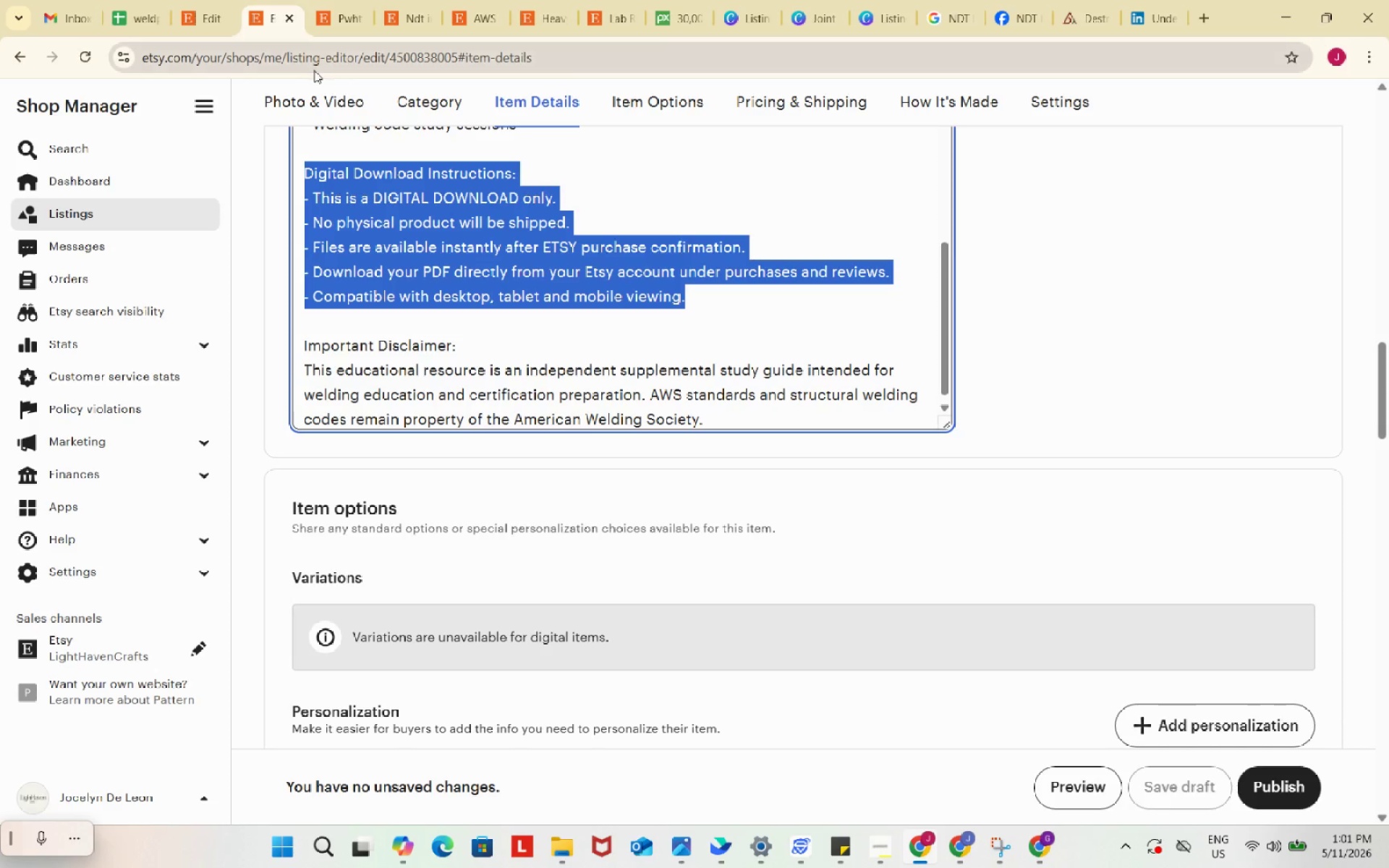 
key(Control+C)
 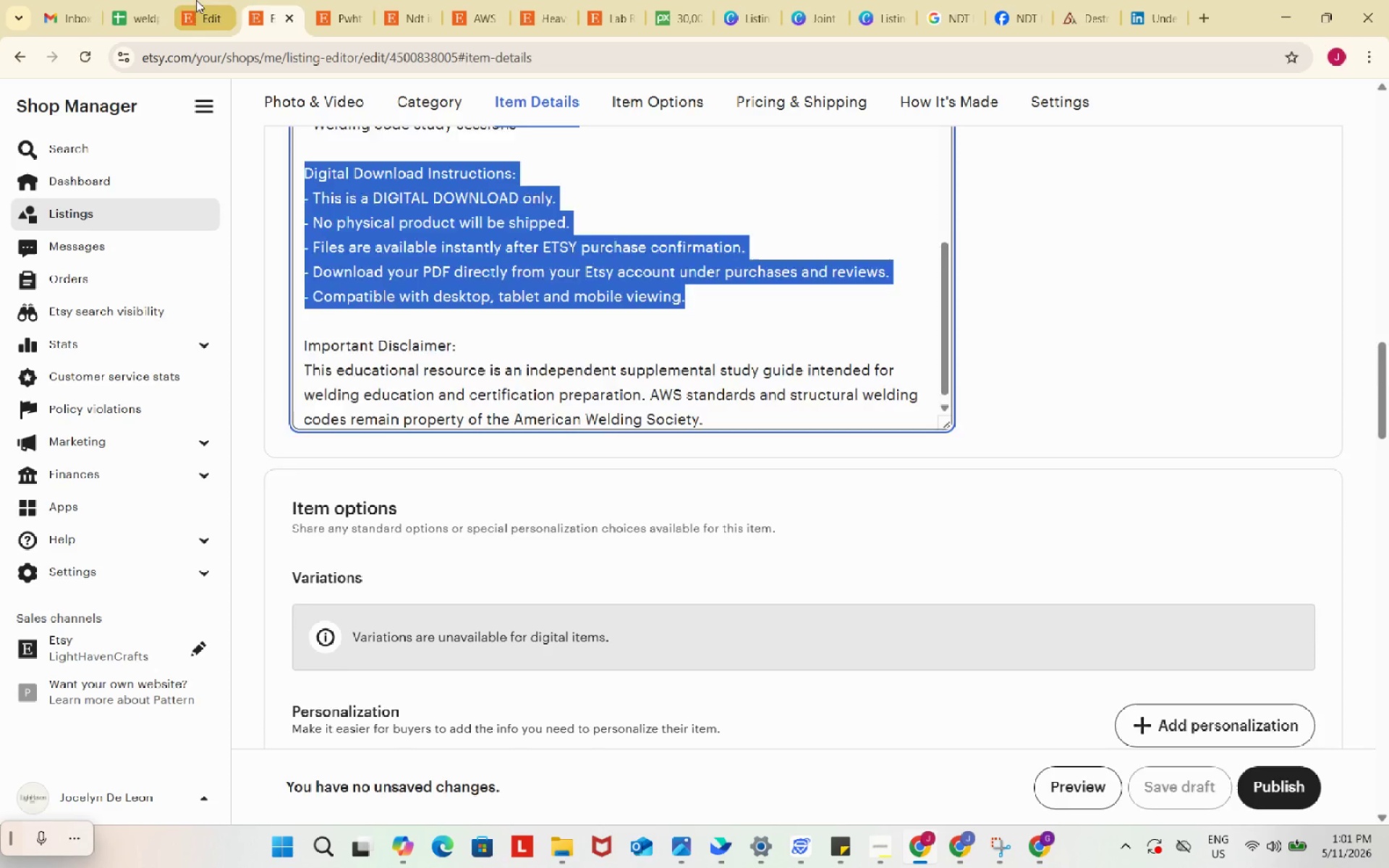 
left_click([196, 0])
 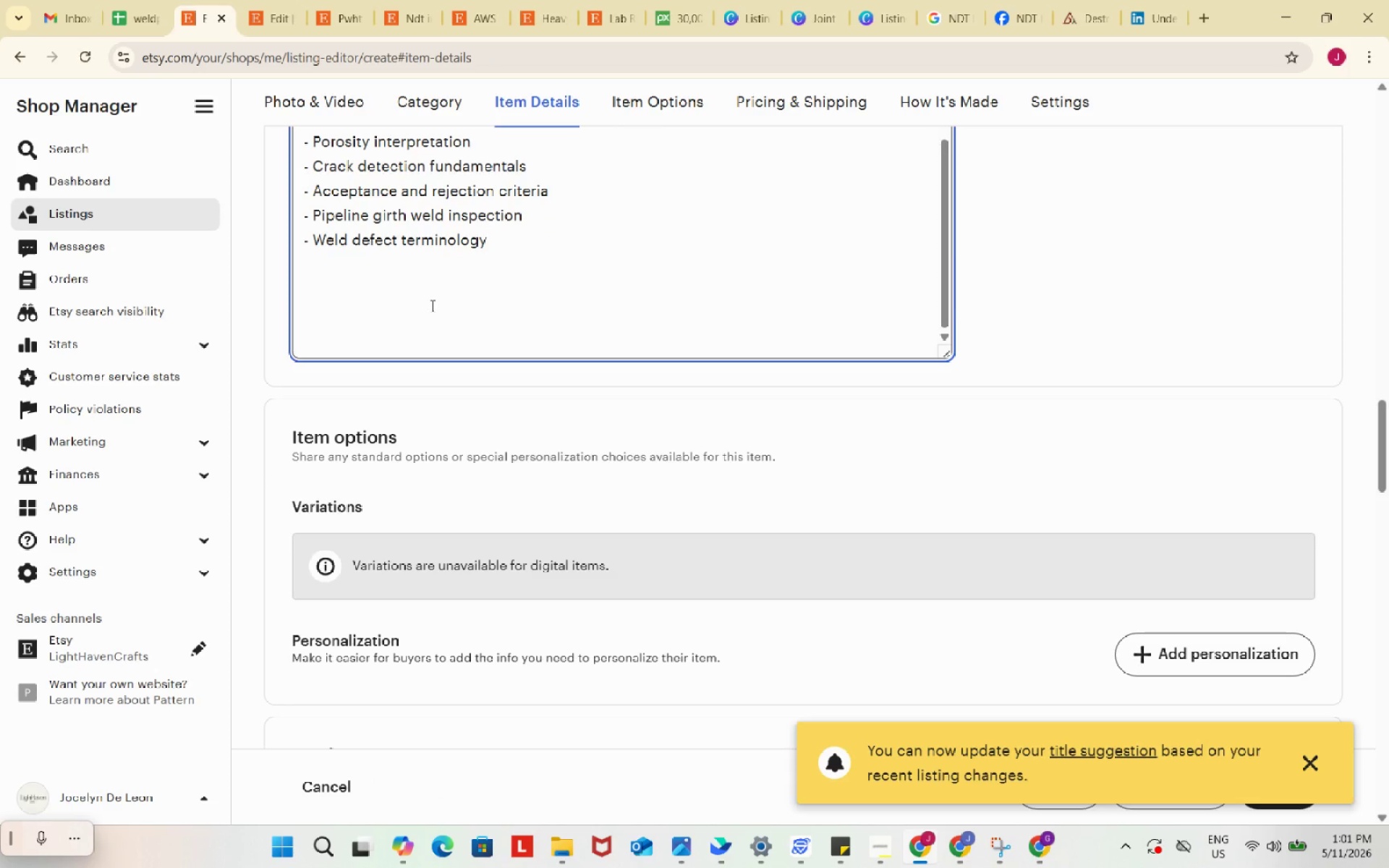 
key(Control+ControlLeft)
 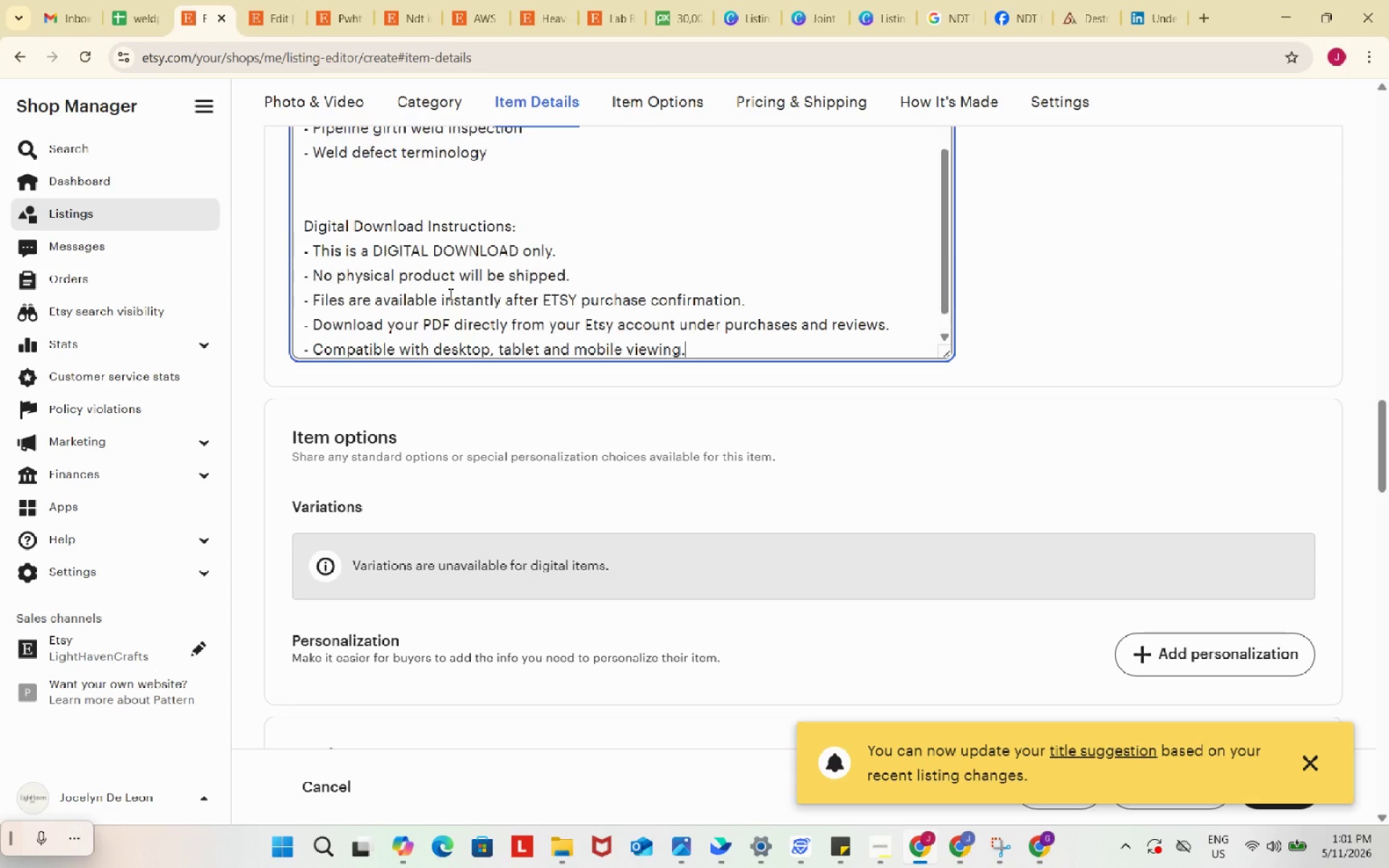 
key(Control+V)
 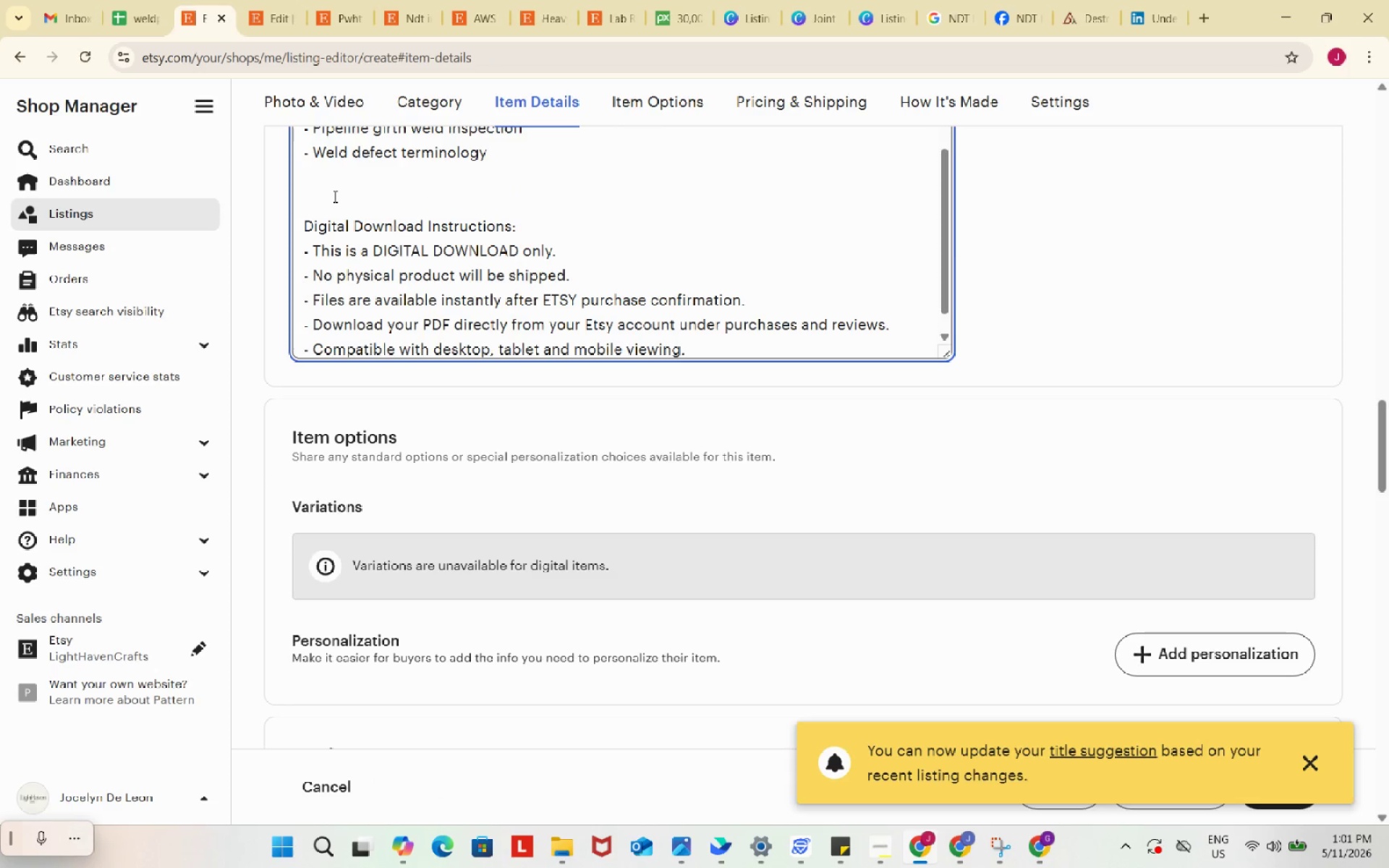 
left_click([334, 196])
 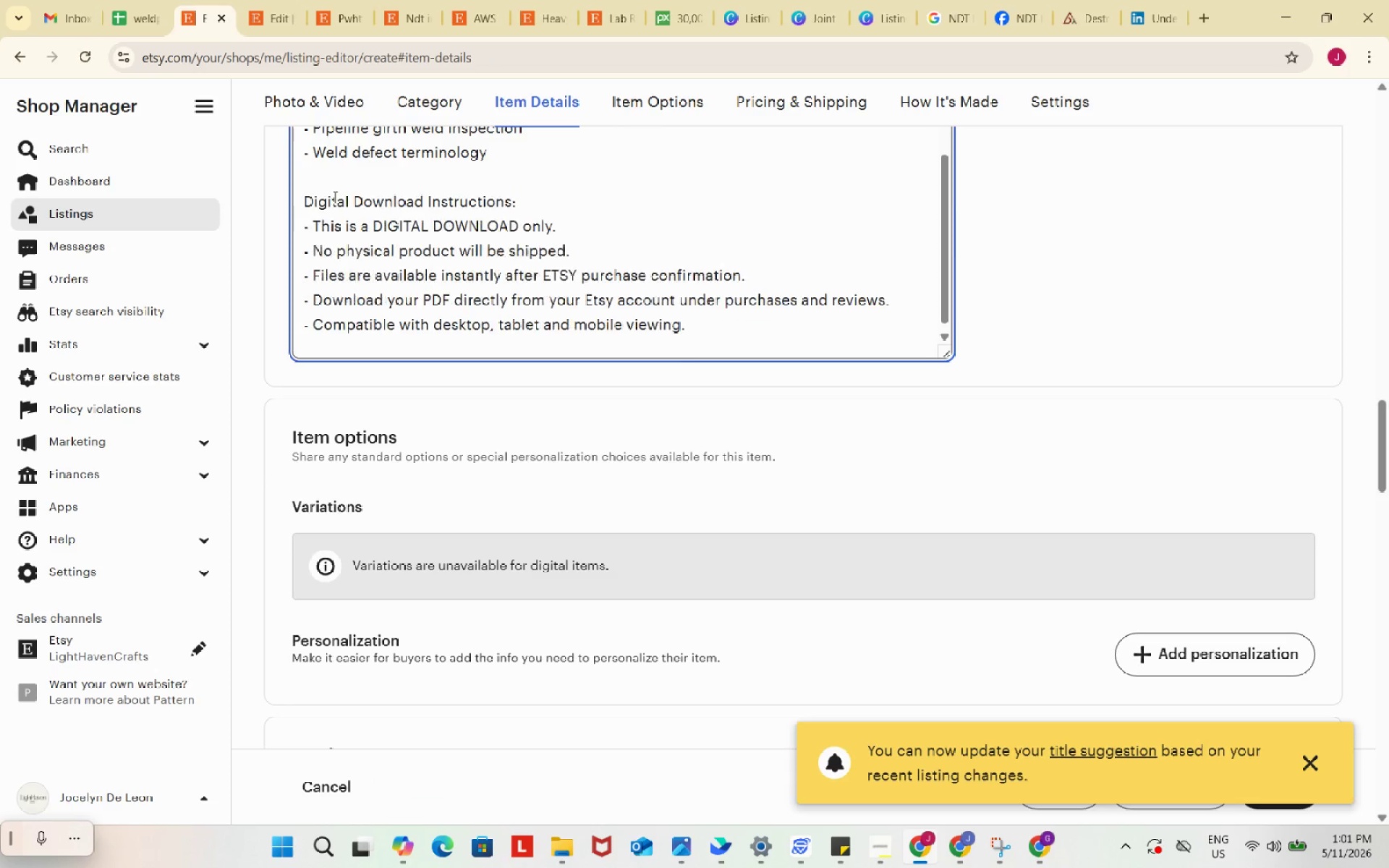 
key(Backspace)
 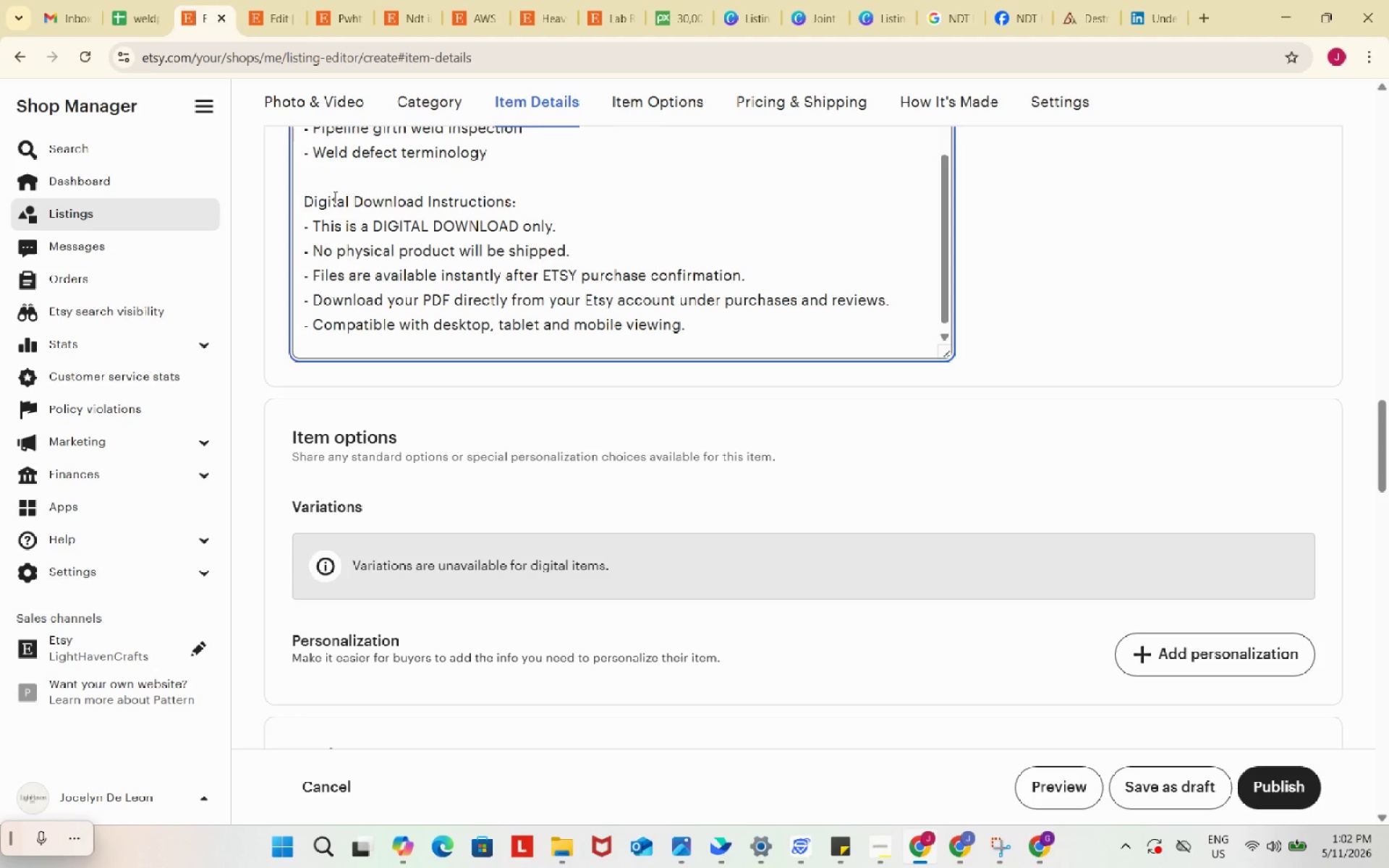 
wait(20.05)
 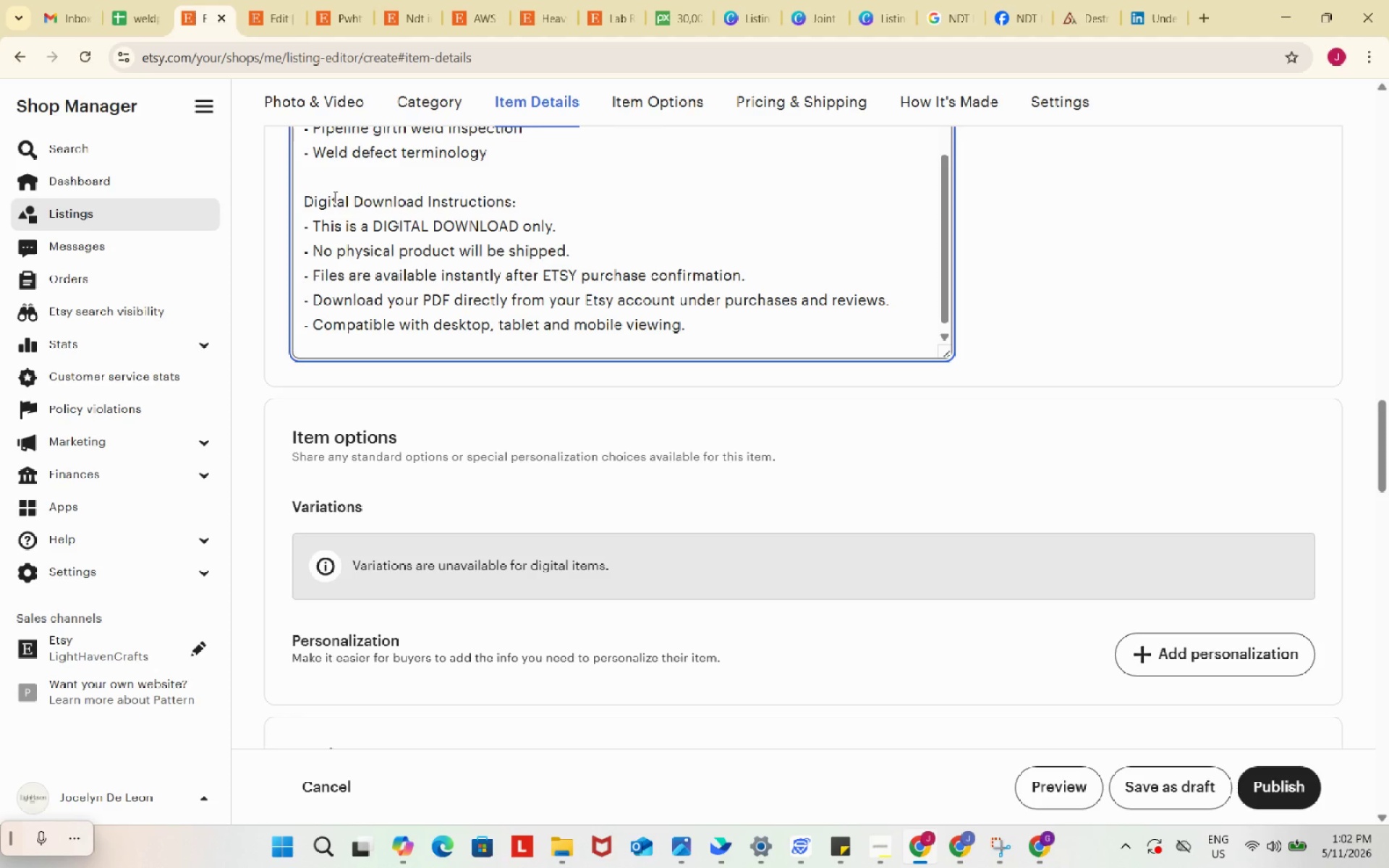 
left_click([703, 330])
 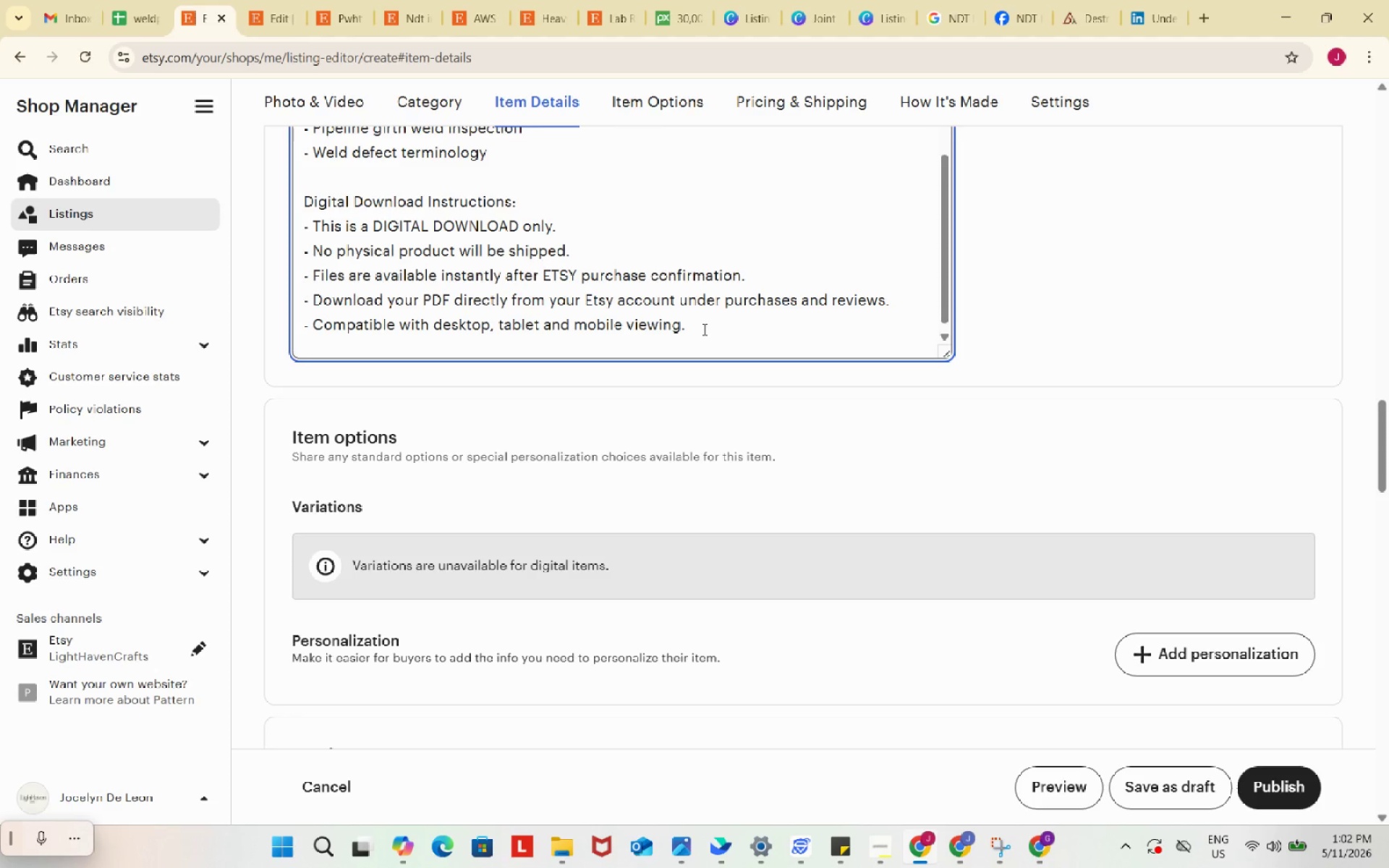 
key(Enter)
 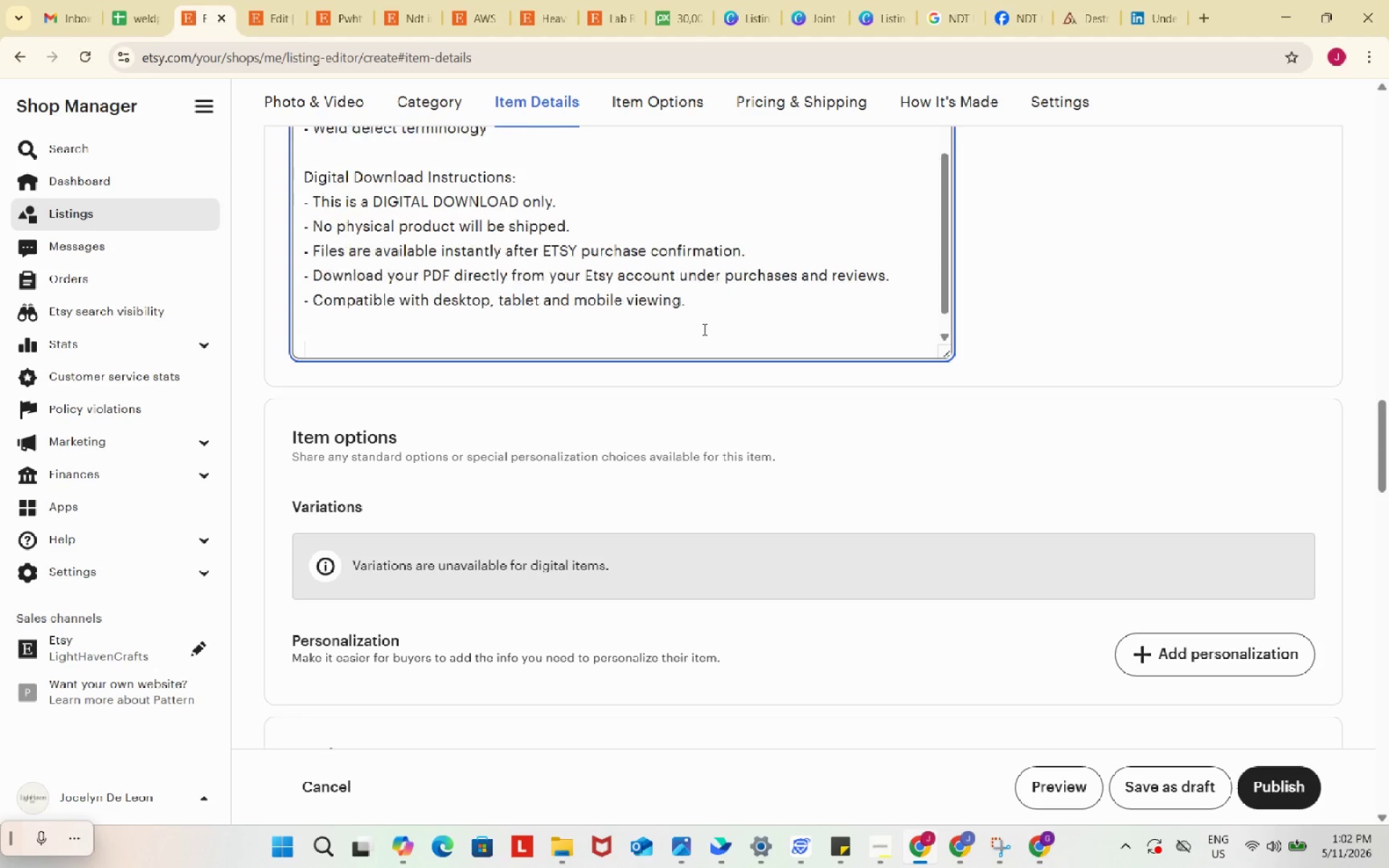 
key(Enter)
 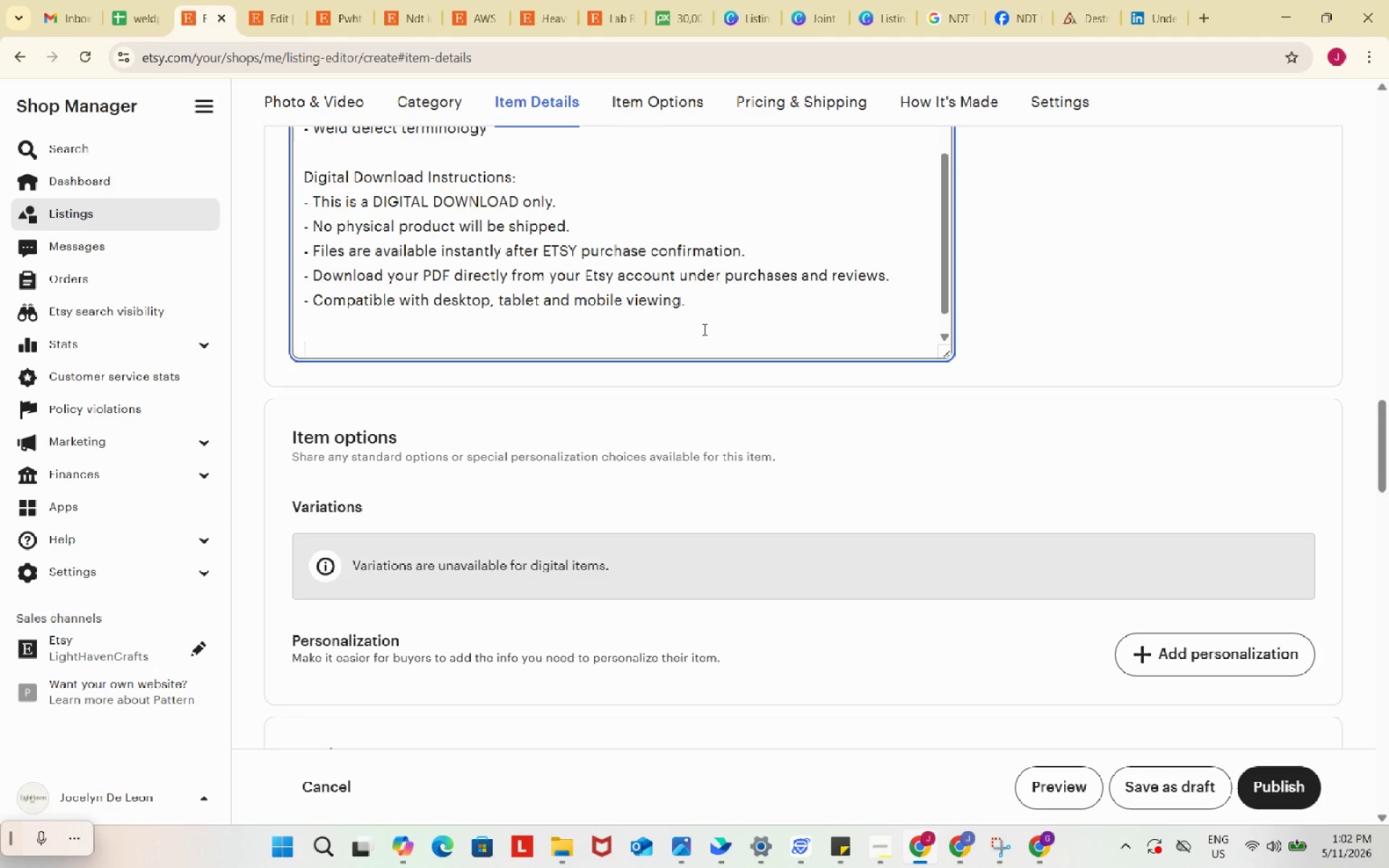 
scroll: coordinate [703, 328], scroll_direction: up, amount: 4.0
 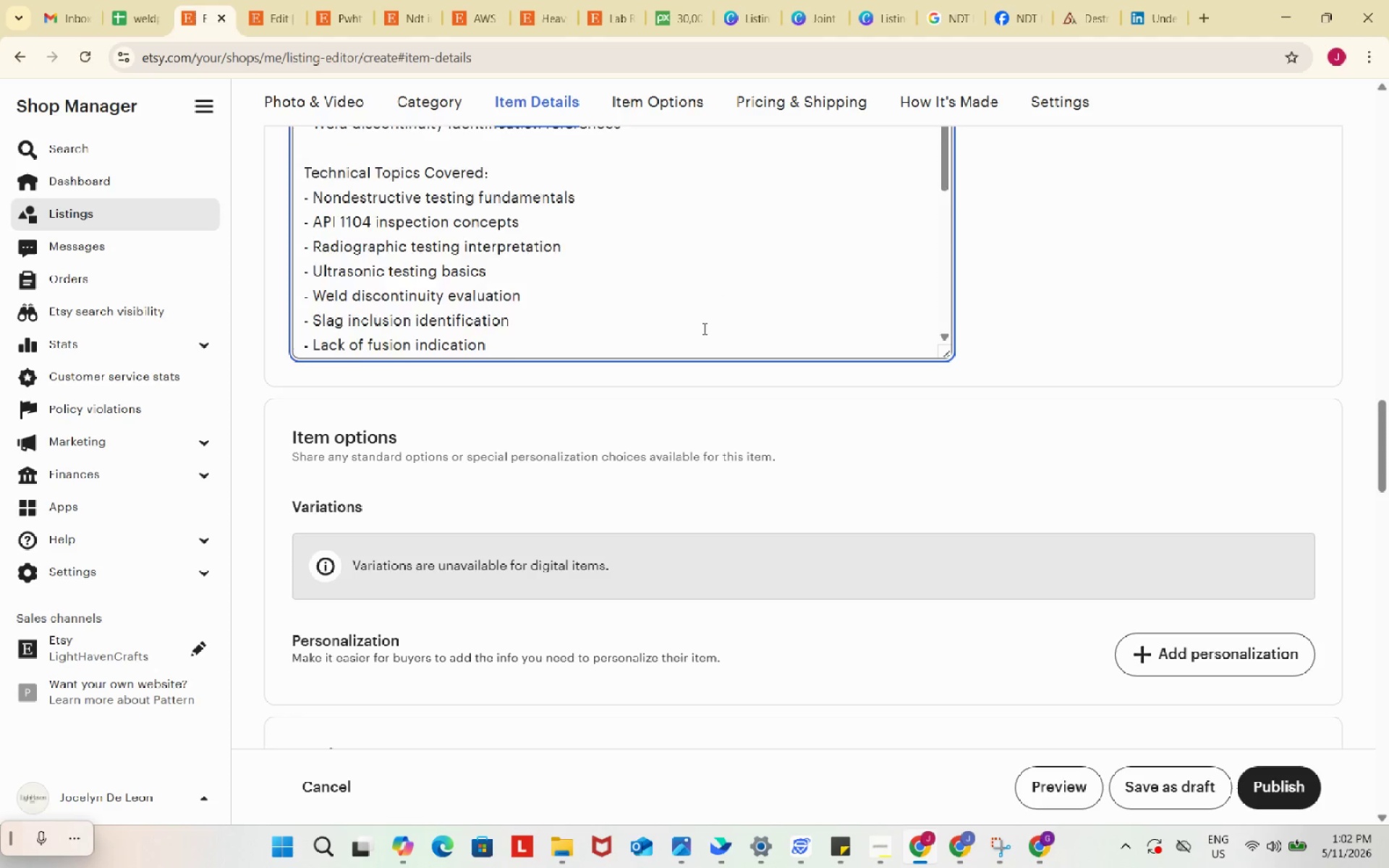 
scroll: coordinate [703, 328], scroll_direction: down, amount: 3.0
 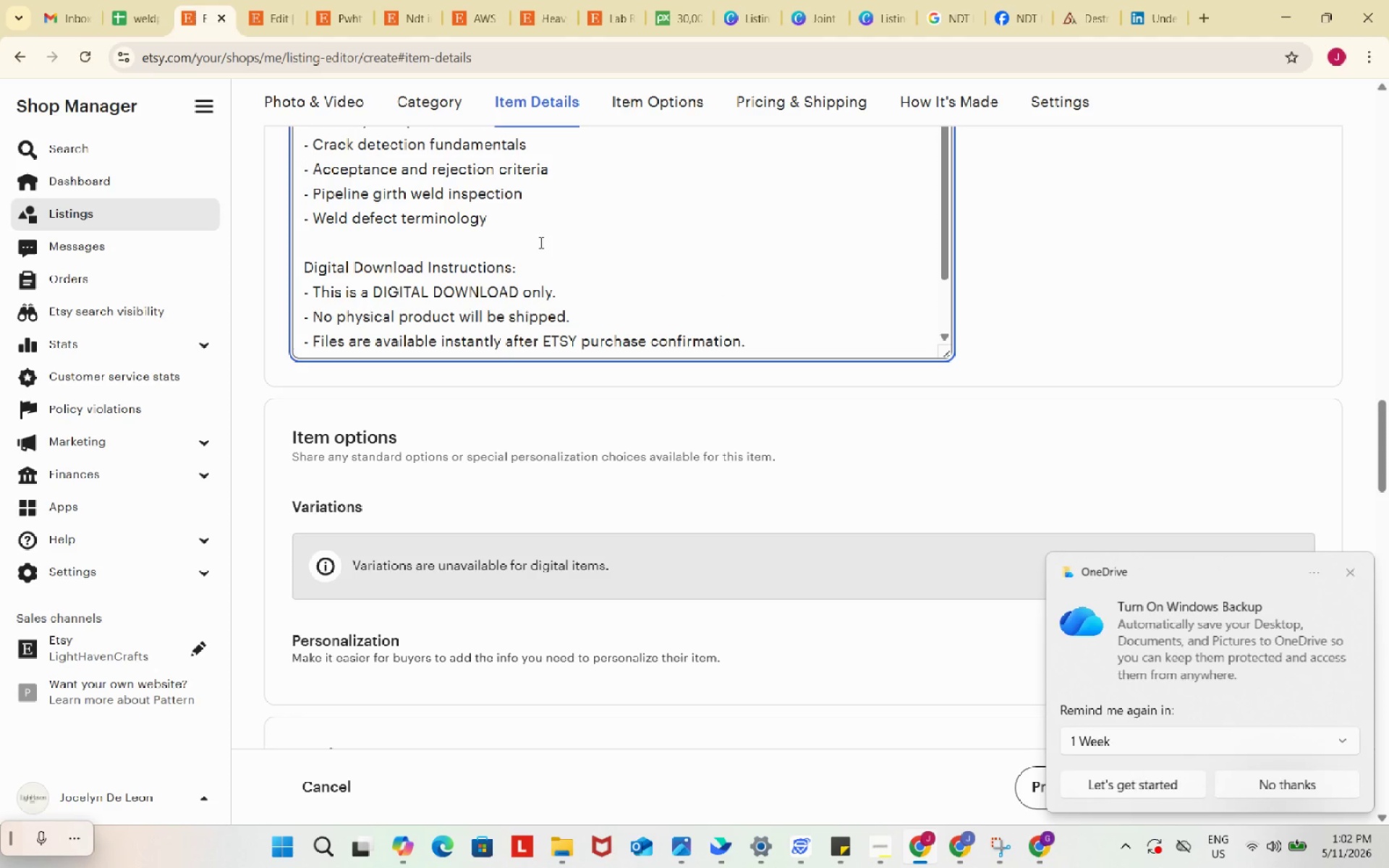 
left_click([540, 230])
 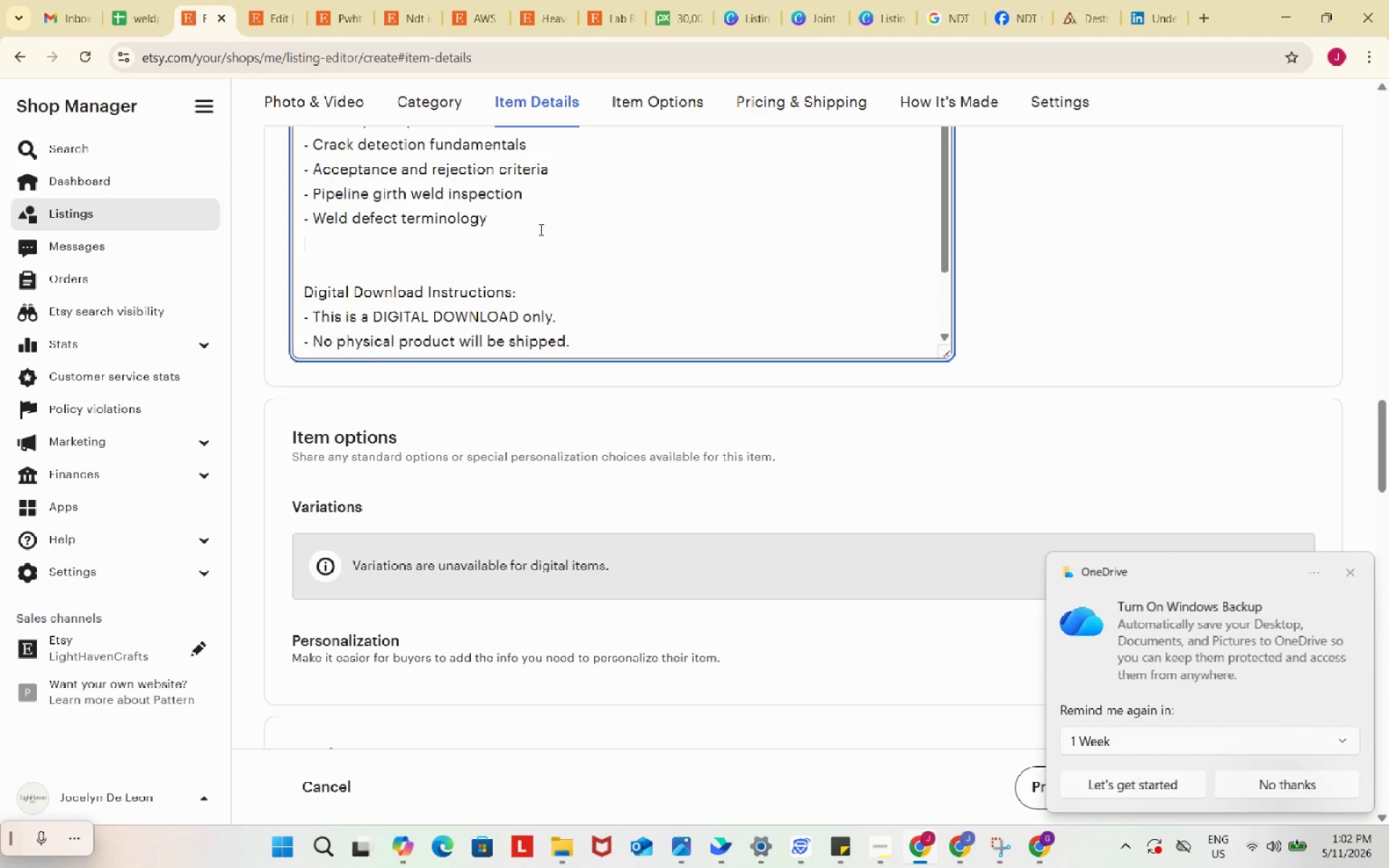 
key(Enter)
 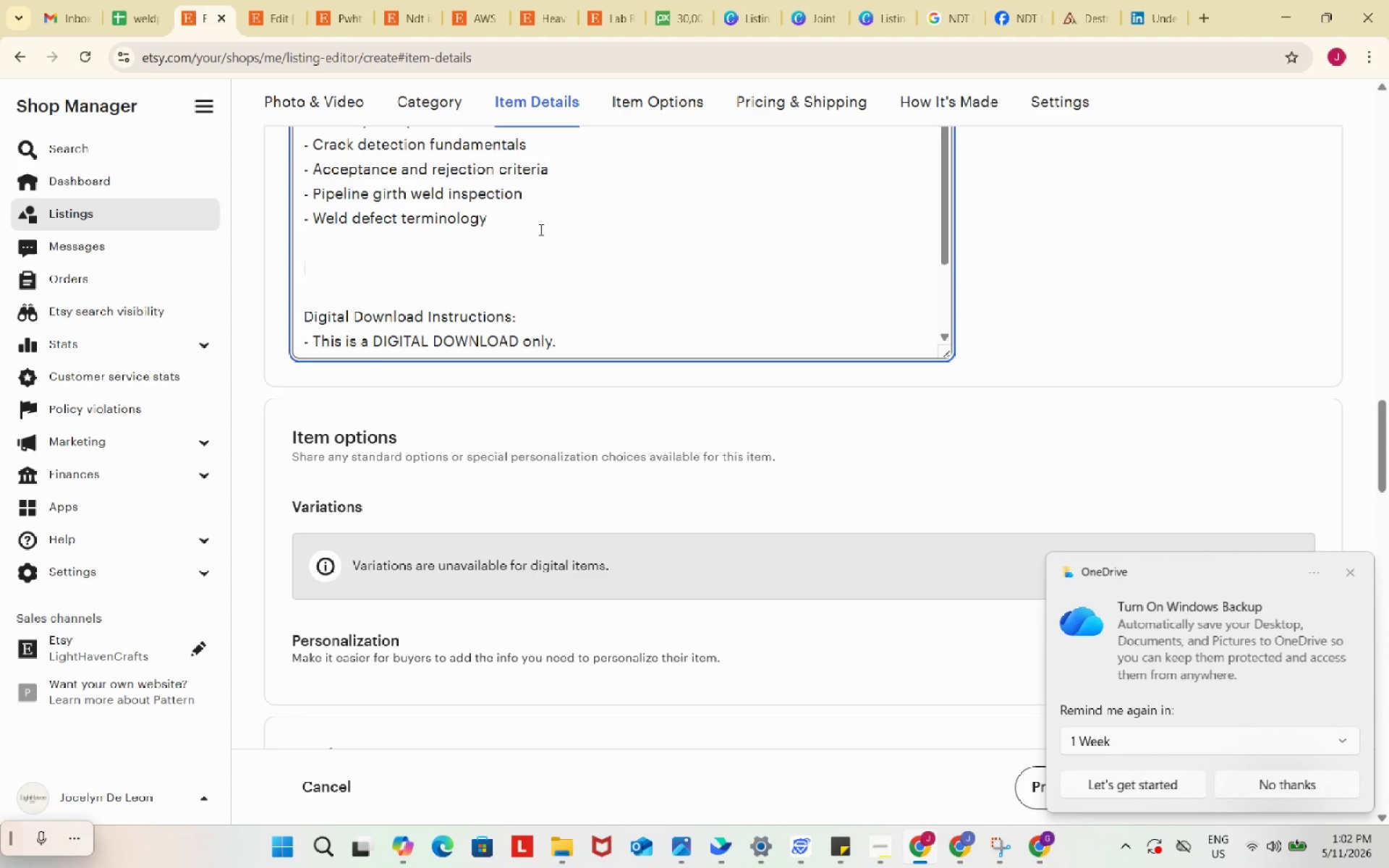 
key(Enter)
 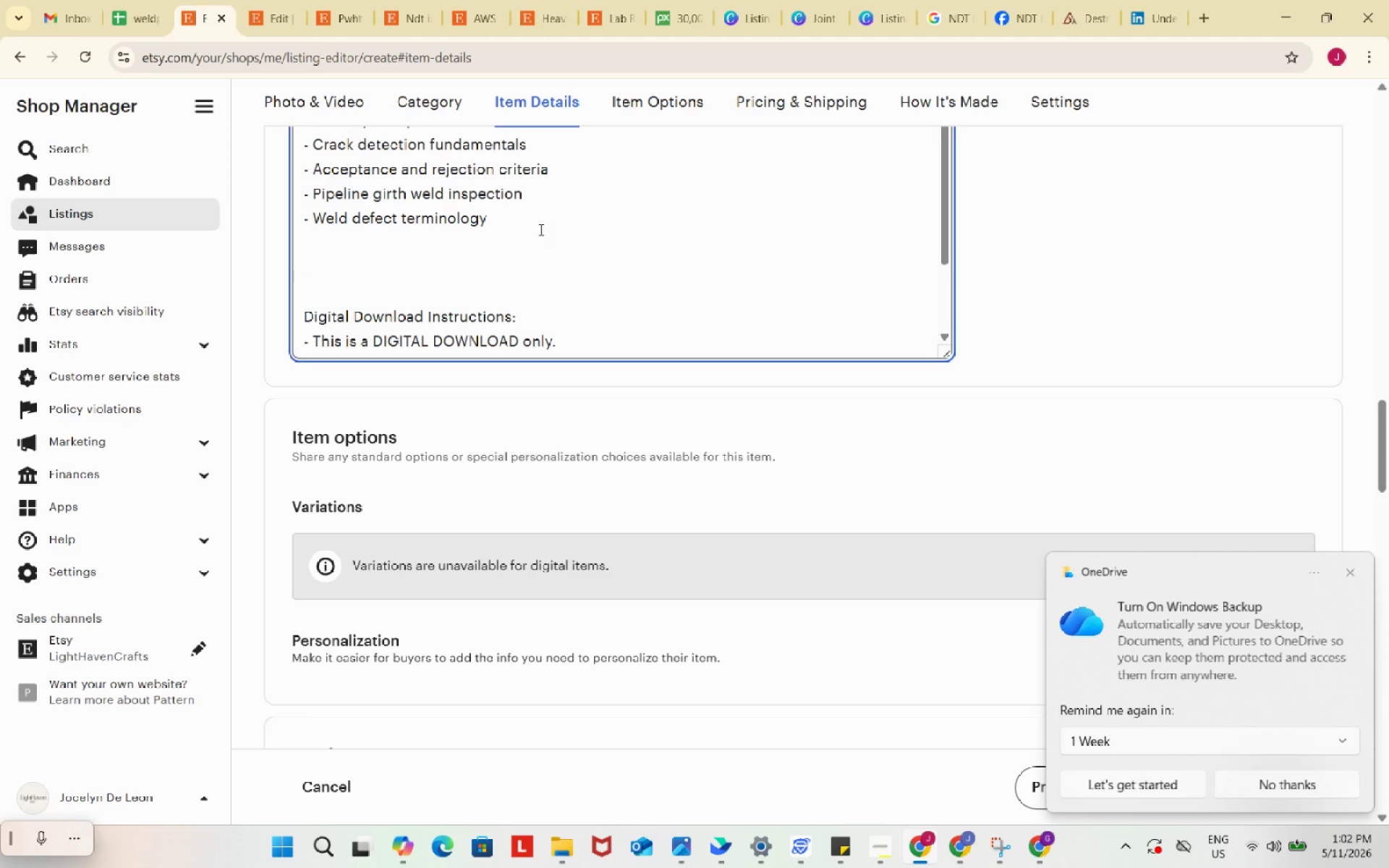 
type(Ideal Foe)
key(Backspace)
type(r:)
 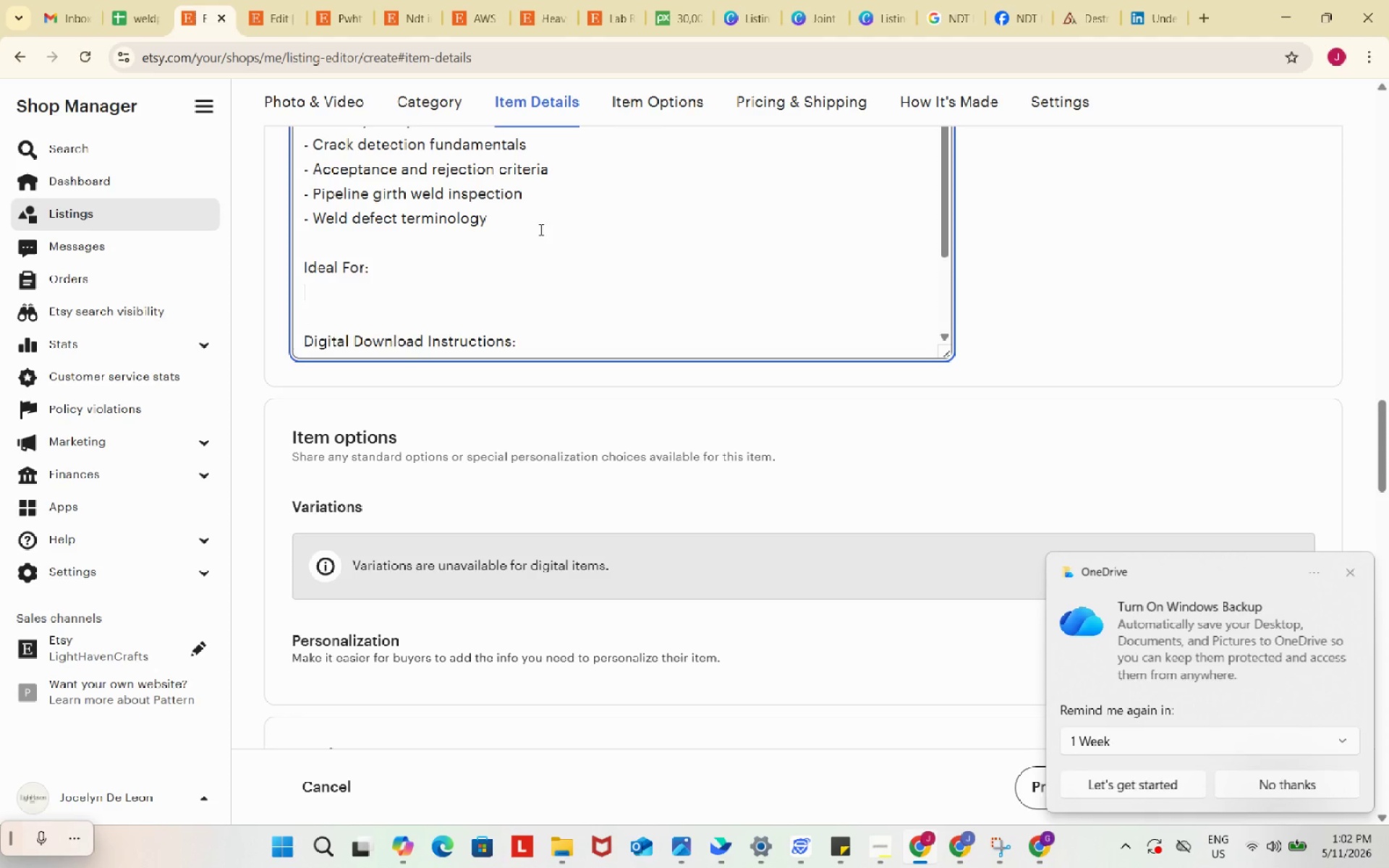 
key(Enter)
 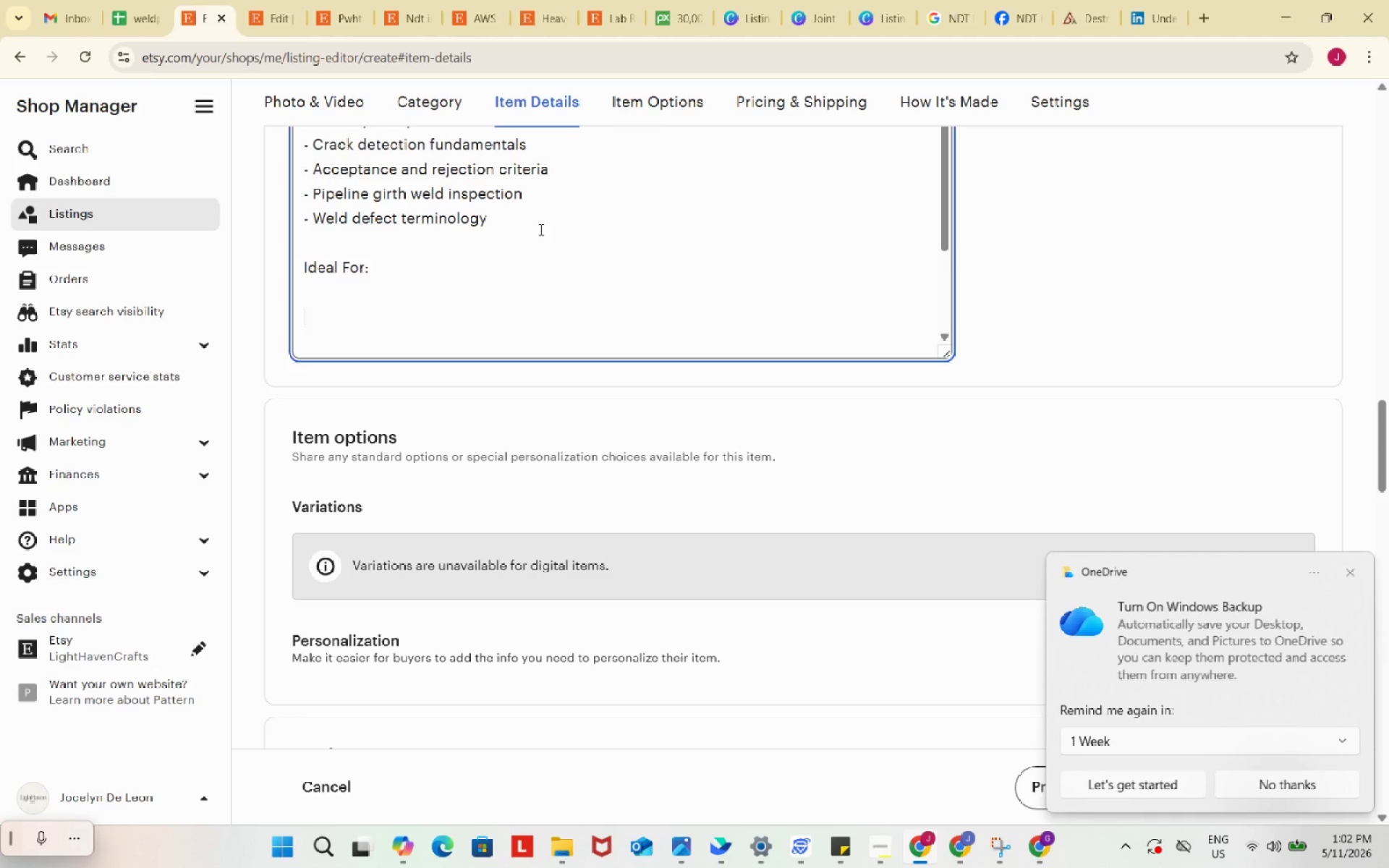 
key(Enter)
 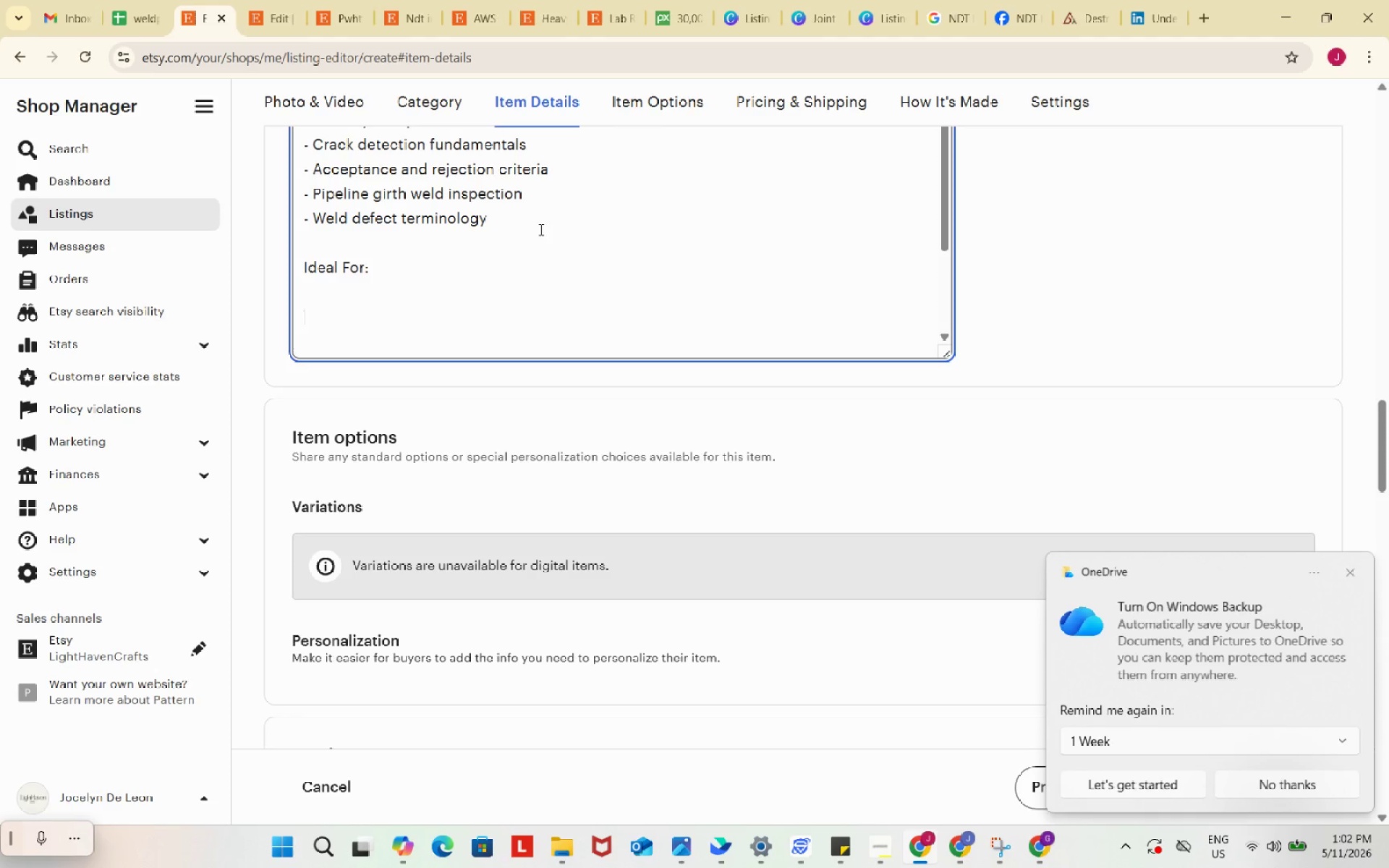 
key(ArrowUp)
 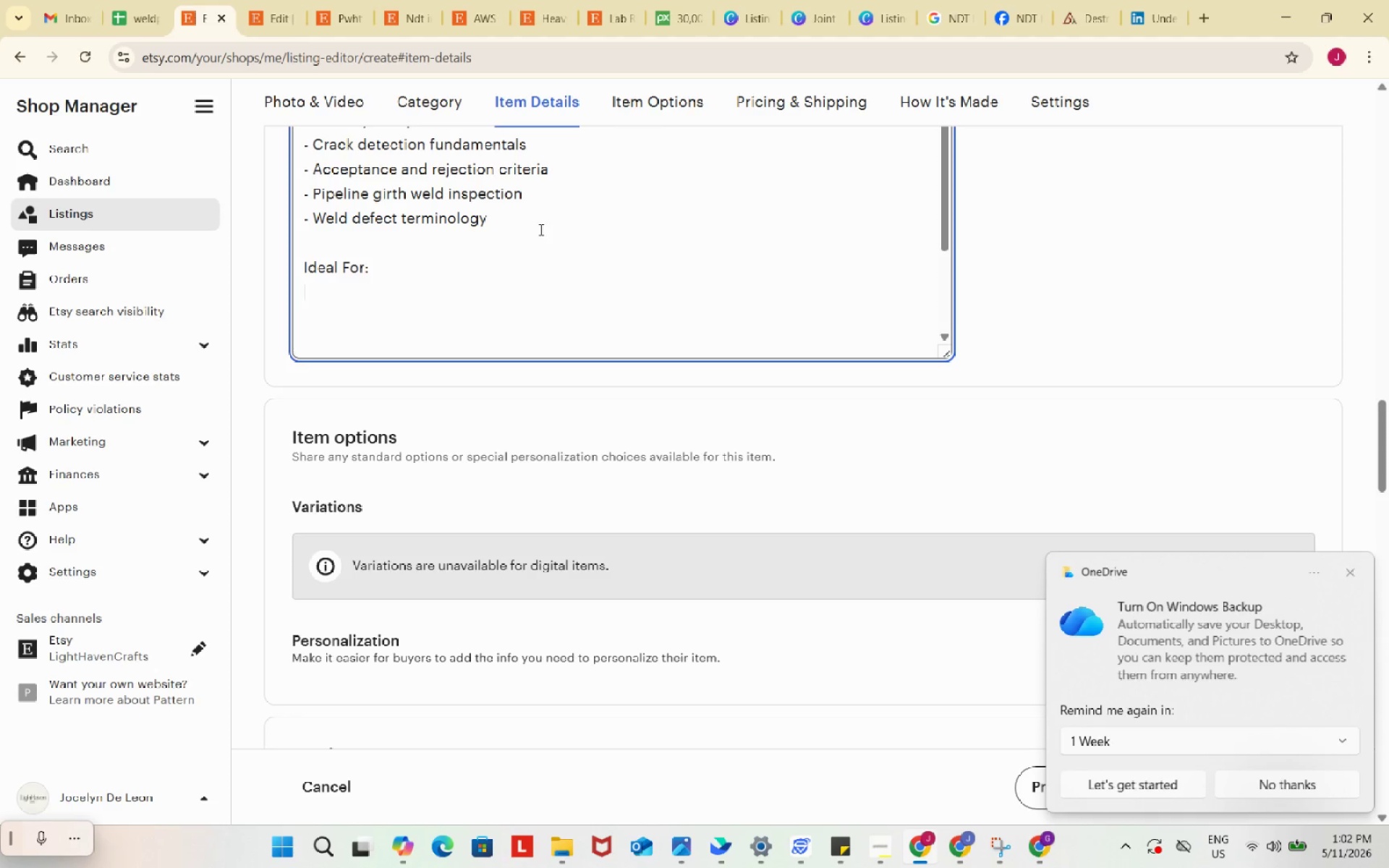 
type(CWI Exam Part B preparation)
 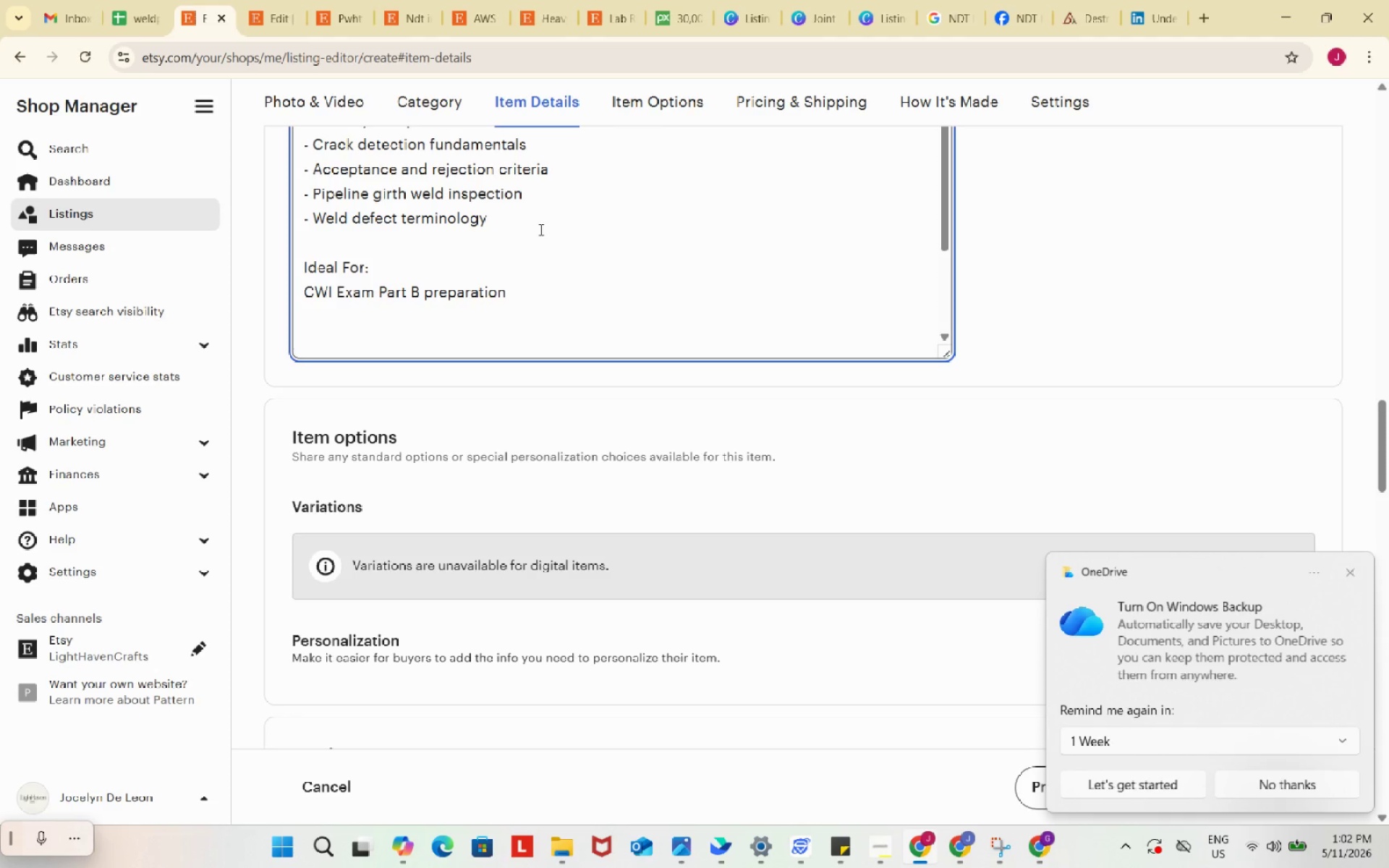 
left_click([302, 295])
 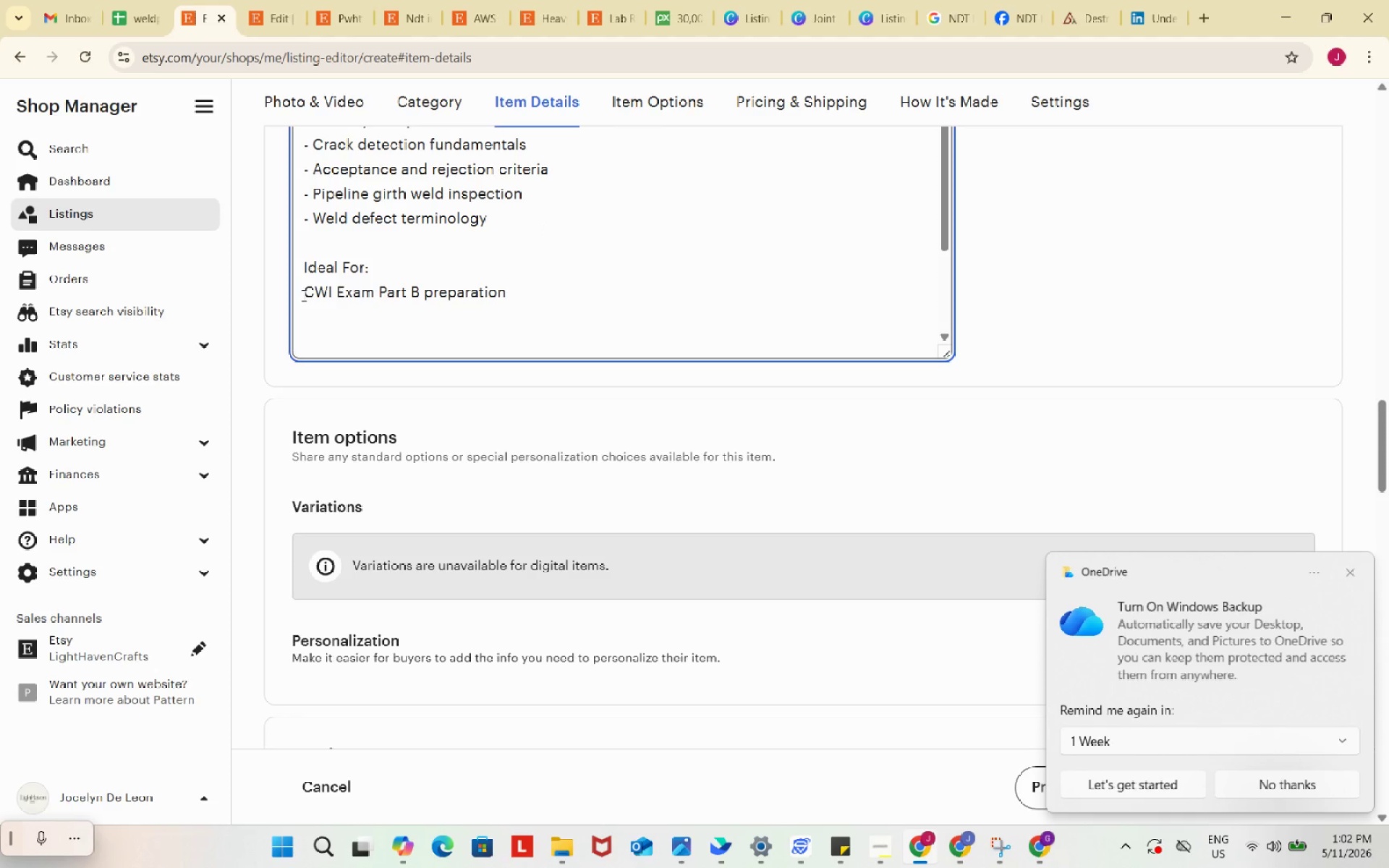 
key(NumpadSubtract)
 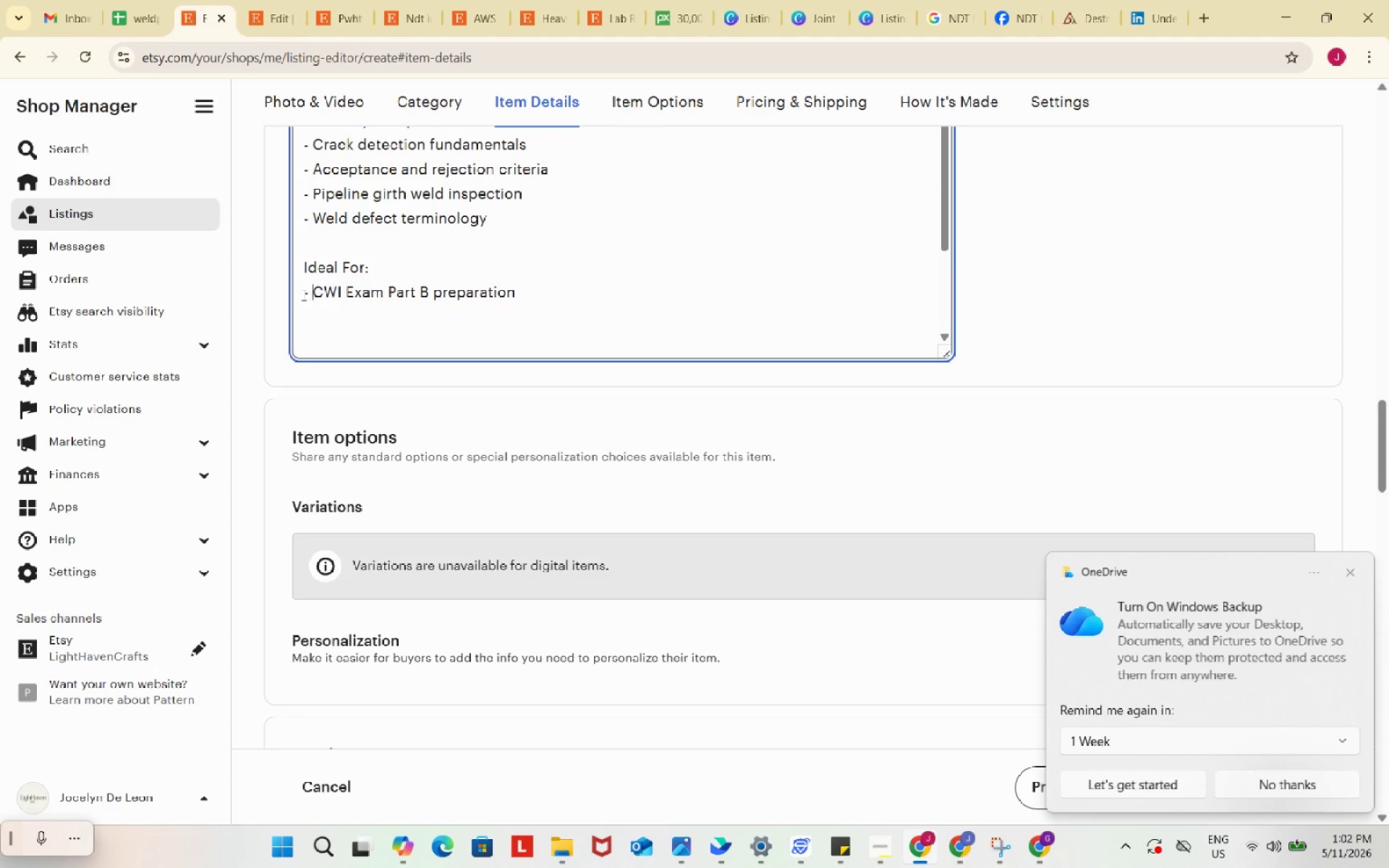 
key(Space)
 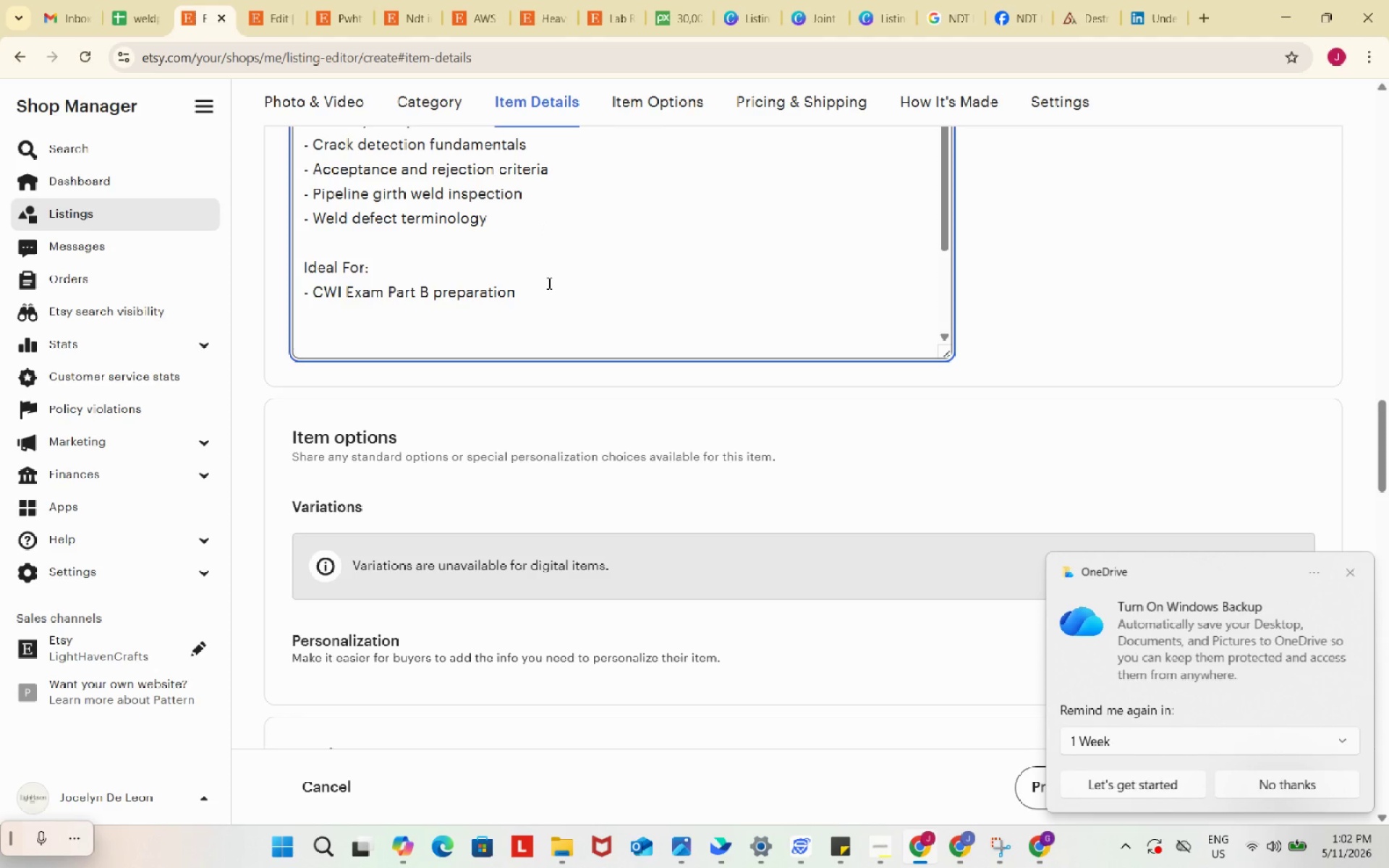 
left_click([545, 287])
 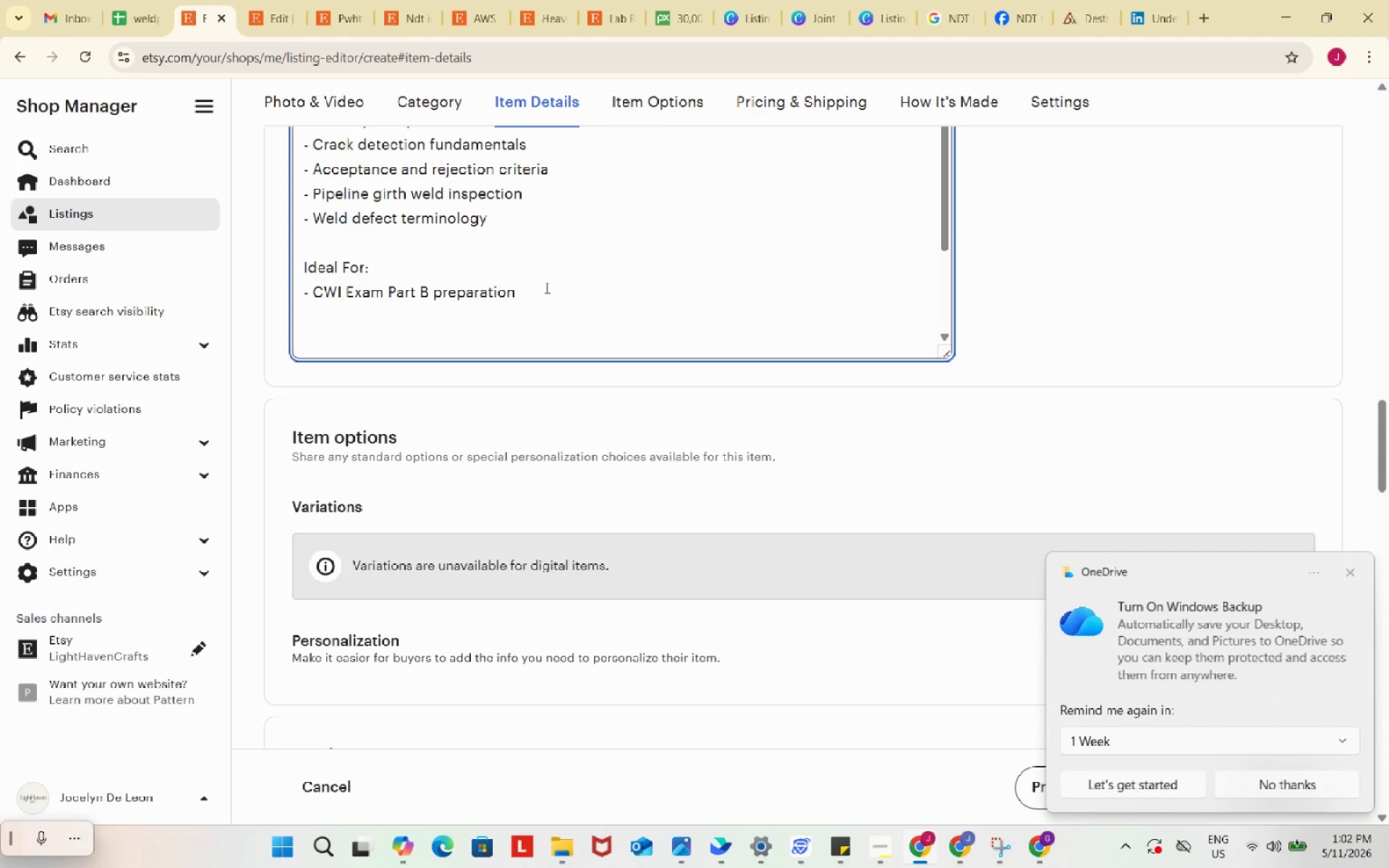 
key(Enter)
 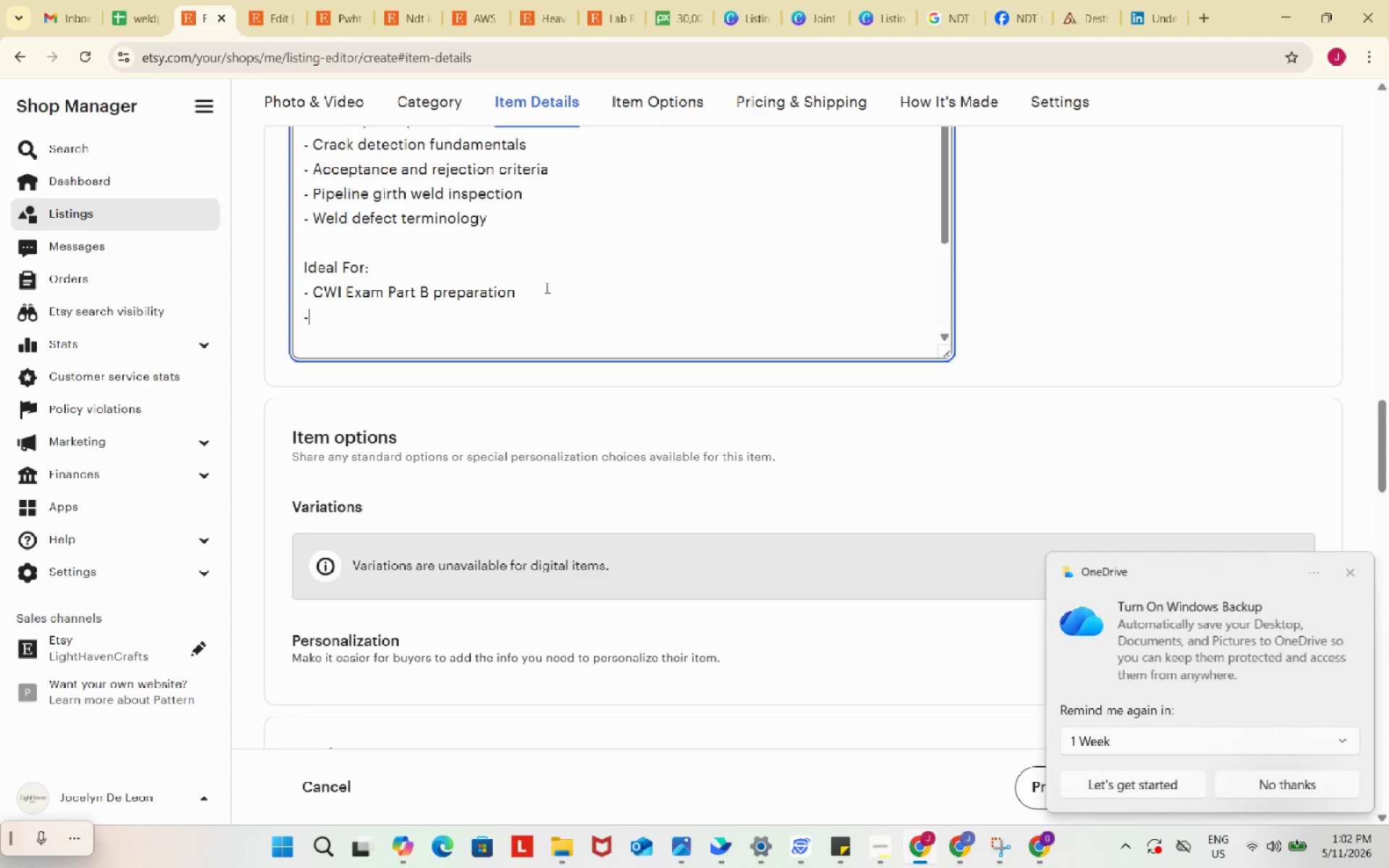 
type(- Welding inspectors)
 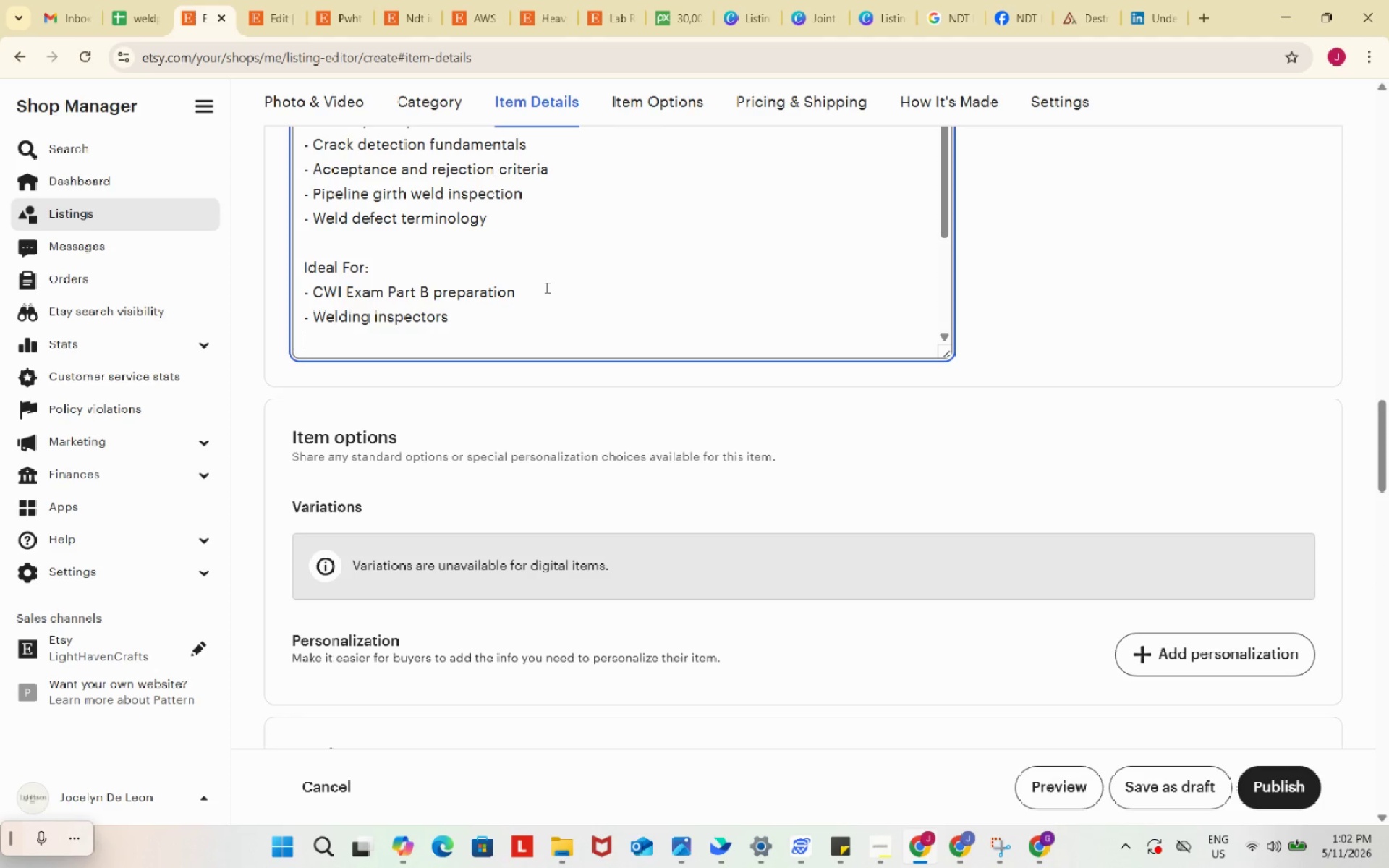 
 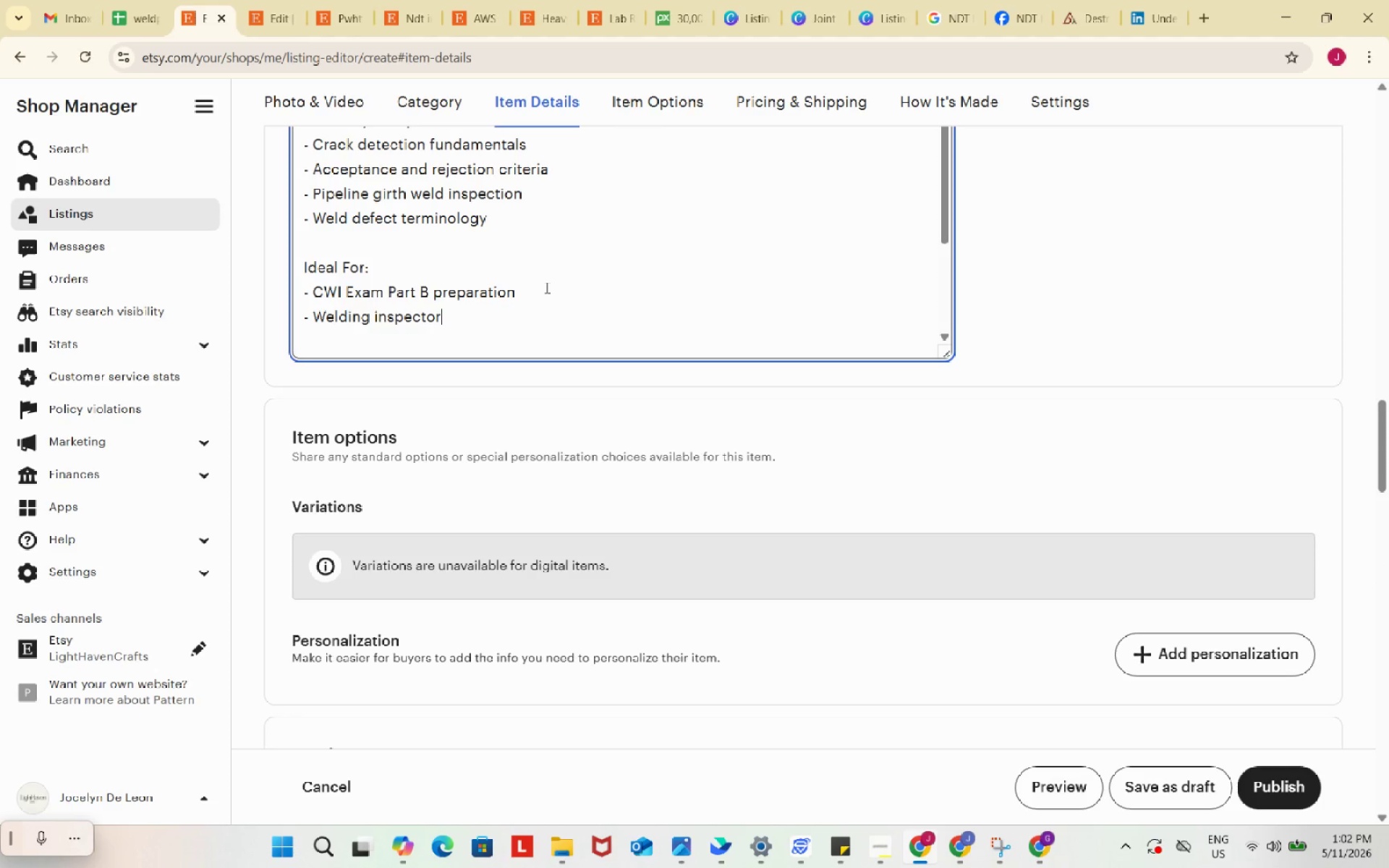 
key(Enter)
 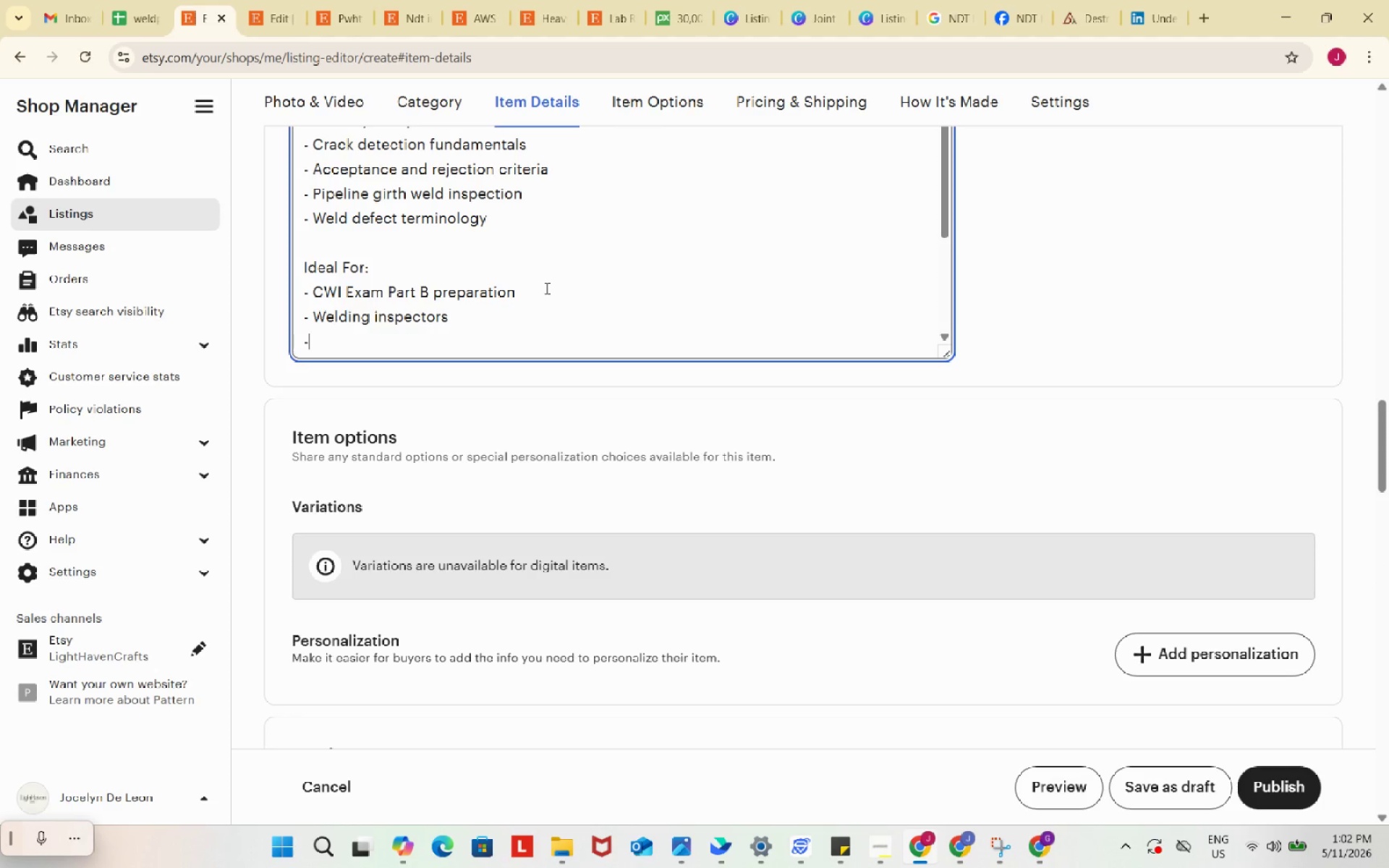 
type(- Pipeline welding technicians)
 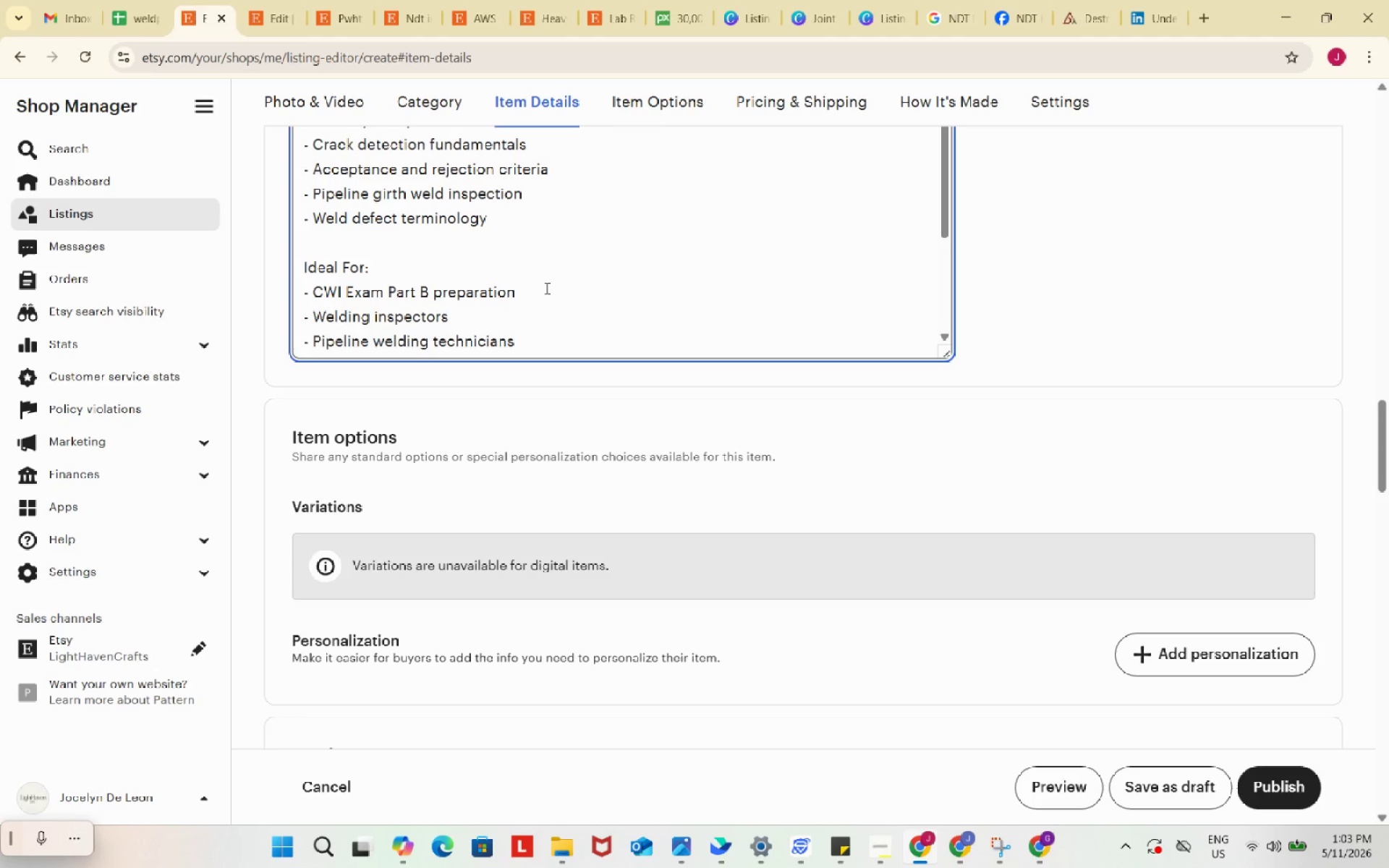 
key(Enter)
 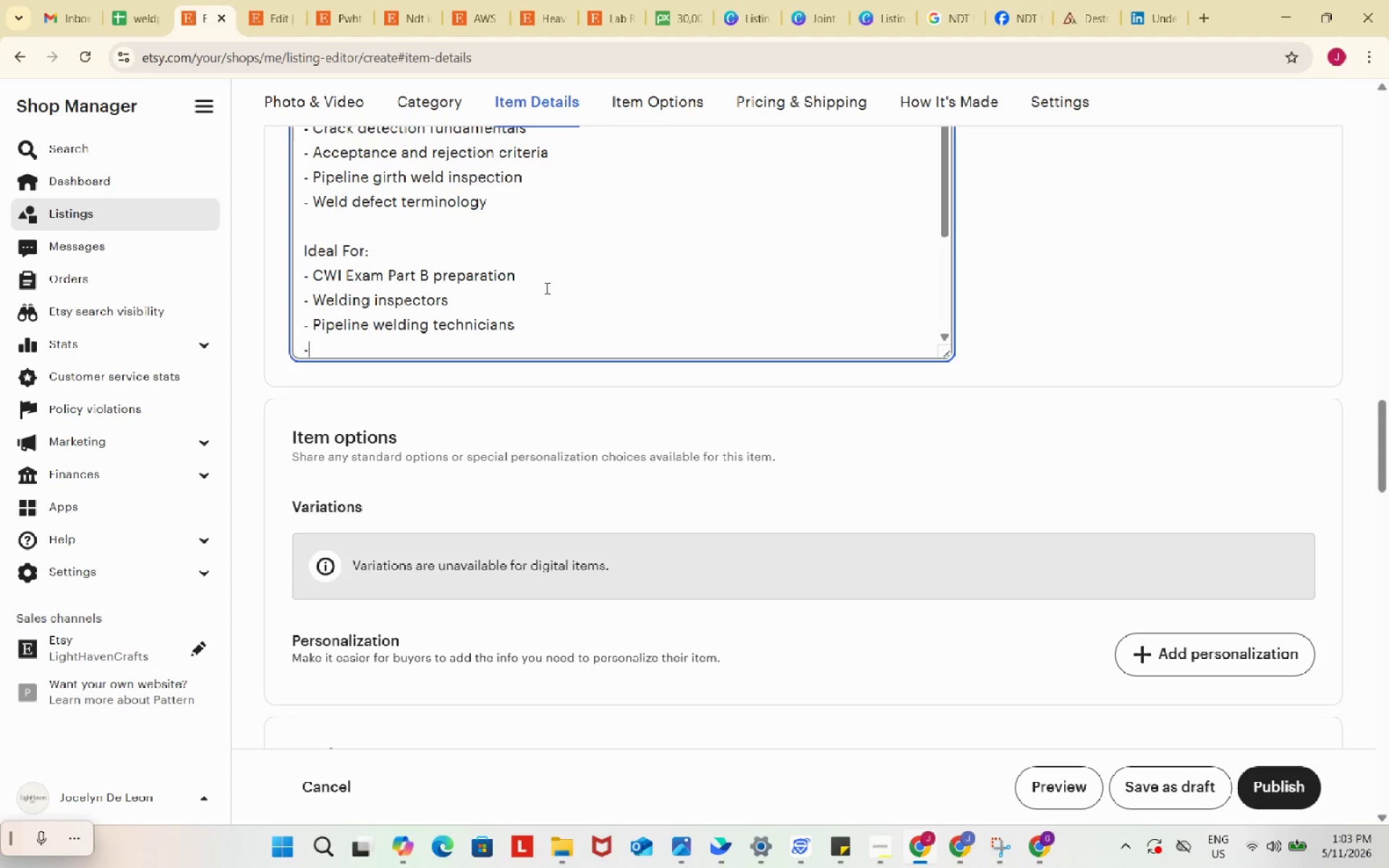 
type(- QA/AC personnel)
 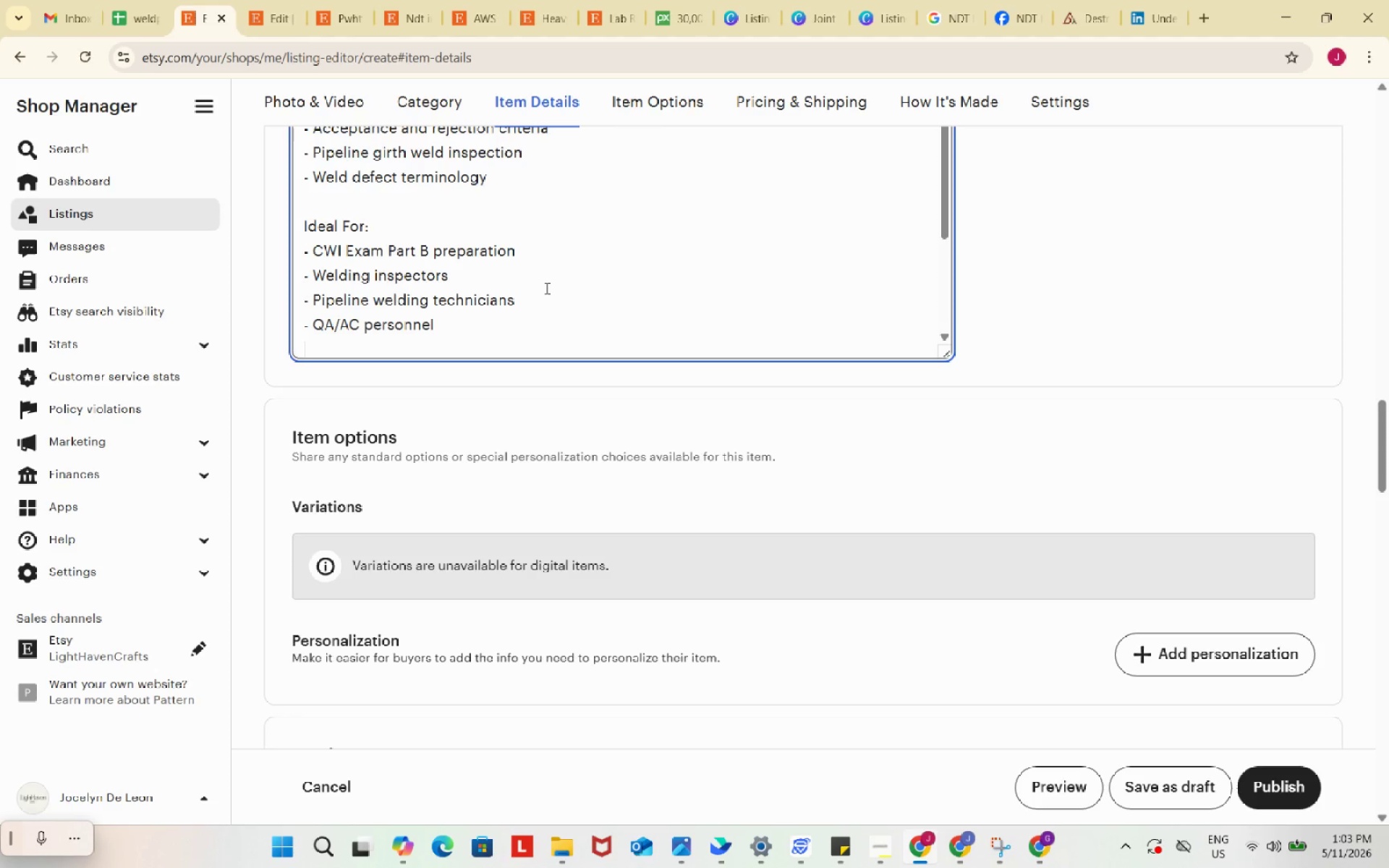 
 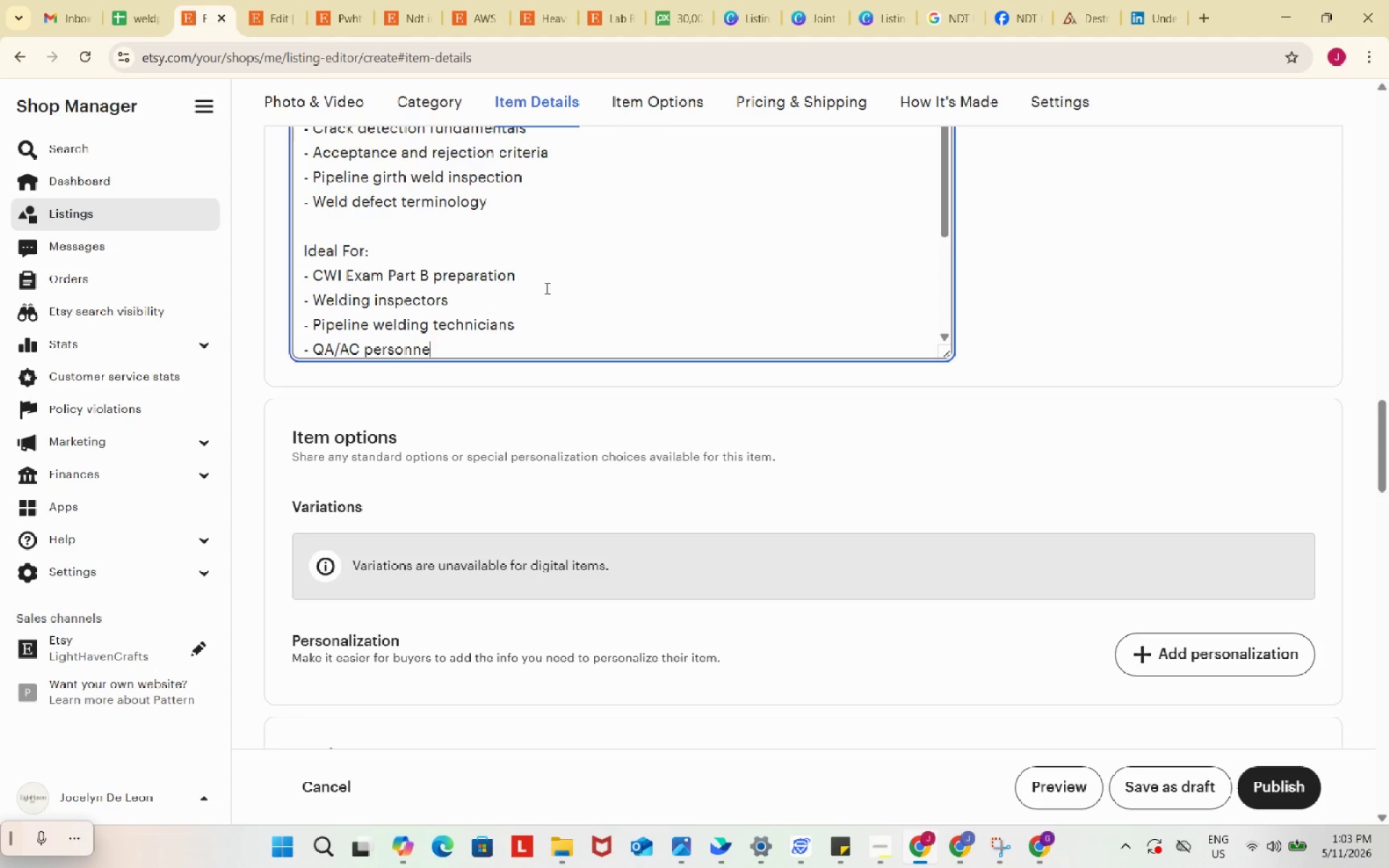 
key(Enter)
 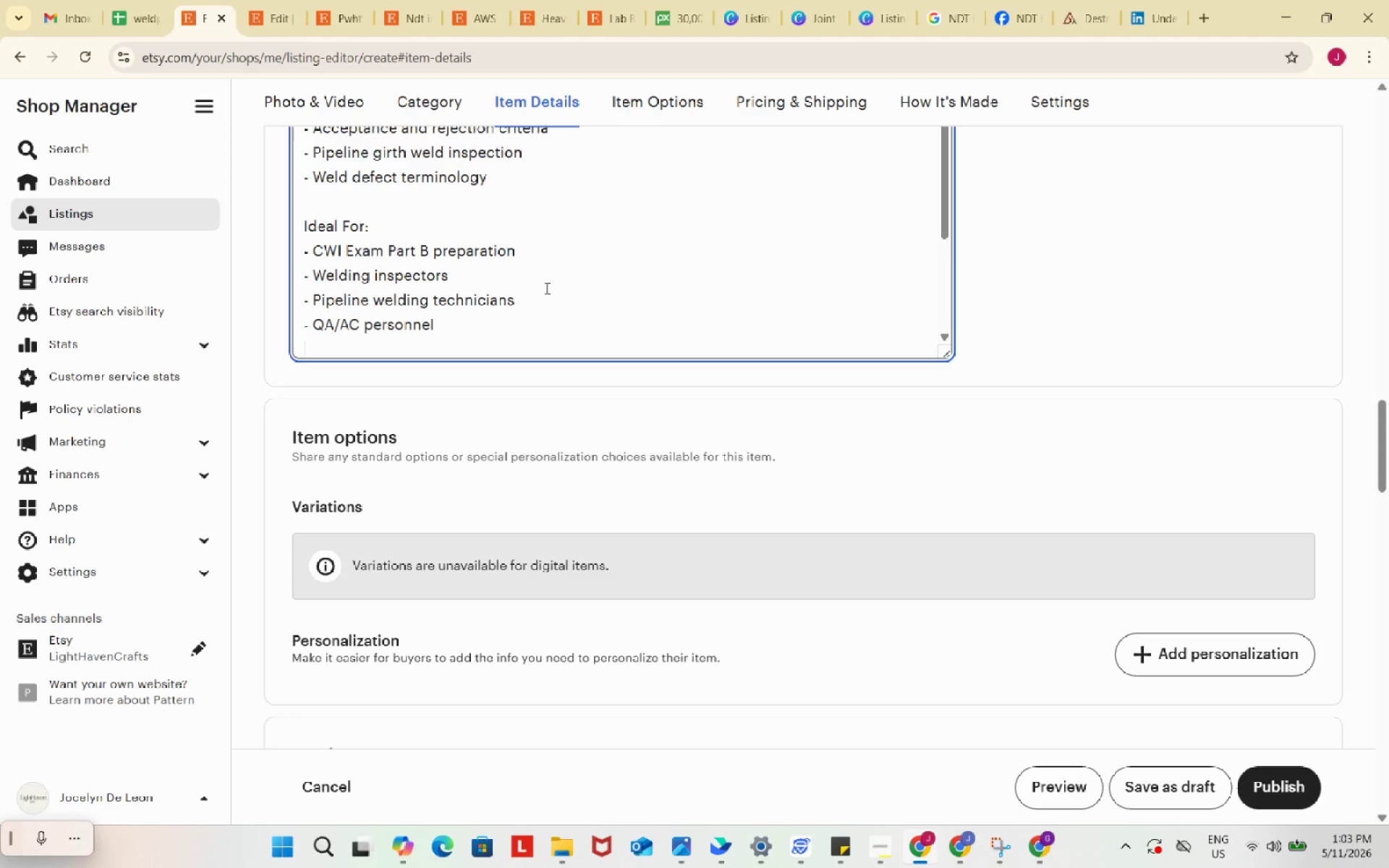 
type(- NDT T)
key(Backspace)
type(traines)
key(Backspace)
type(es)
 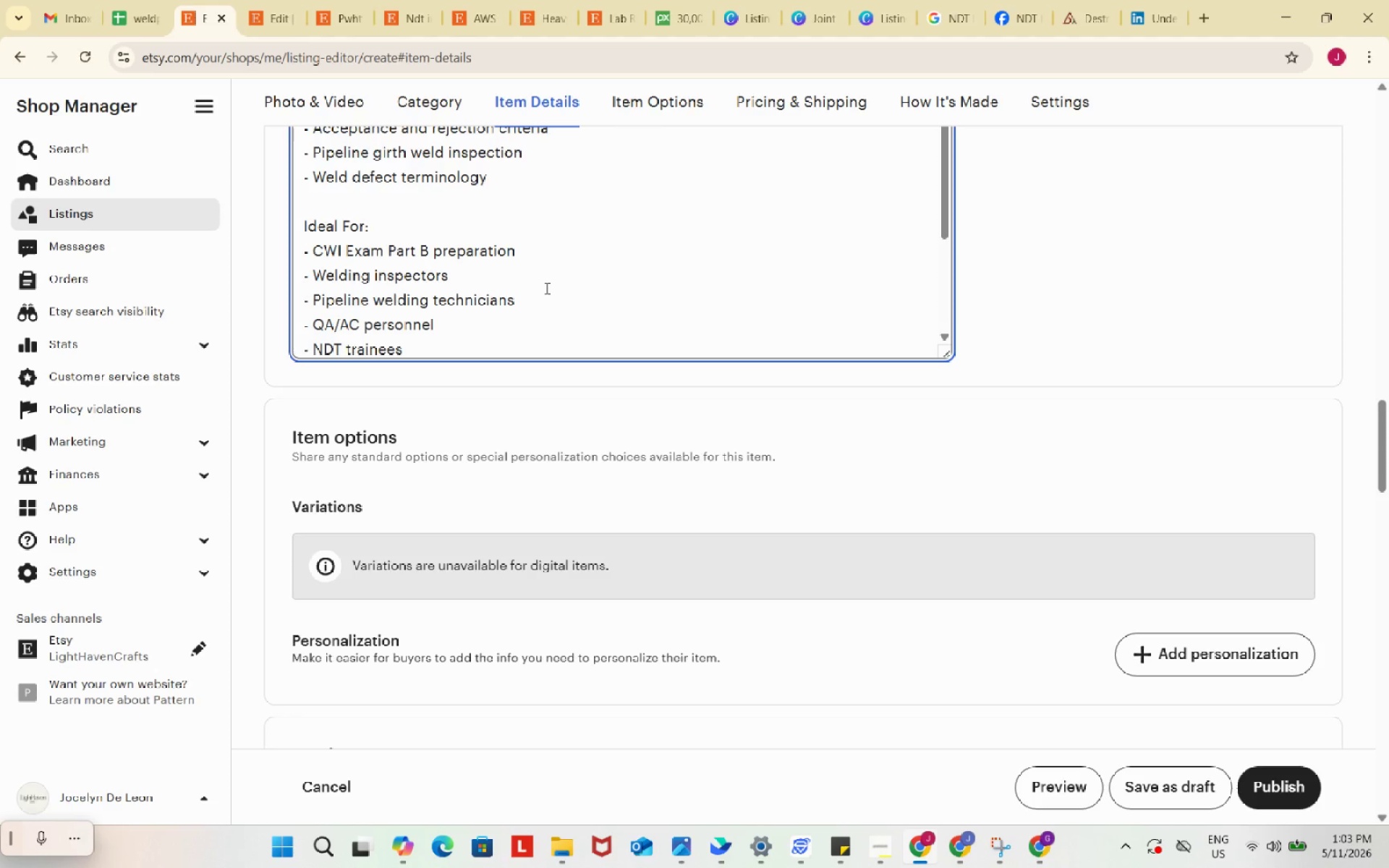 
key(Enter)
 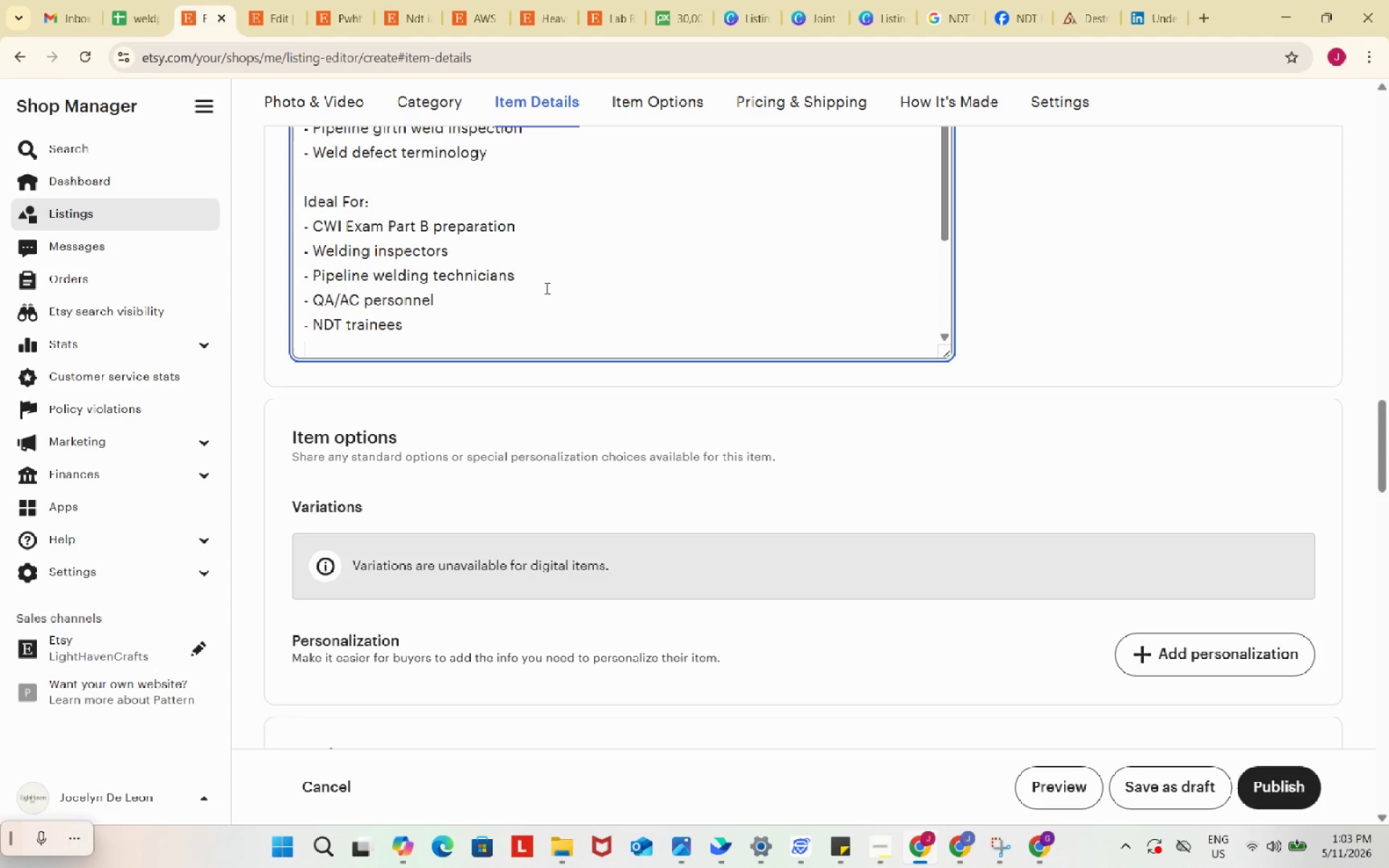 
type(- Weldingappreantices)
 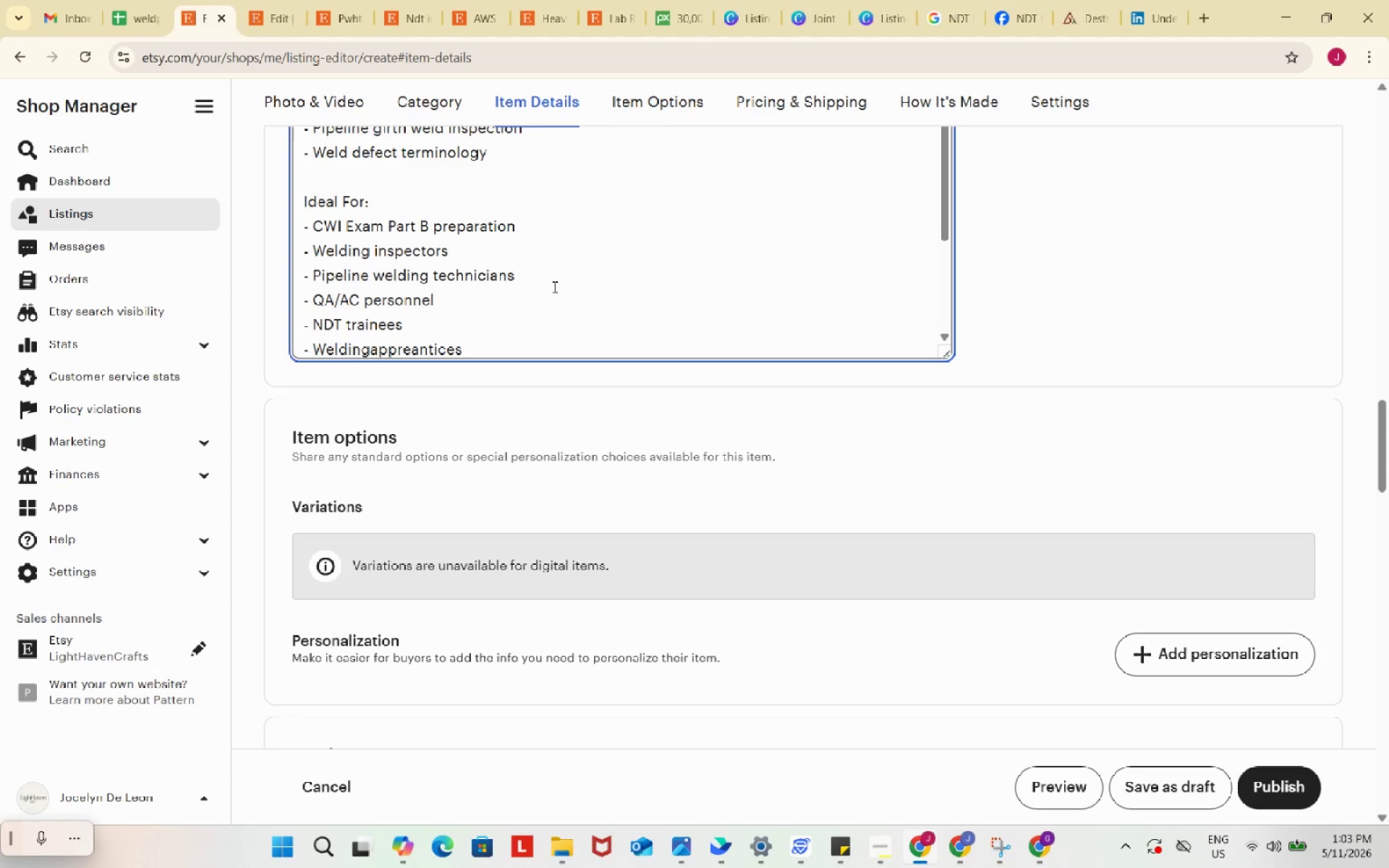 
left_click([370, 346])
 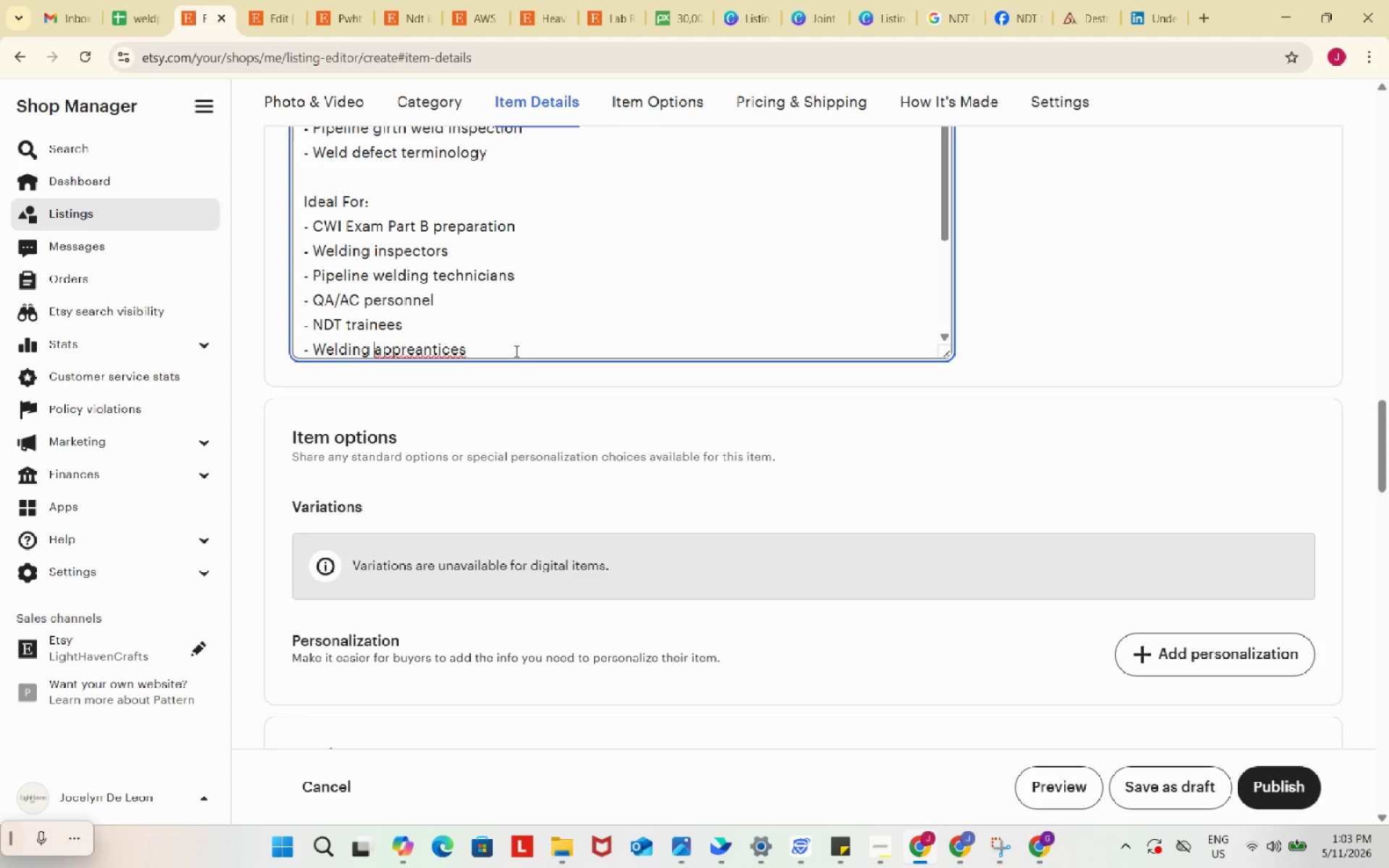 
key(Space)
 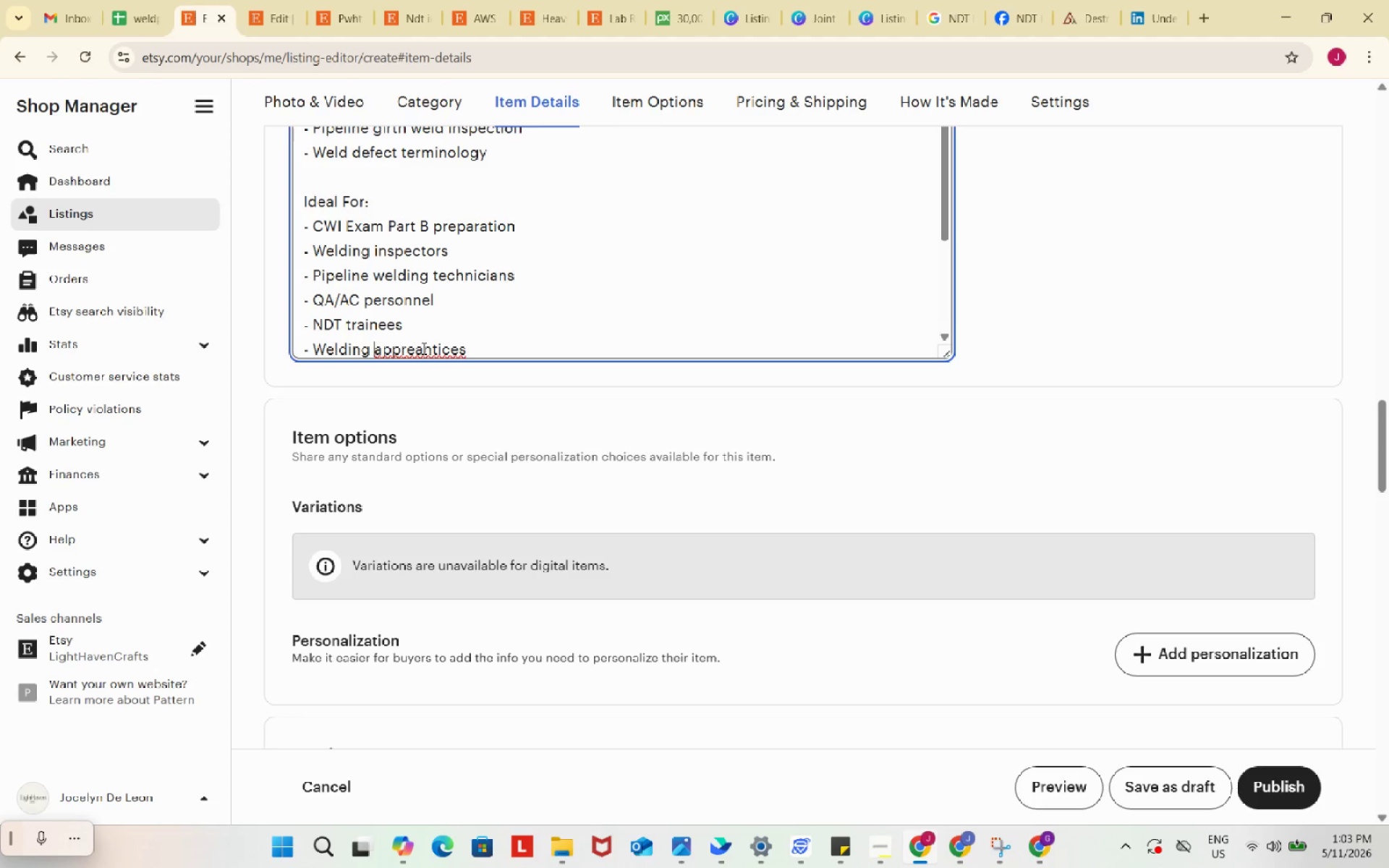 
left_click([422, 348])
 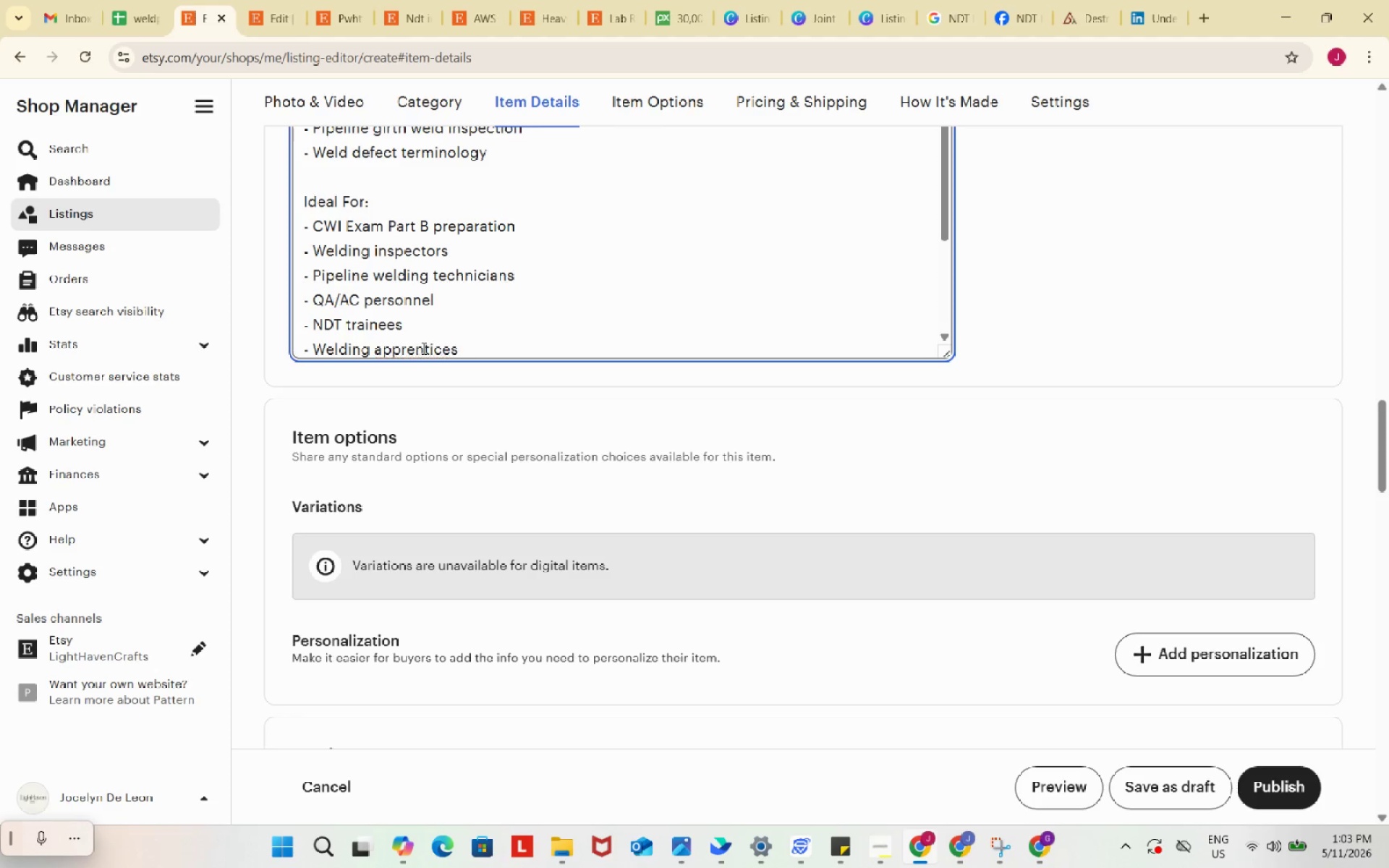 
key(Backspace)
 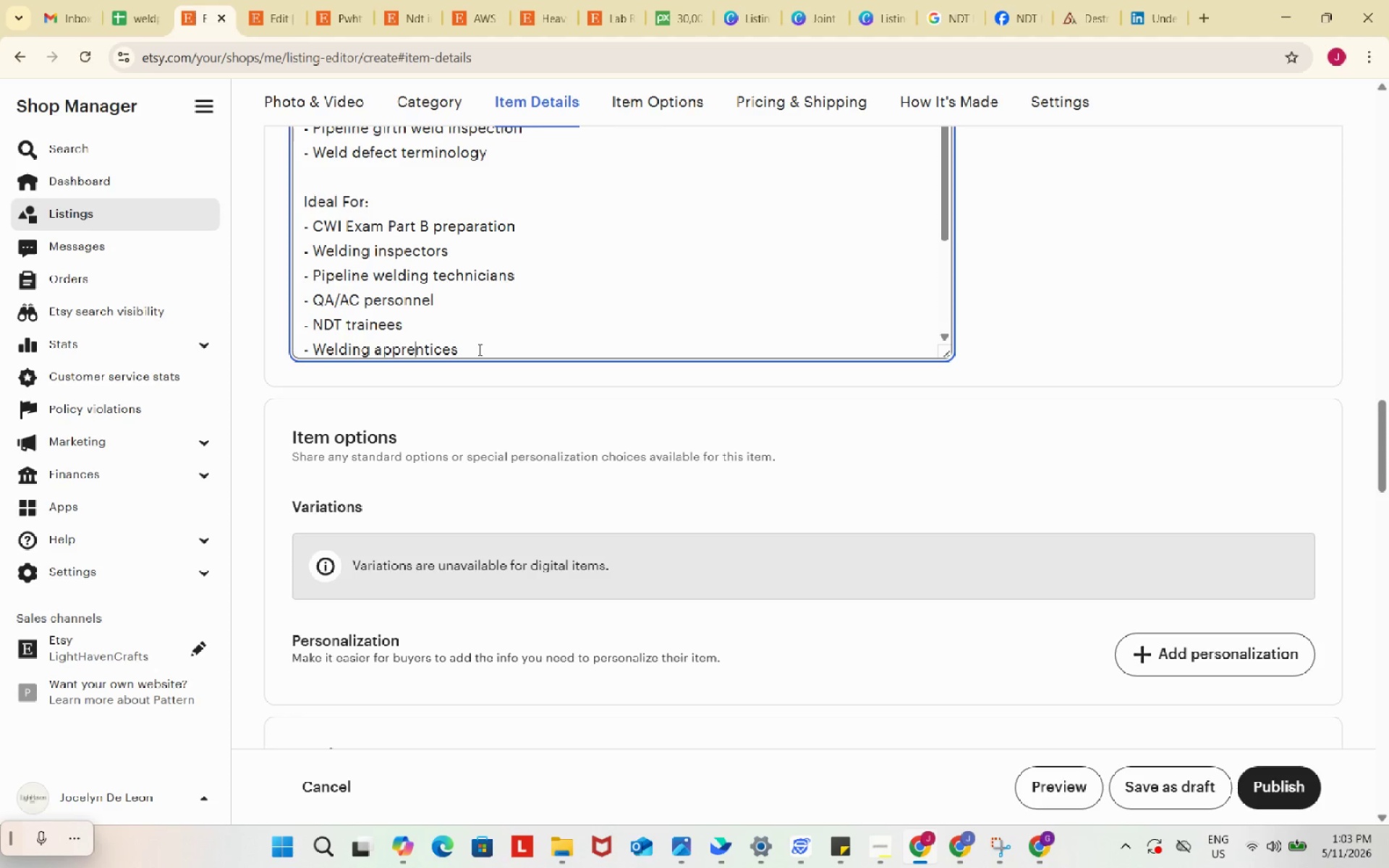 
left_click([478, 349])
 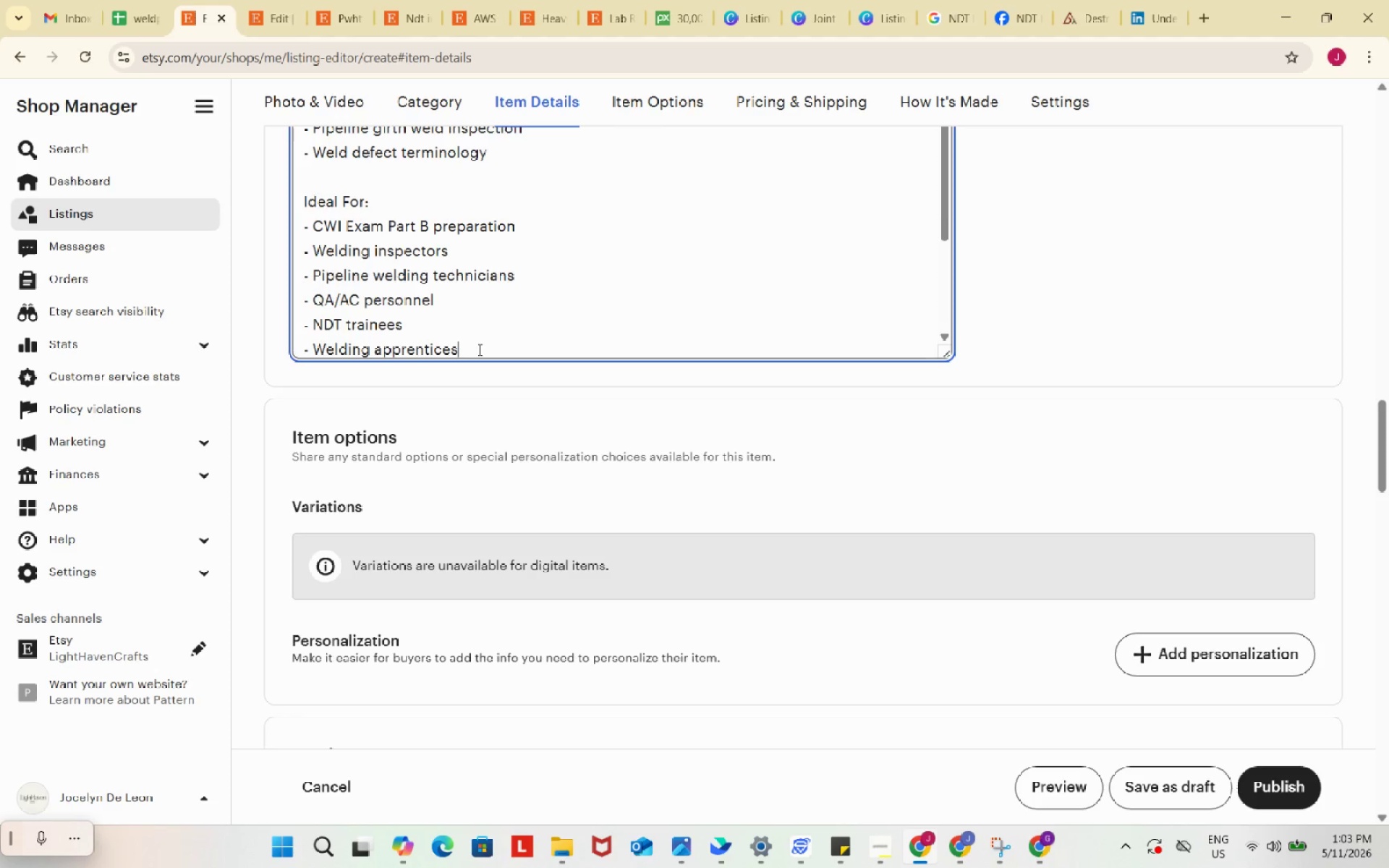 
key(Enter)
 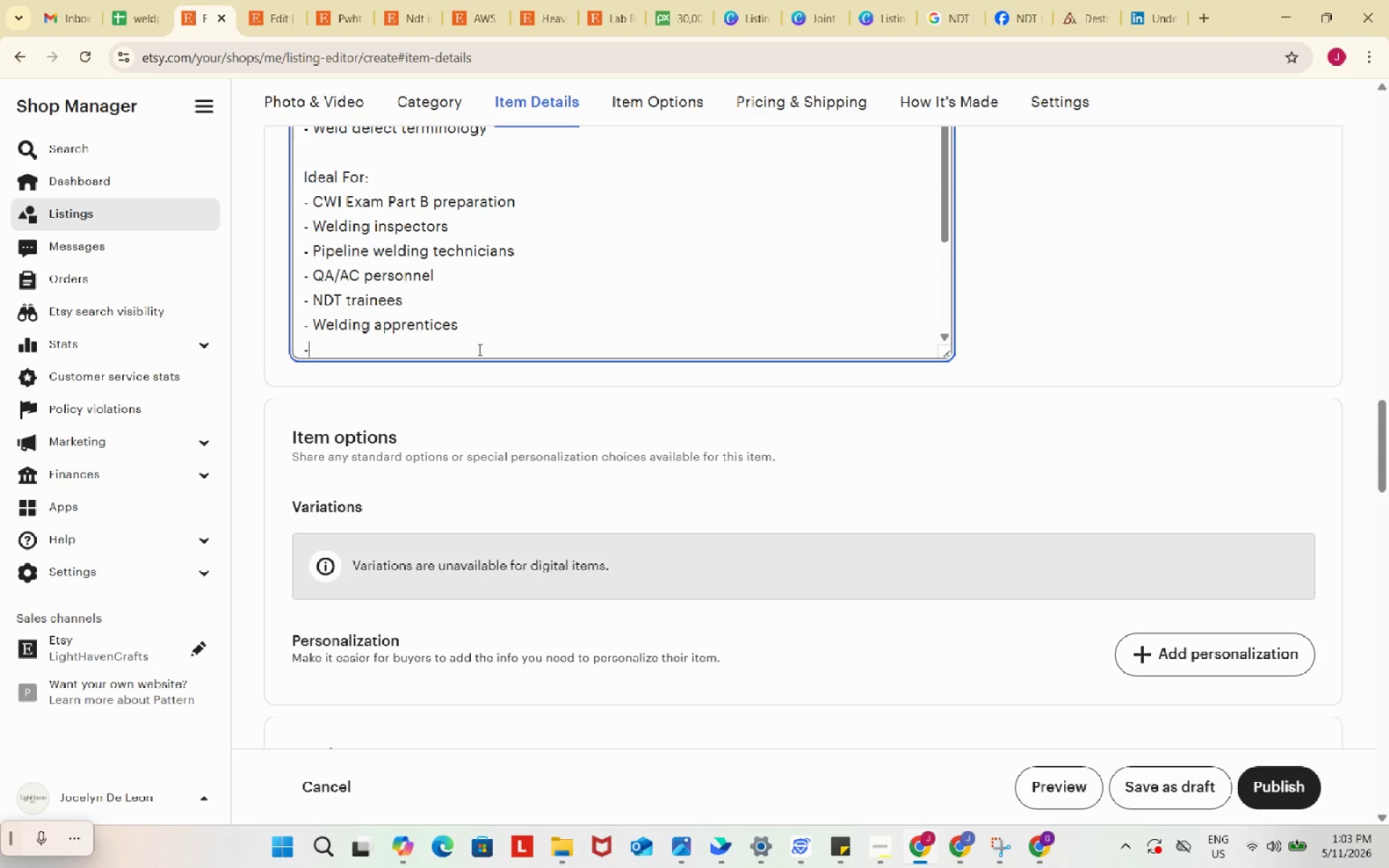 
type(- Pipeline fabrication students)
 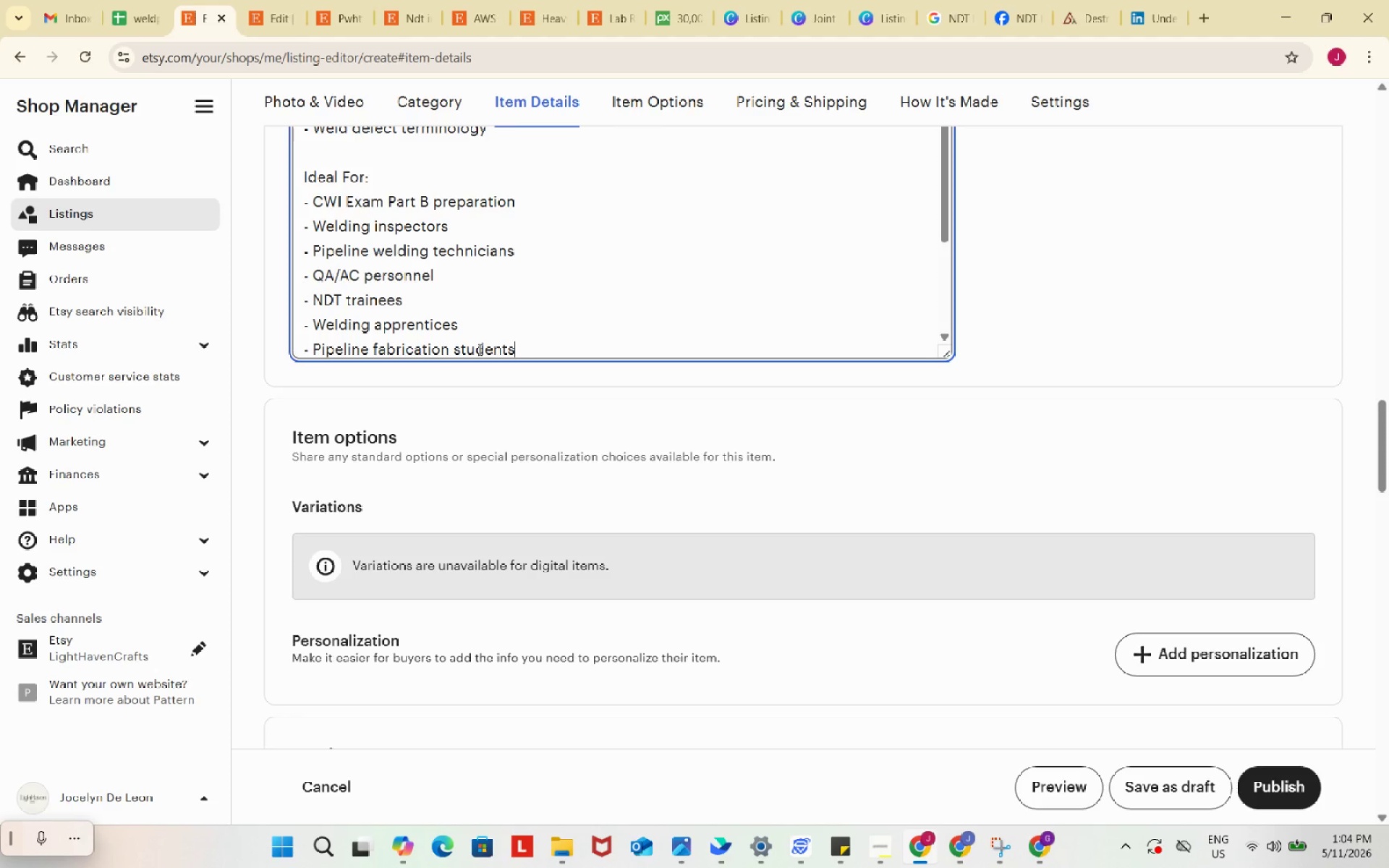 
wait(21.97)
 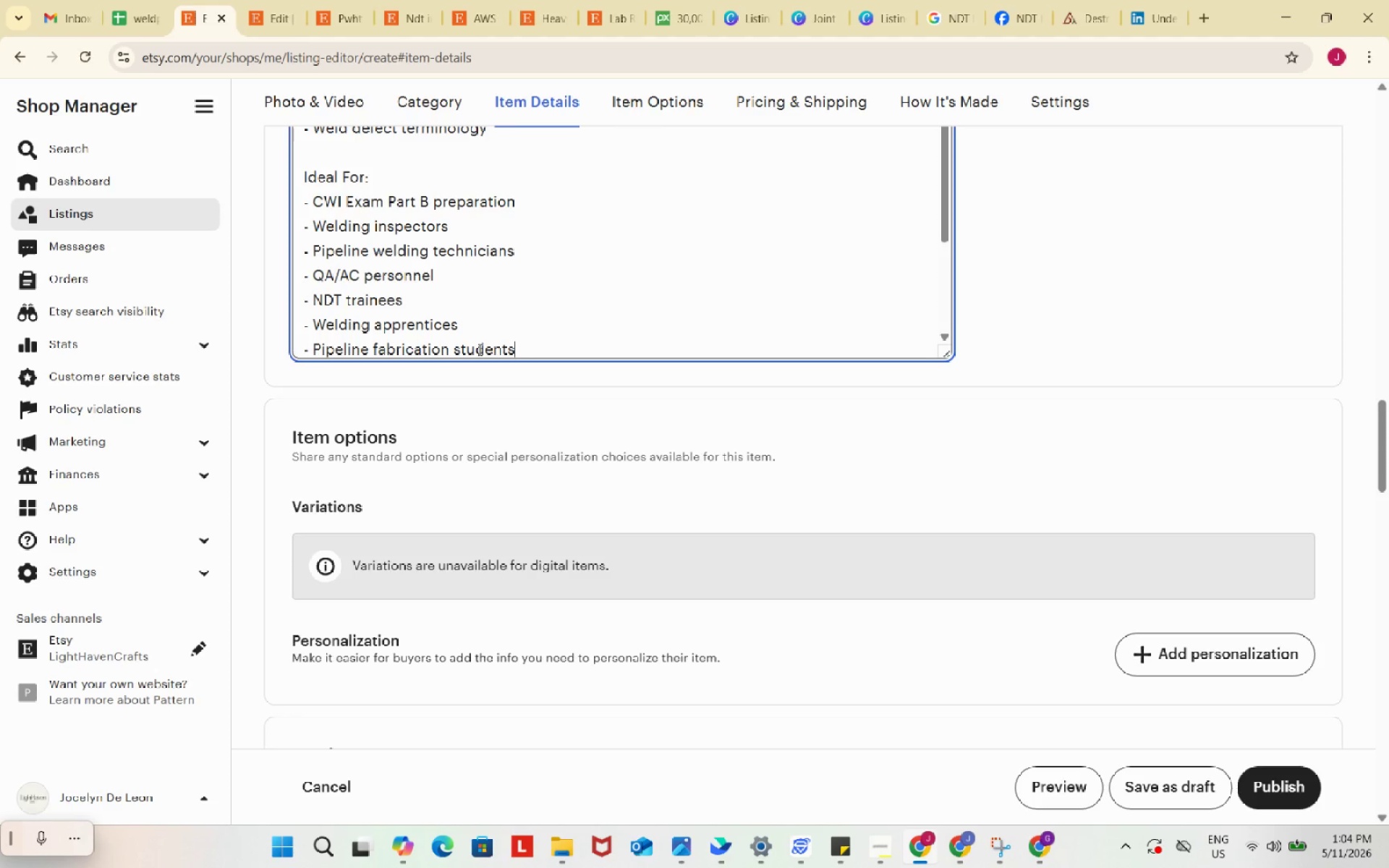 
scroll: coordinate [564, 327], scroll_direction: down, amount: 2.0
 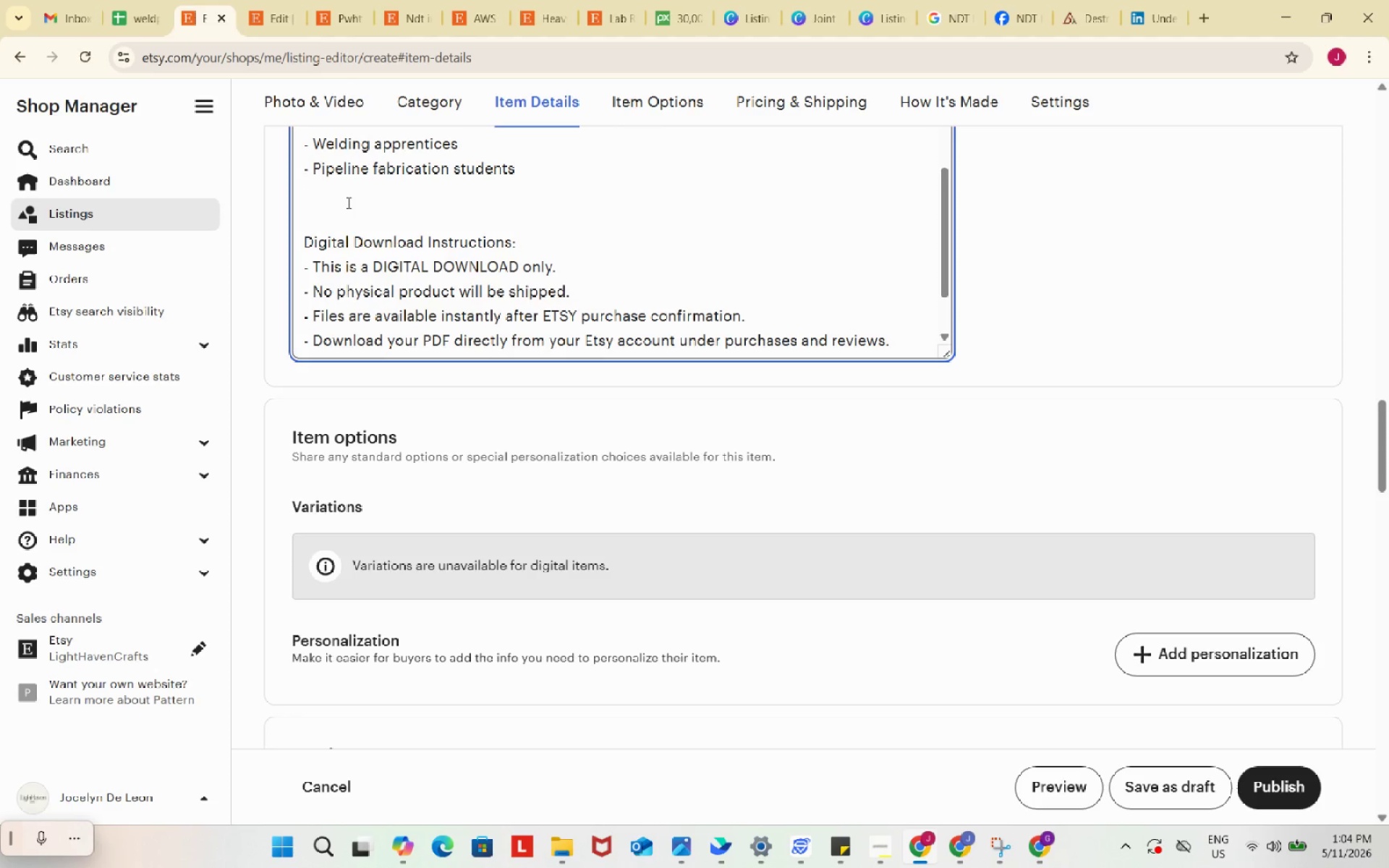 
left_click([347, 203])
 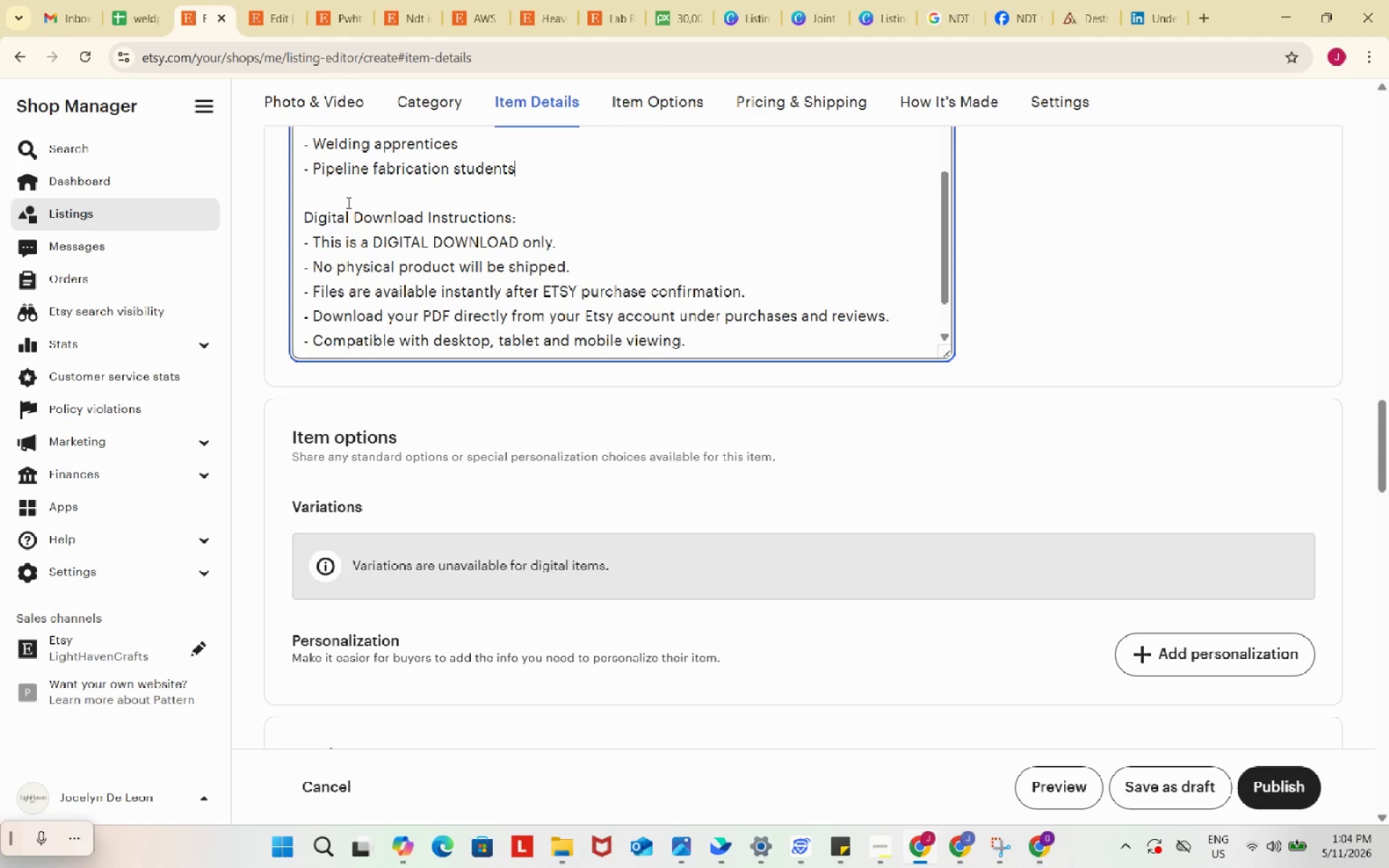 
key(Backspace)
 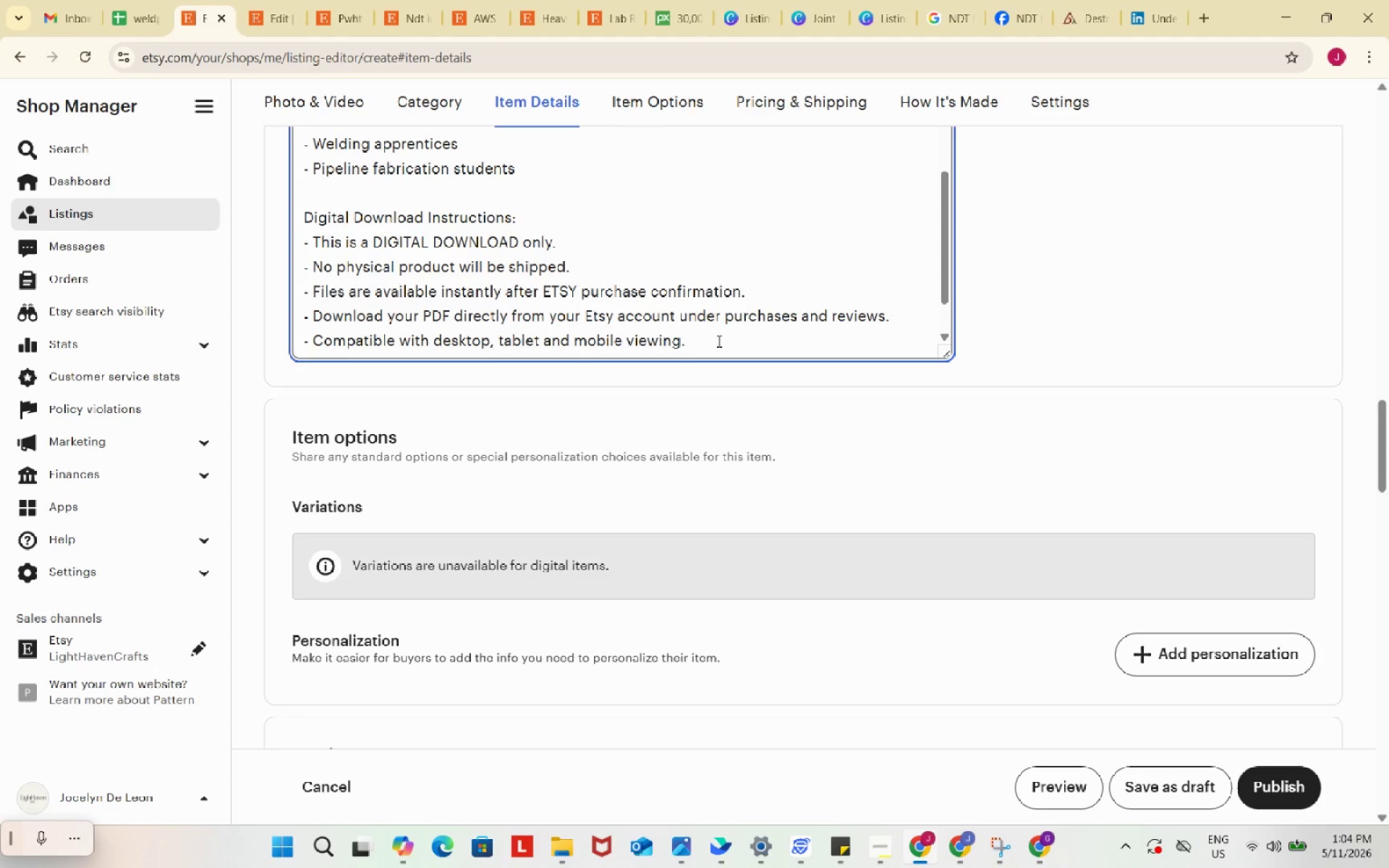 
left_click([719, 341])
 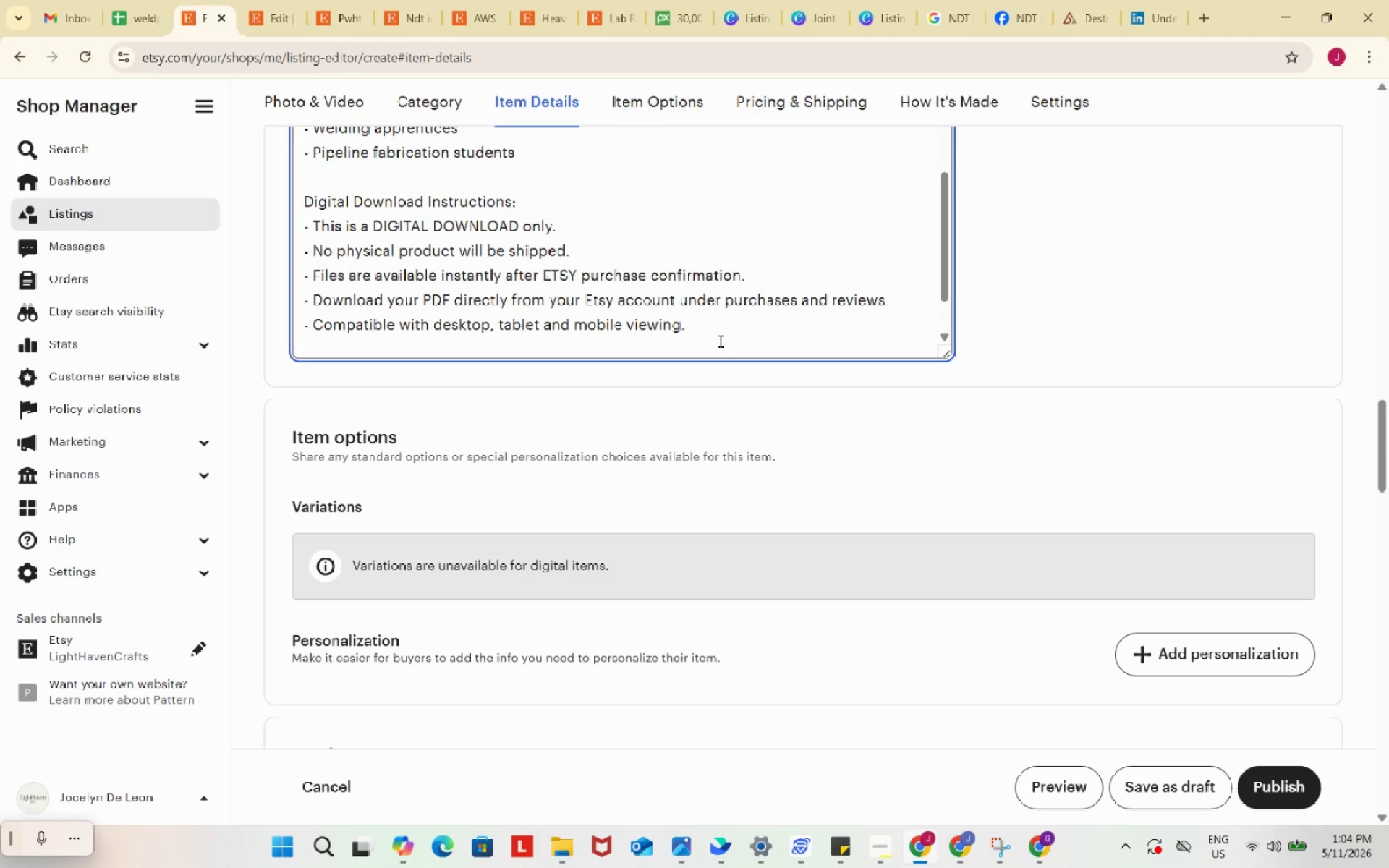 
key(Enter)
 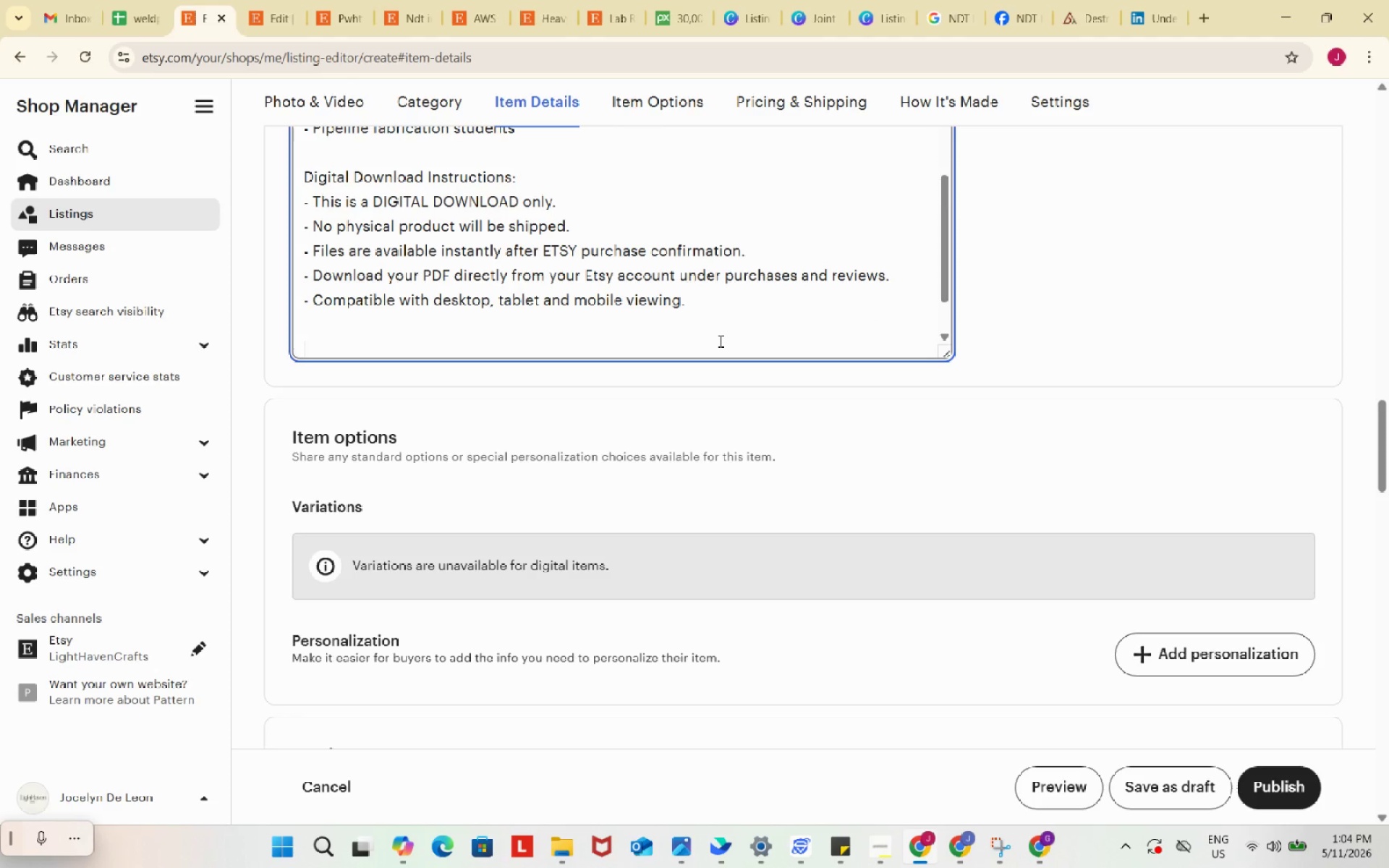 
key(Enter)
 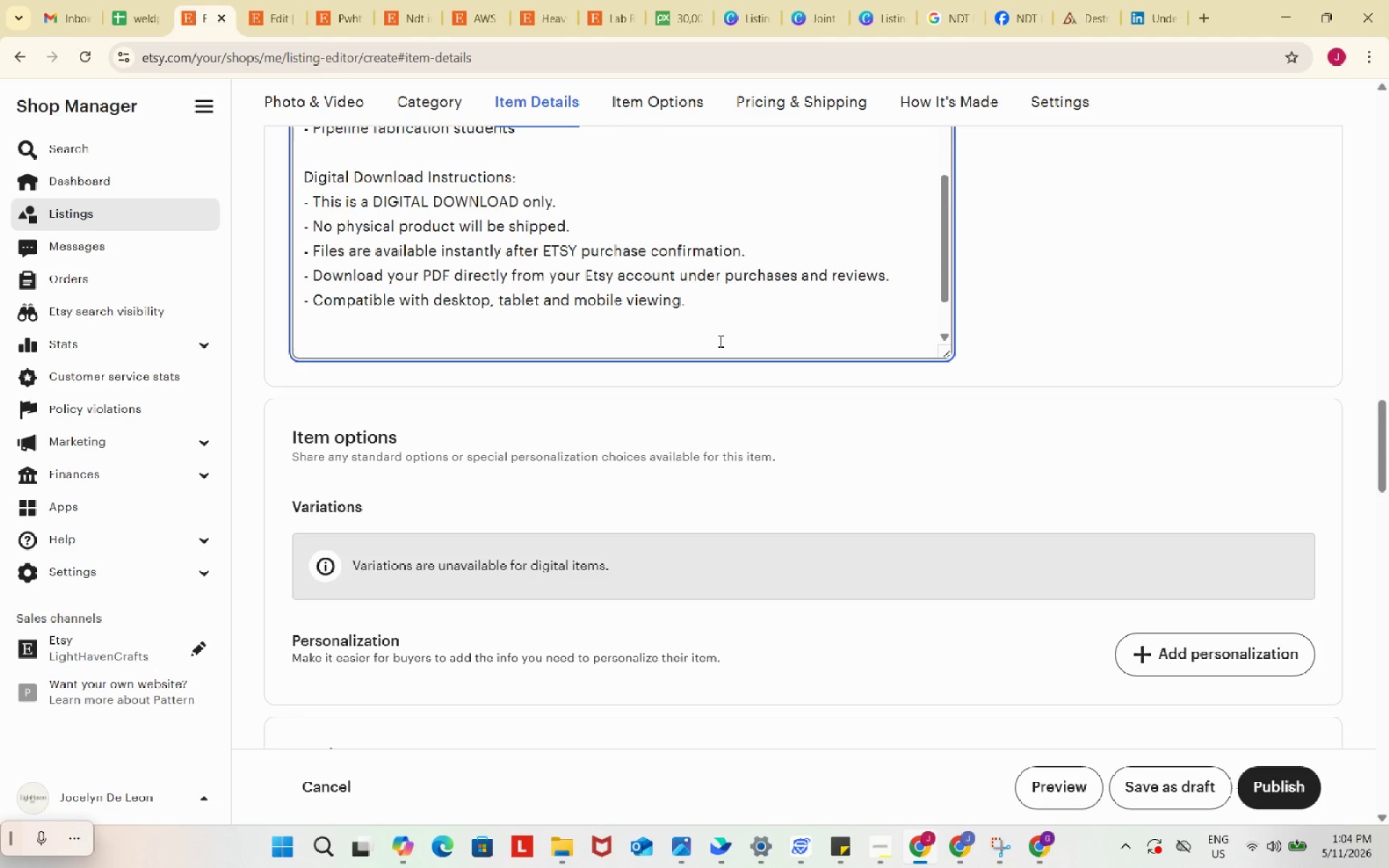 
wait(5.16)
 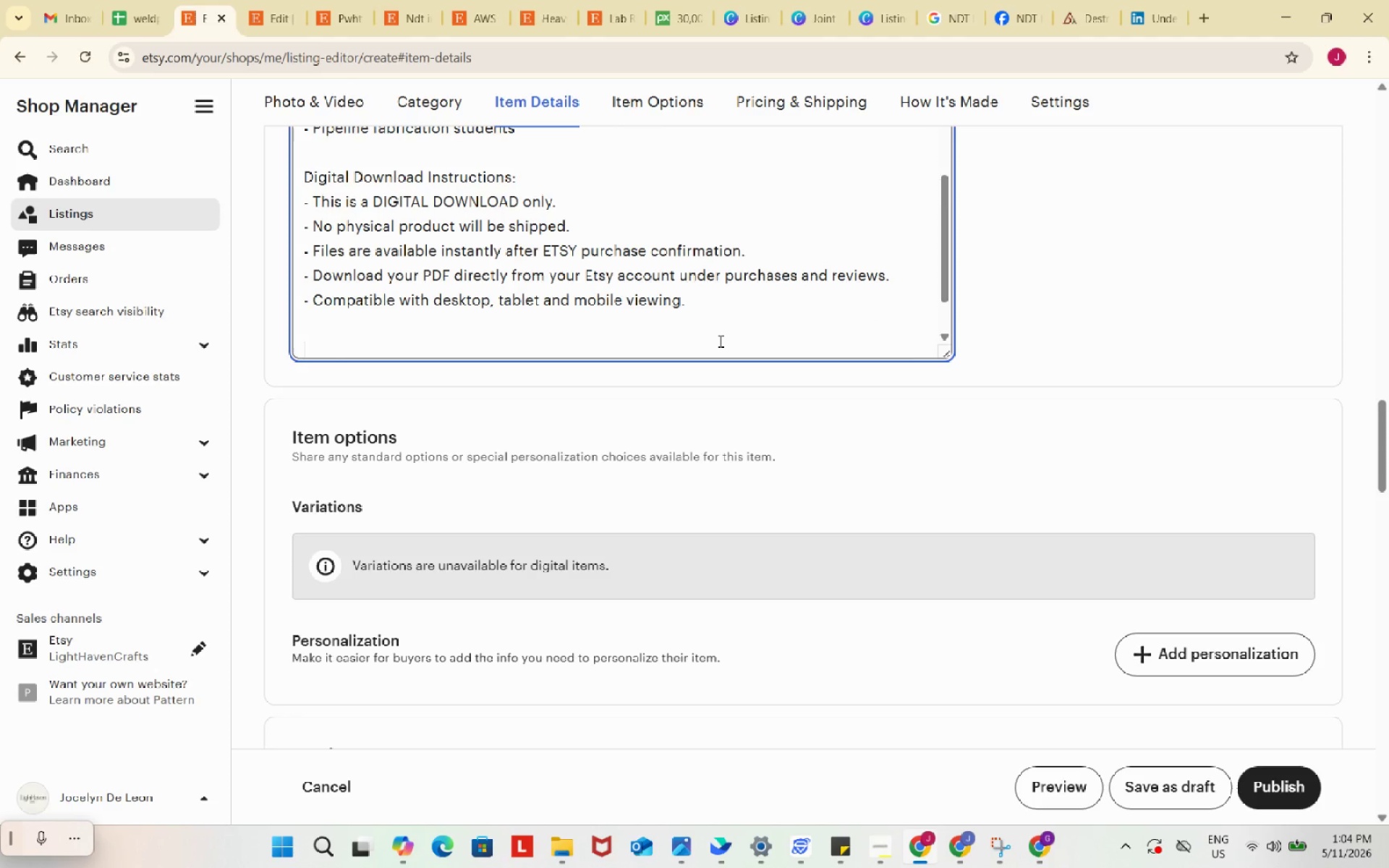 
type(Important DisclaimerL)
key(Backspace)
type(:)
 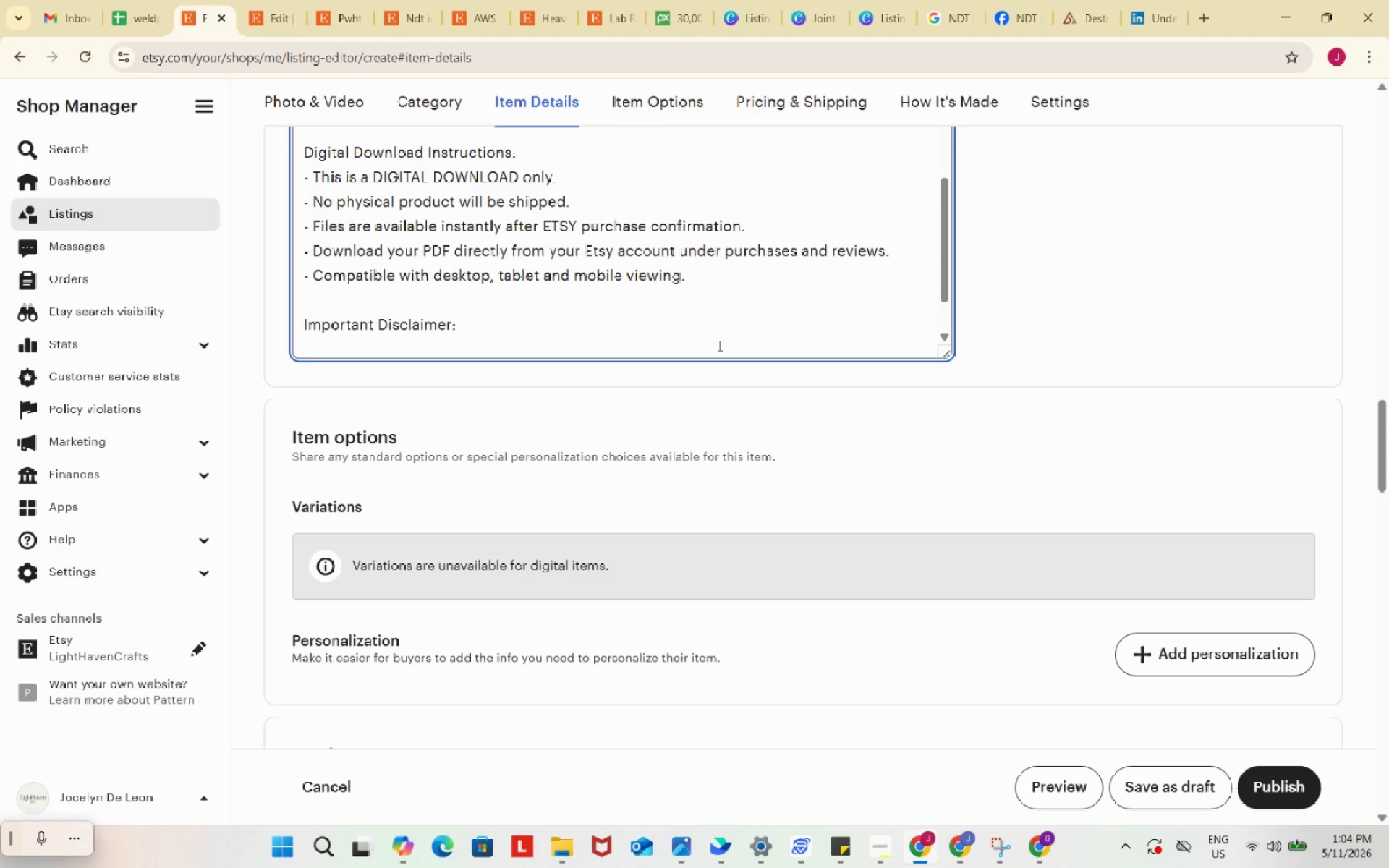 
 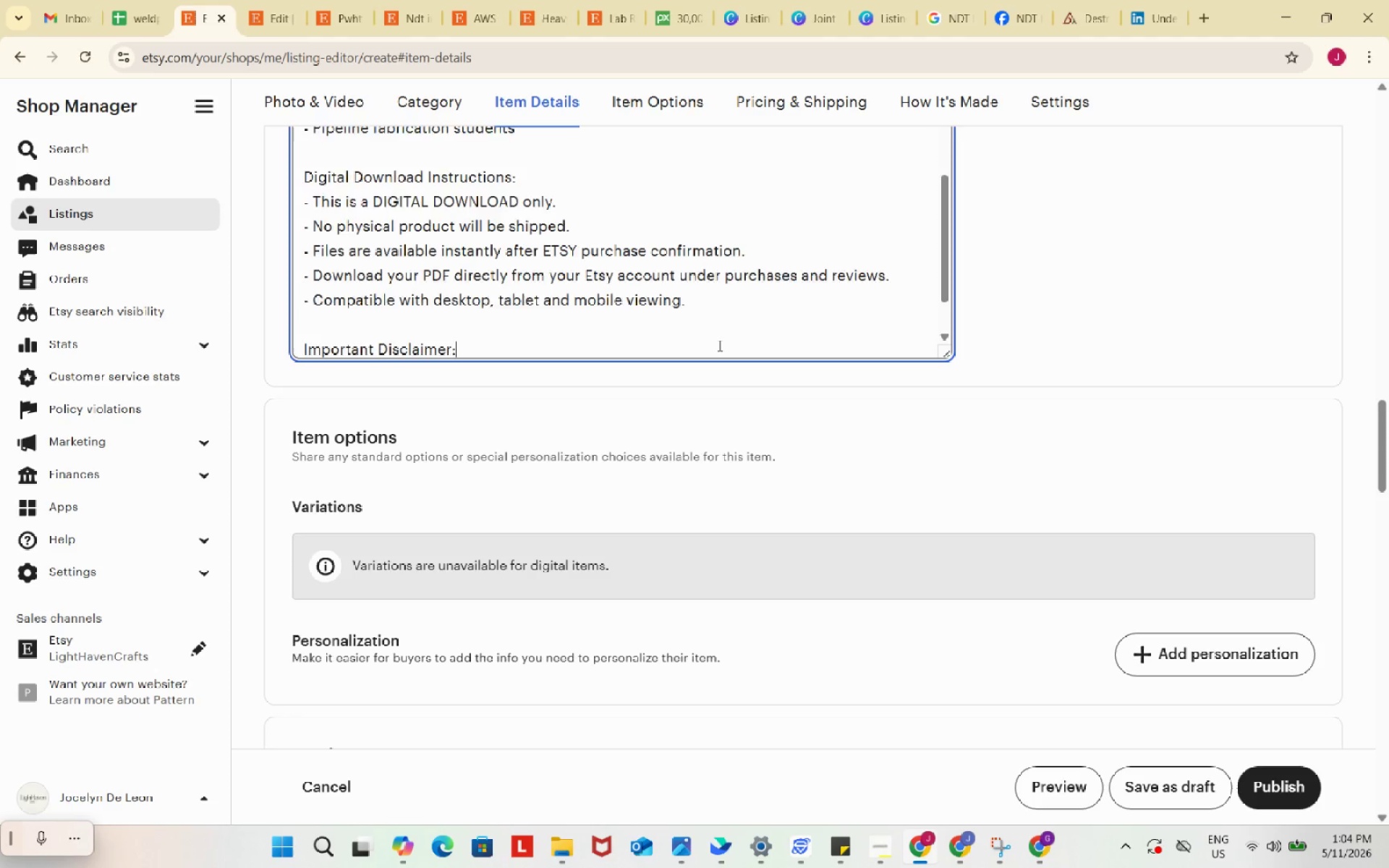 
key(Enter)
 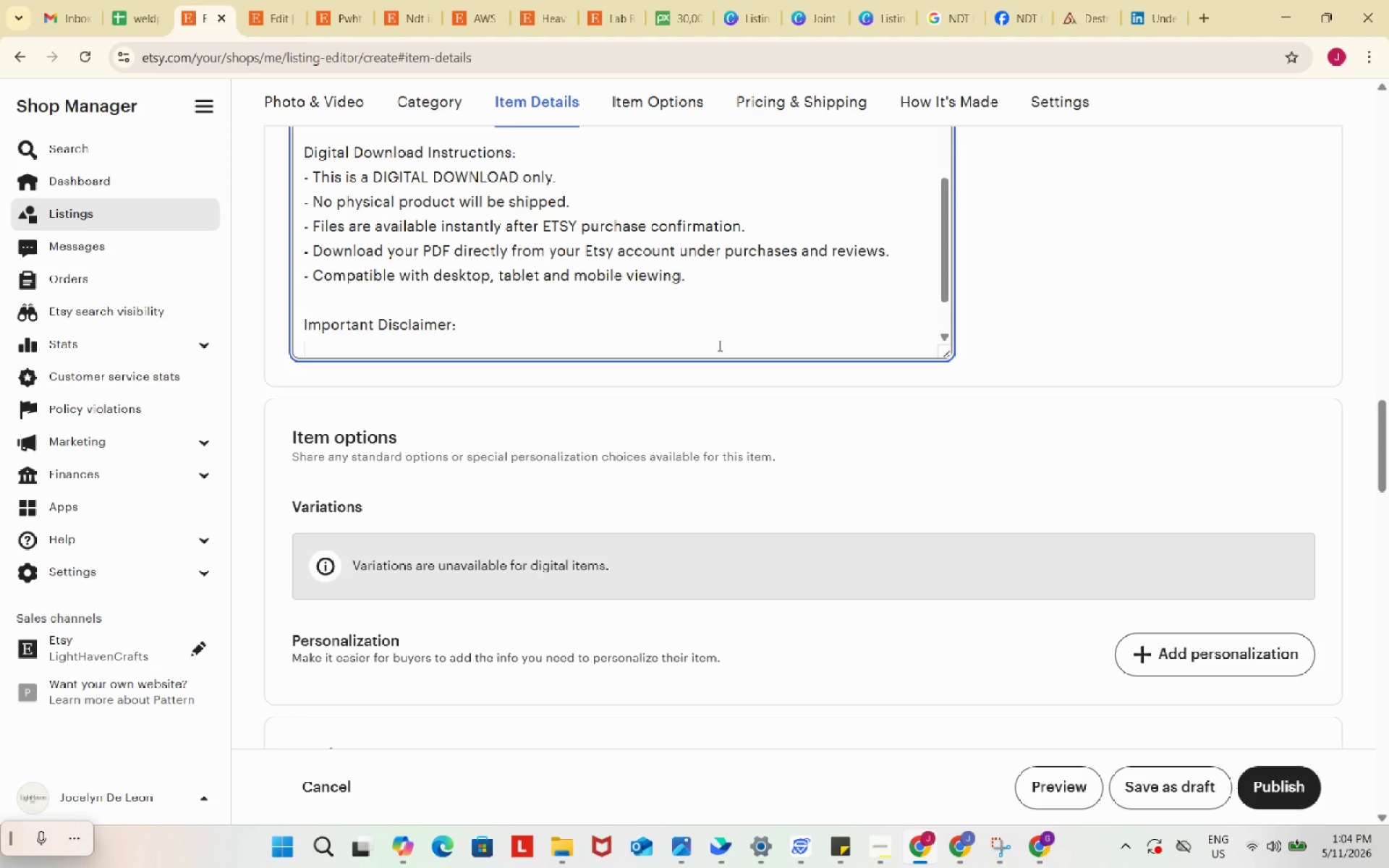 
wait(18.69)
 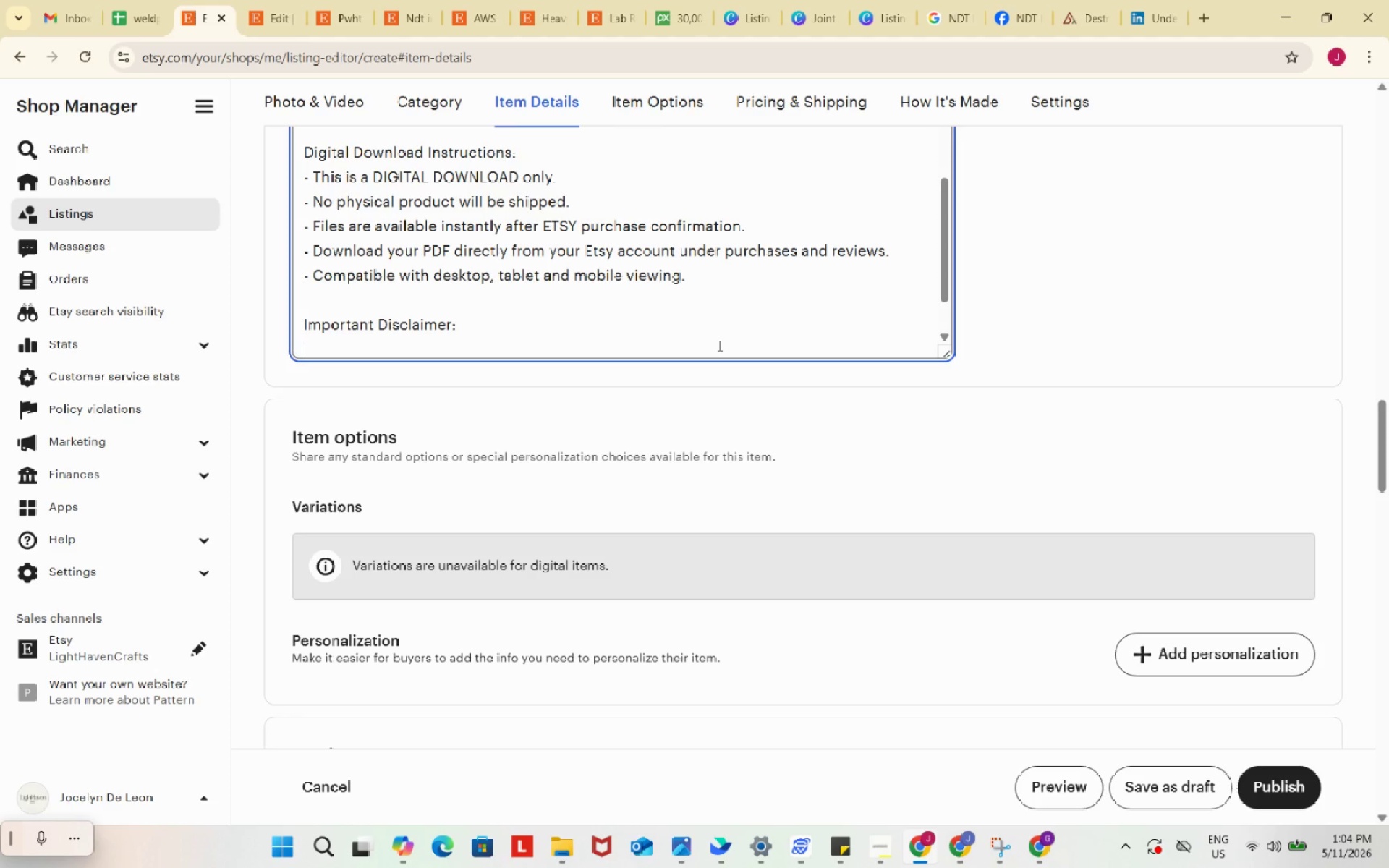 
type(This educational resource is an indee)
key(Backspace)
type(pendent si)
key(Backspace)
type(u)
 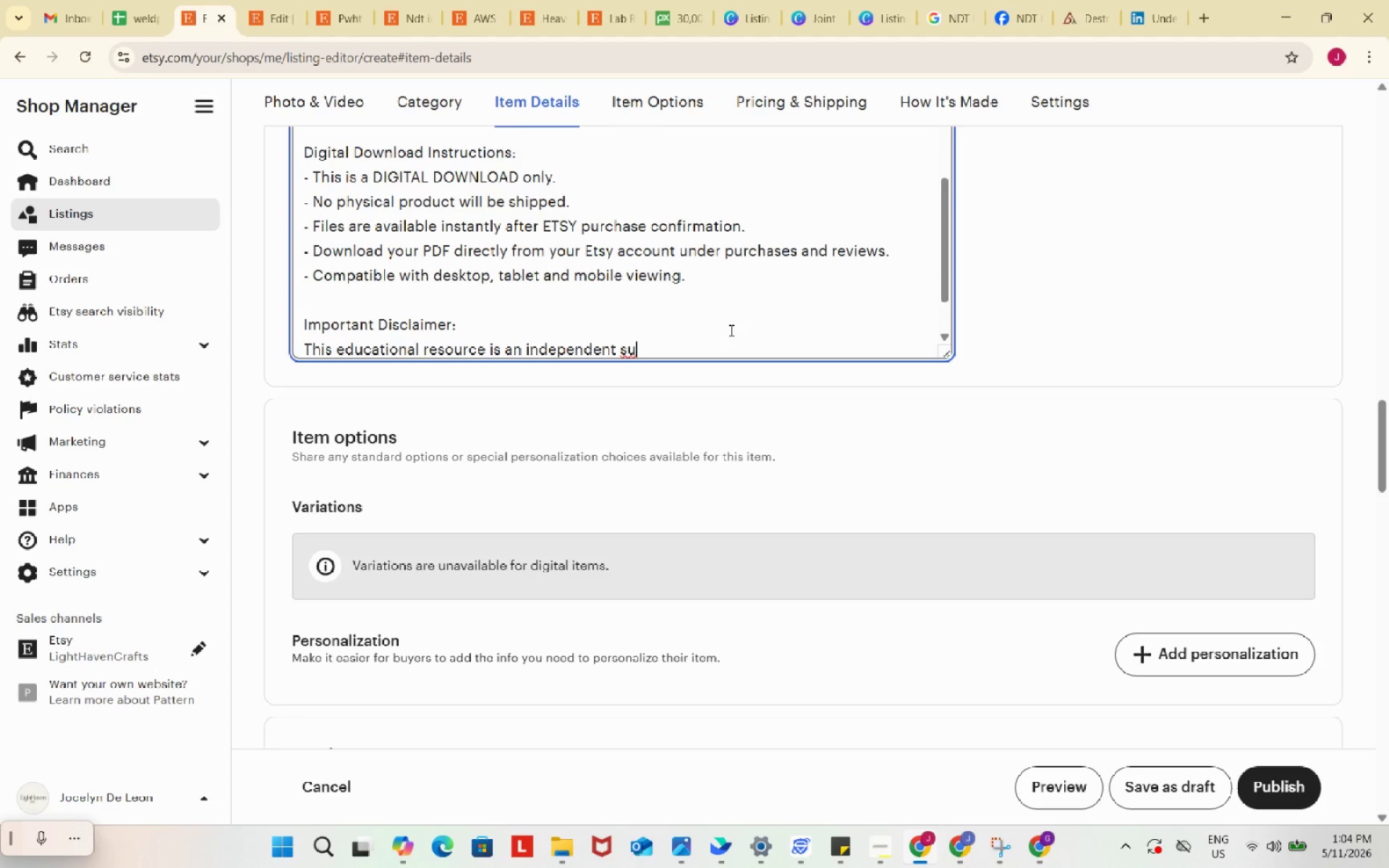 
wait(5.38)
 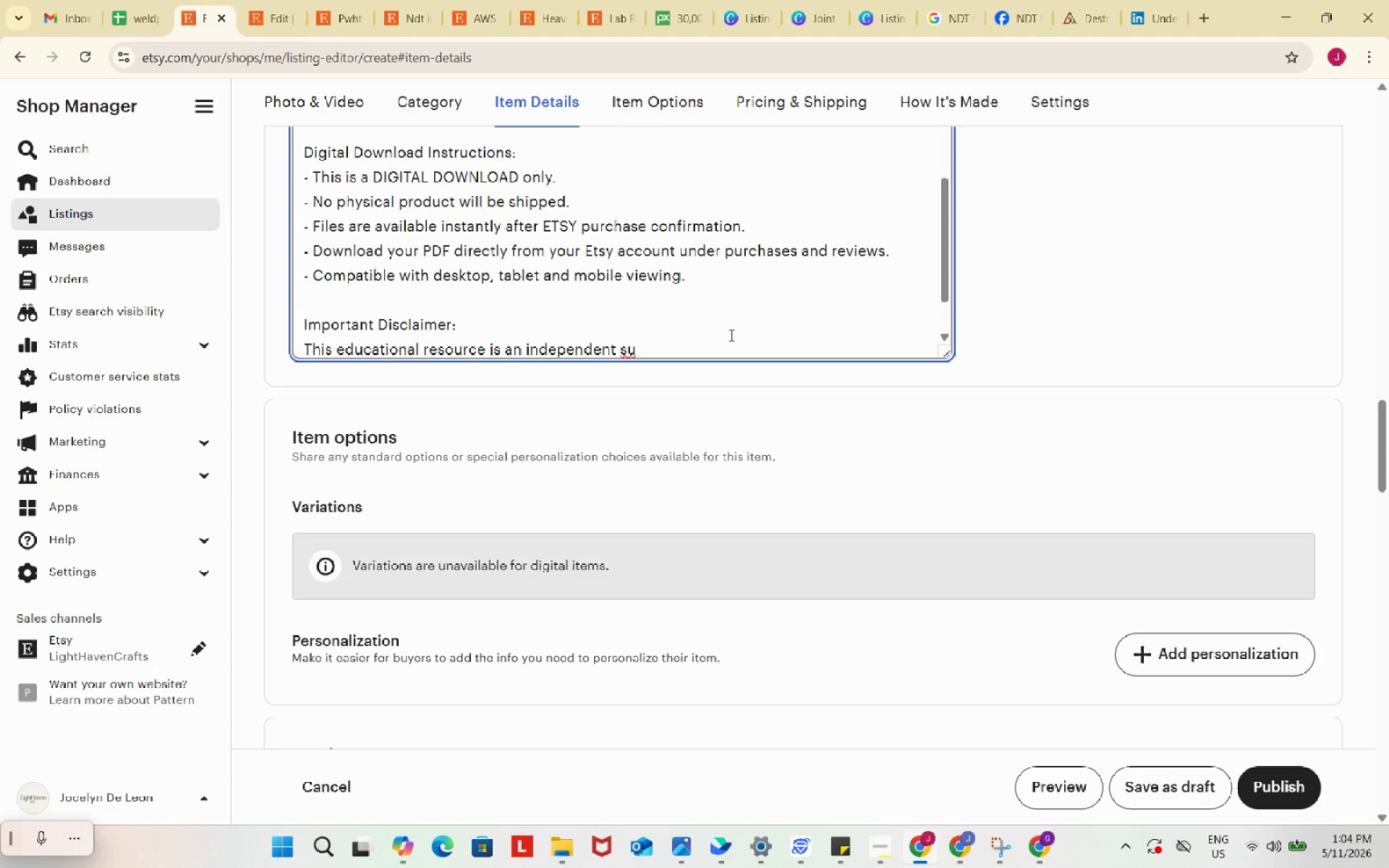 
type(pplemental welding study guide intended for vocational training and certification preparation. API standards and welding code references remain the property of the American Pre)
key(Backspace)
key(Backspace)
type(e)
 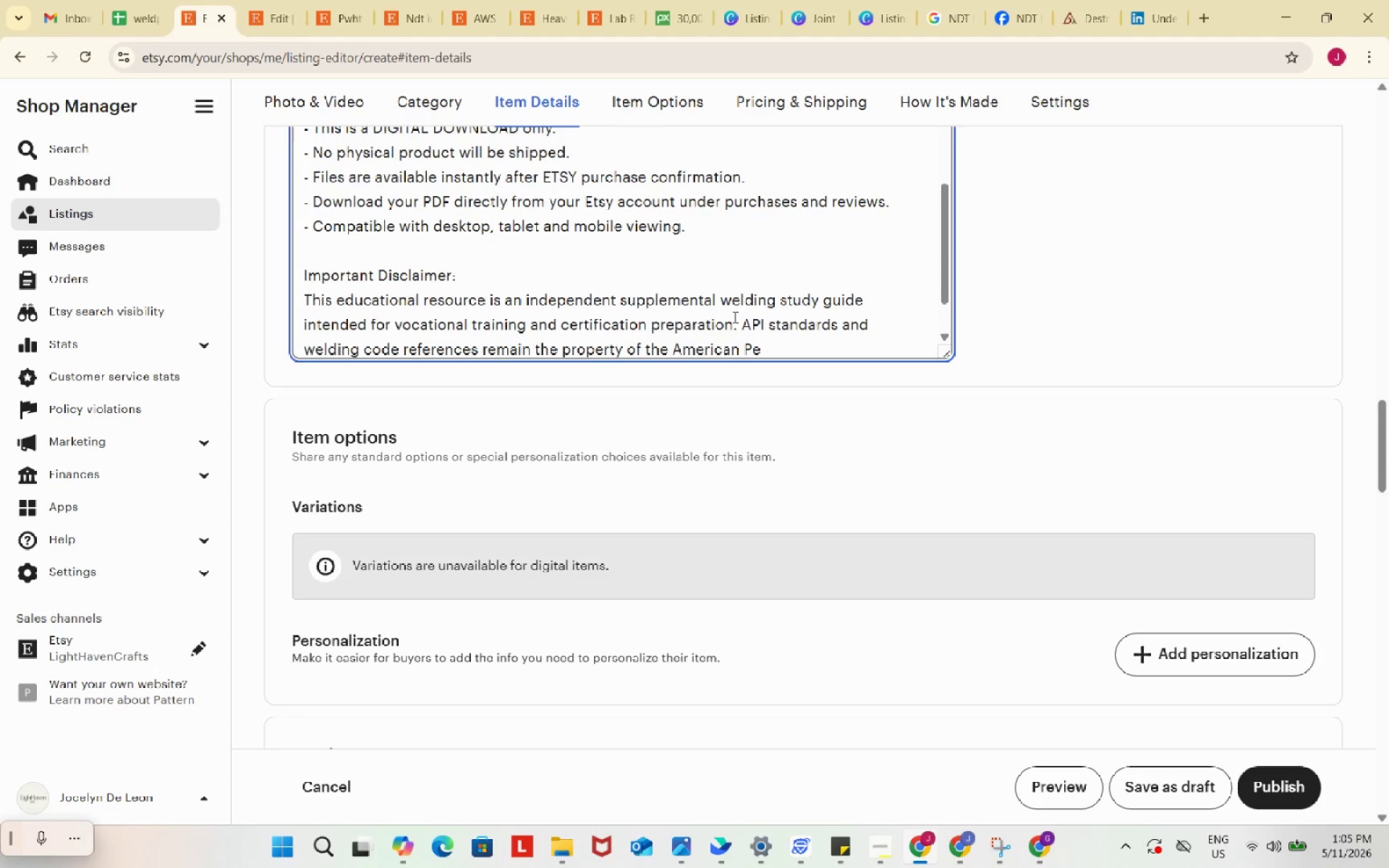 
wait(13.08)
 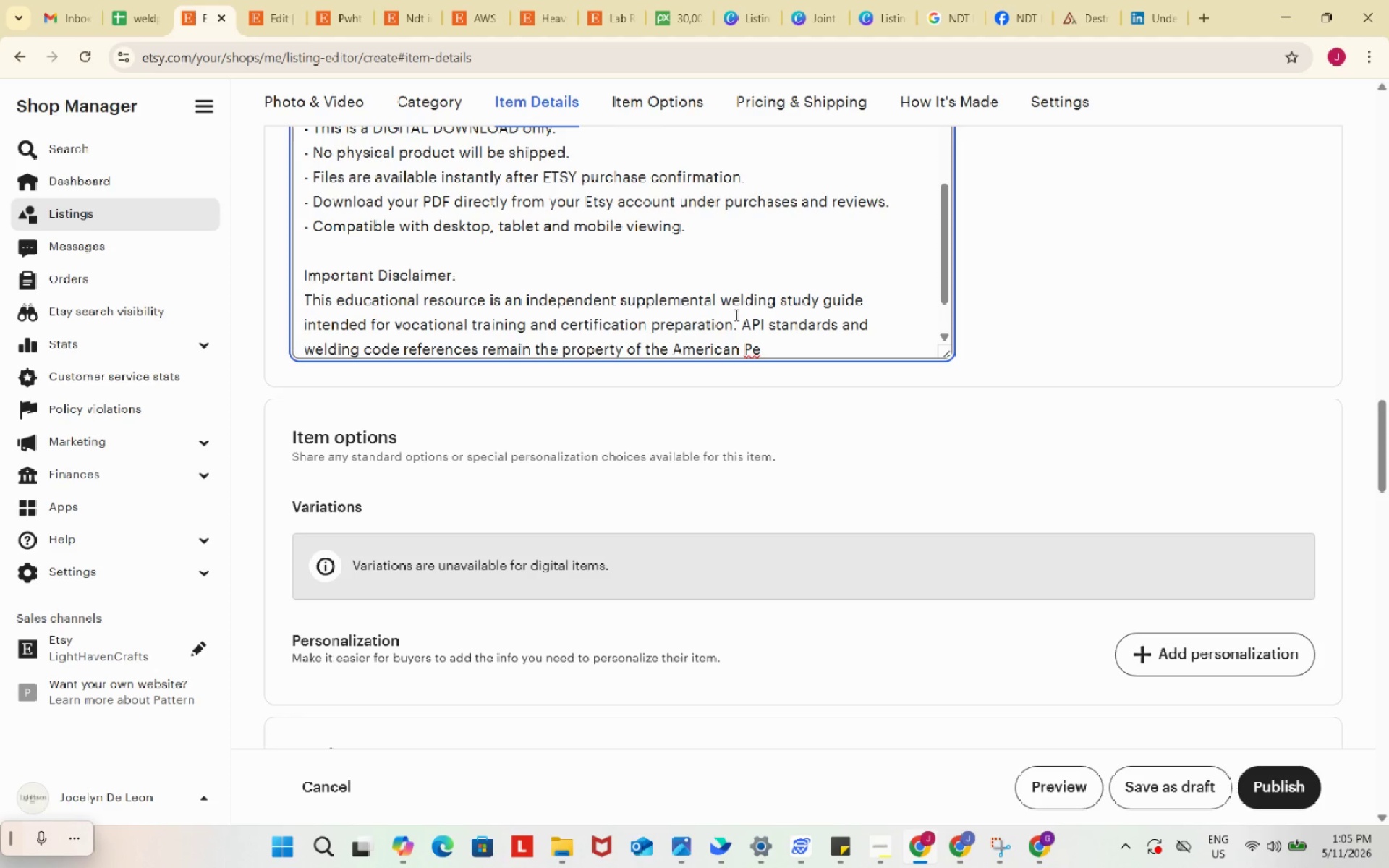 
type(troleum Institute.)
 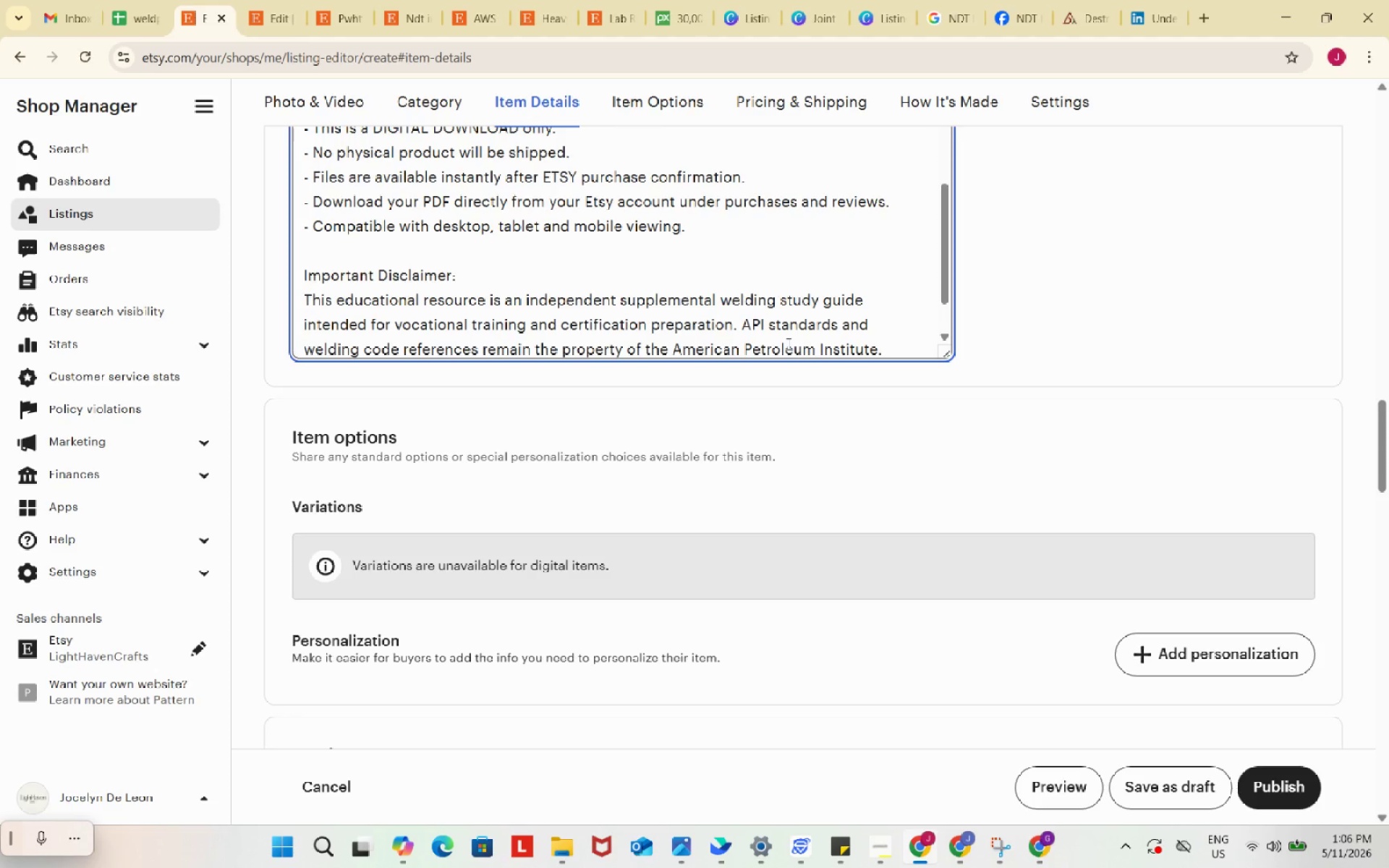 
scroll: coordinate [789, 304], scroll_direction: down, amount: 1.0
 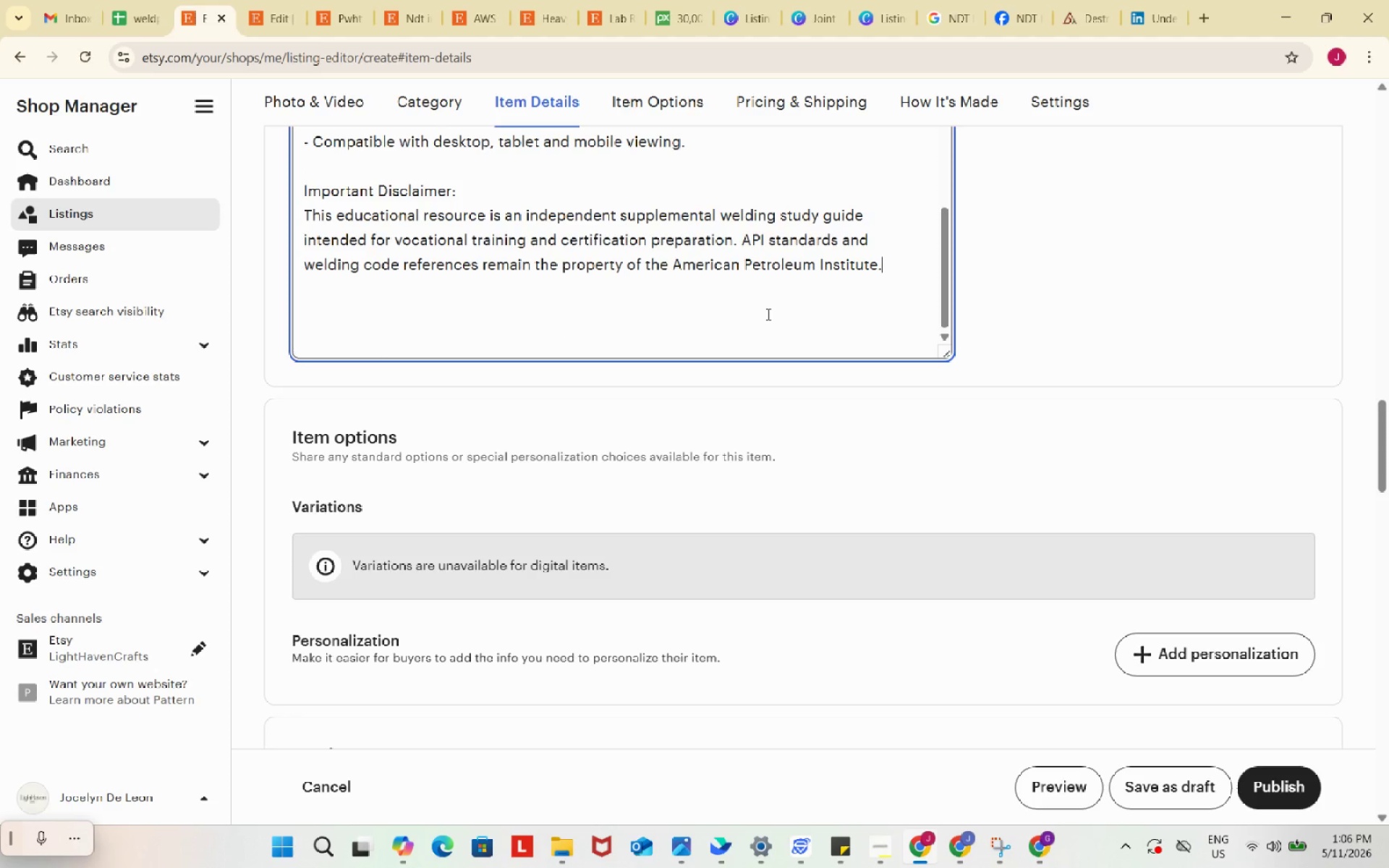 
scroll: coordinate [767, 313], scroll_direction: up, amount: 2.0
 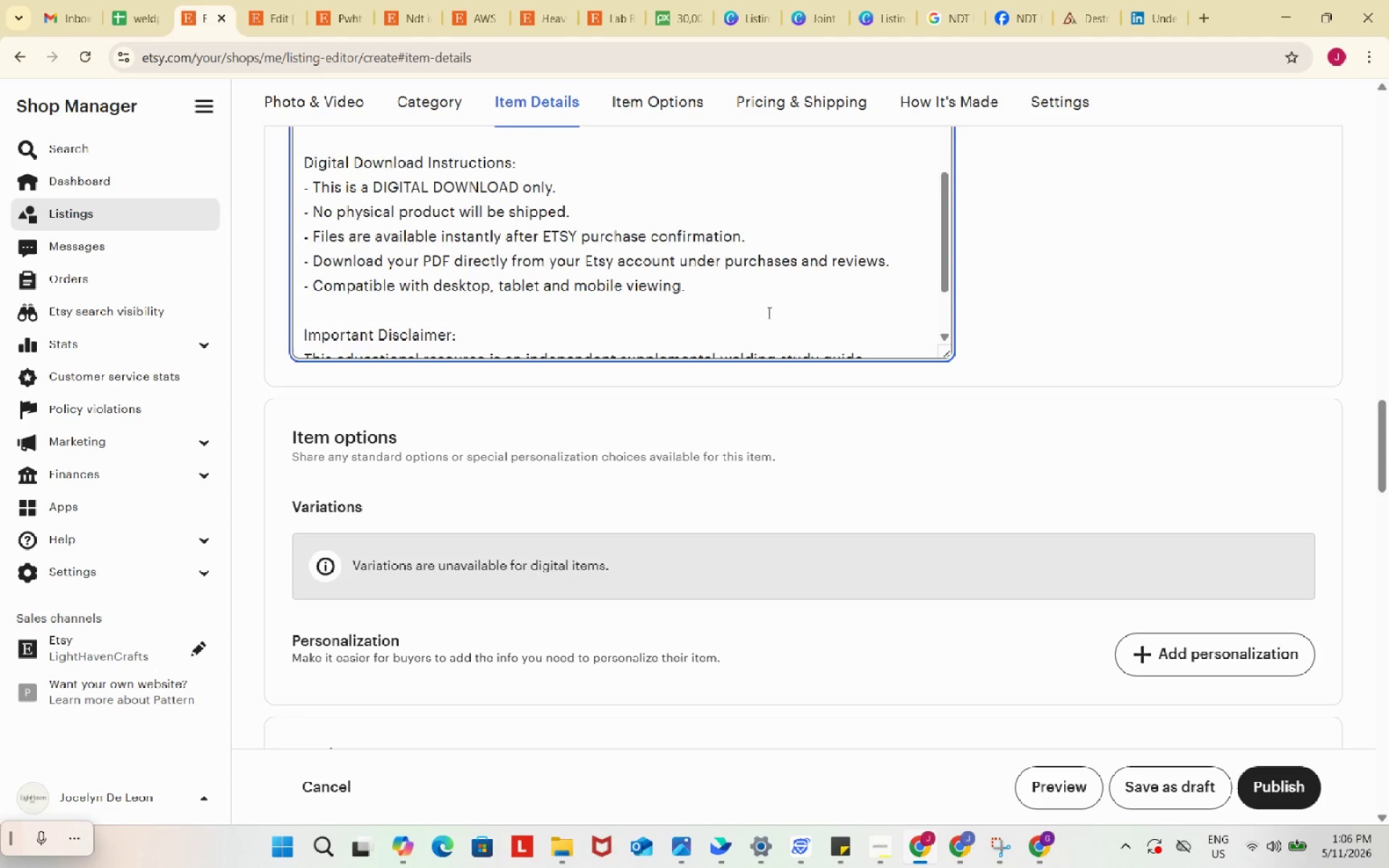 
scroll: coordinate [768, 312], scroll_direction: down, amount: 3.0
 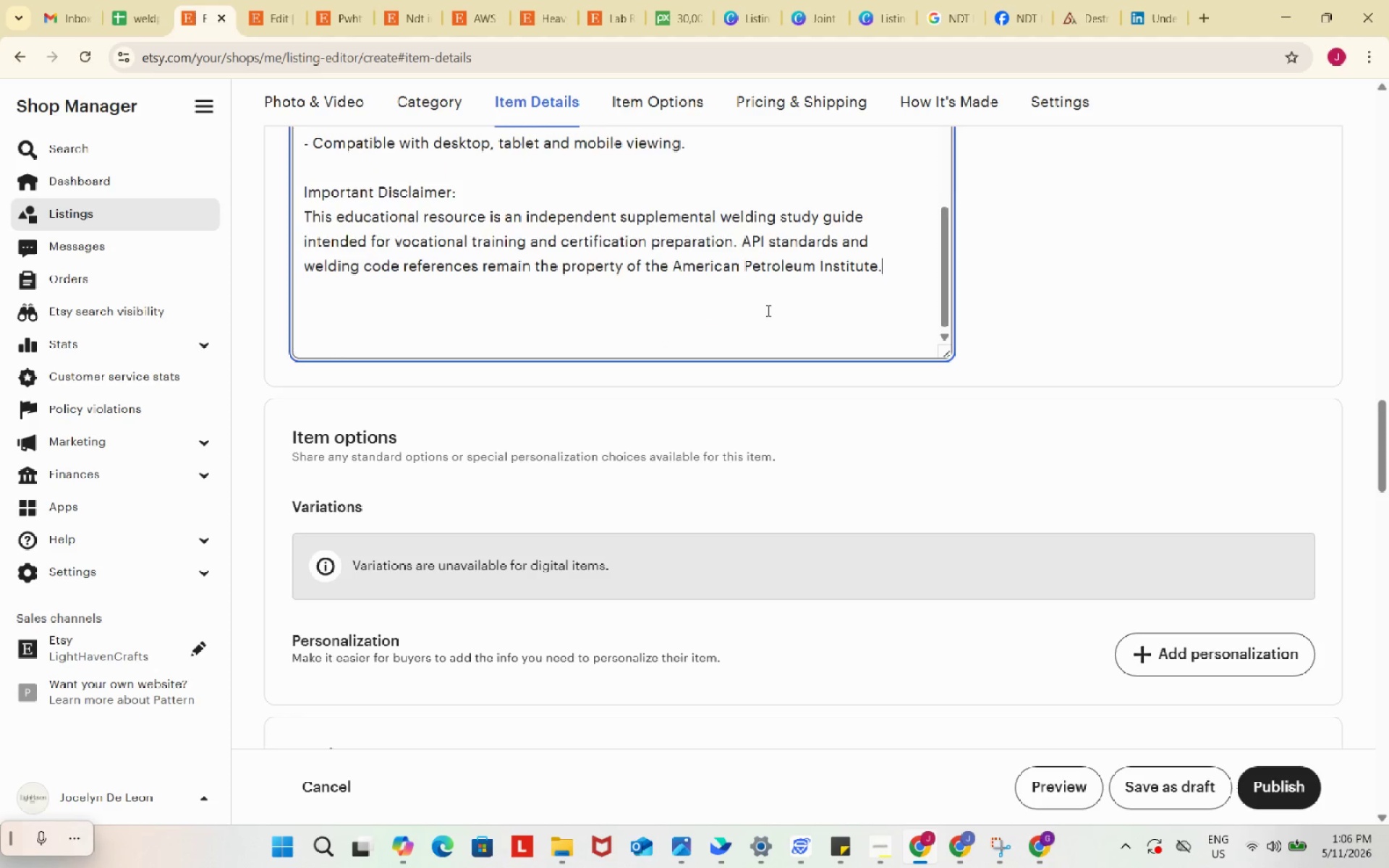 
scroll: coordinate [764, 455], scroll_direction: up, amount: 18.0
 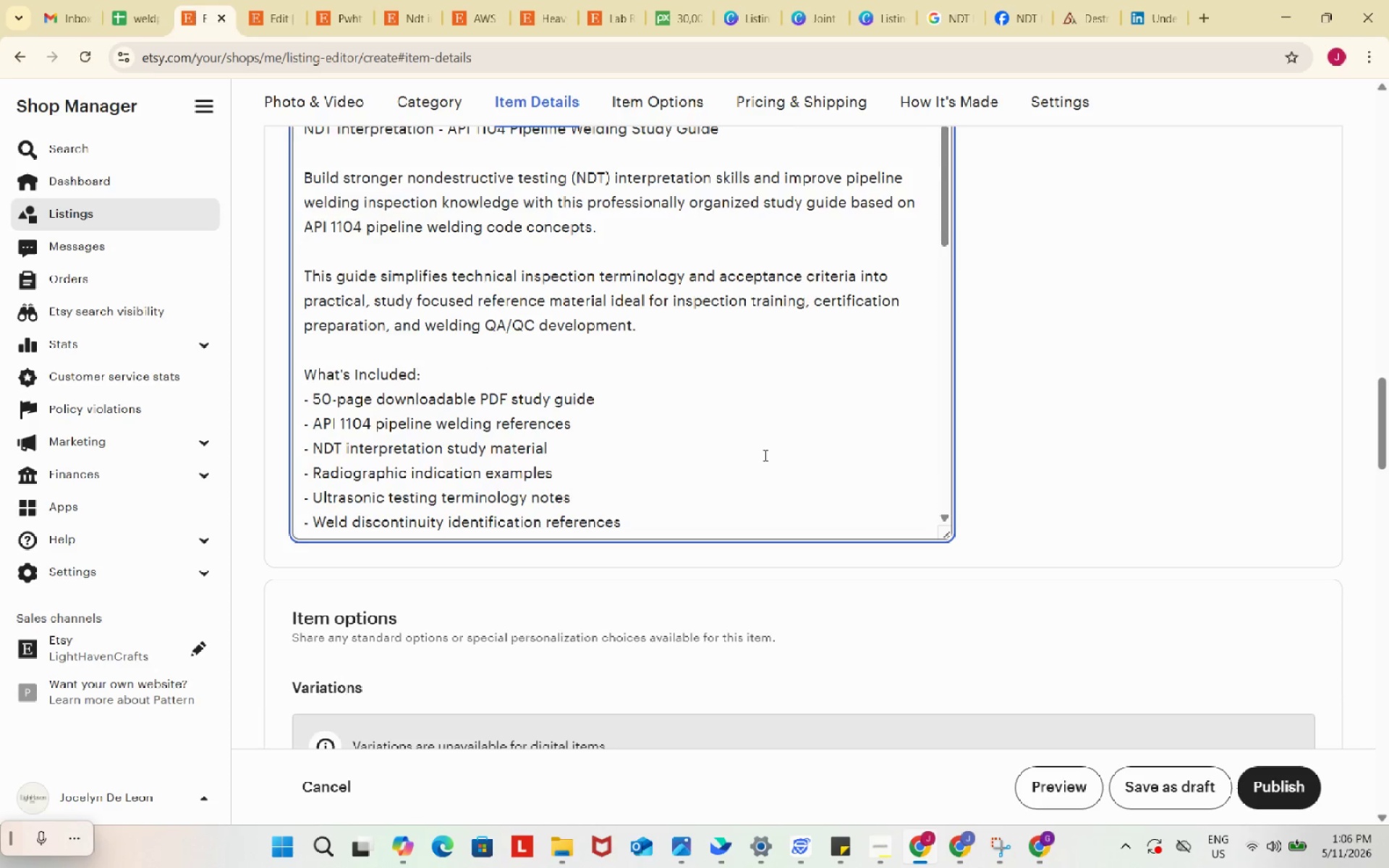 
scroll: coordinate [793, 585], scroll_direction: down, amount: 12.0
 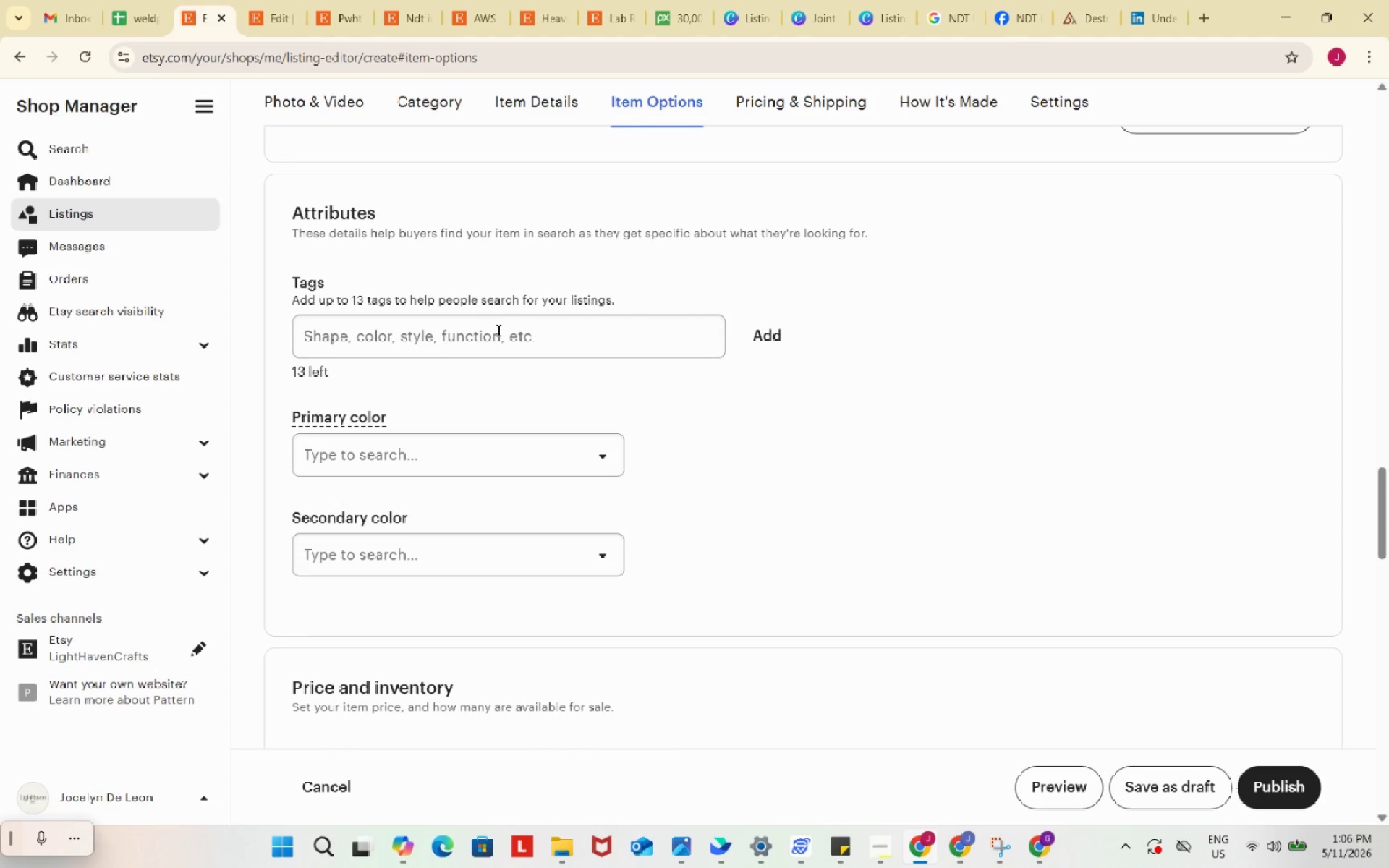 
left_click_drag(start_coordinate=[501, 333], to_coordinate=[495, 347])
 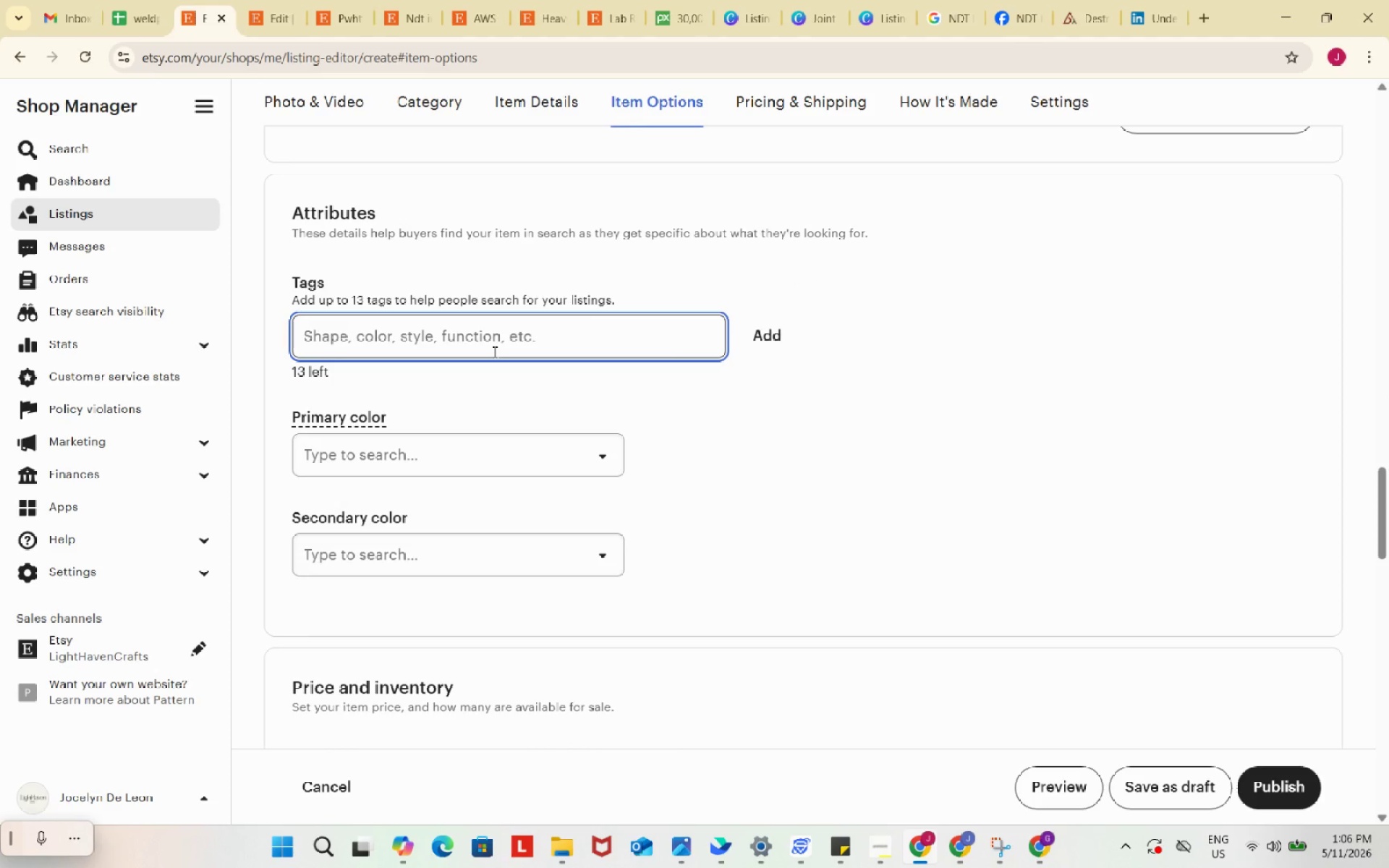 
type(NDT interpretation)
 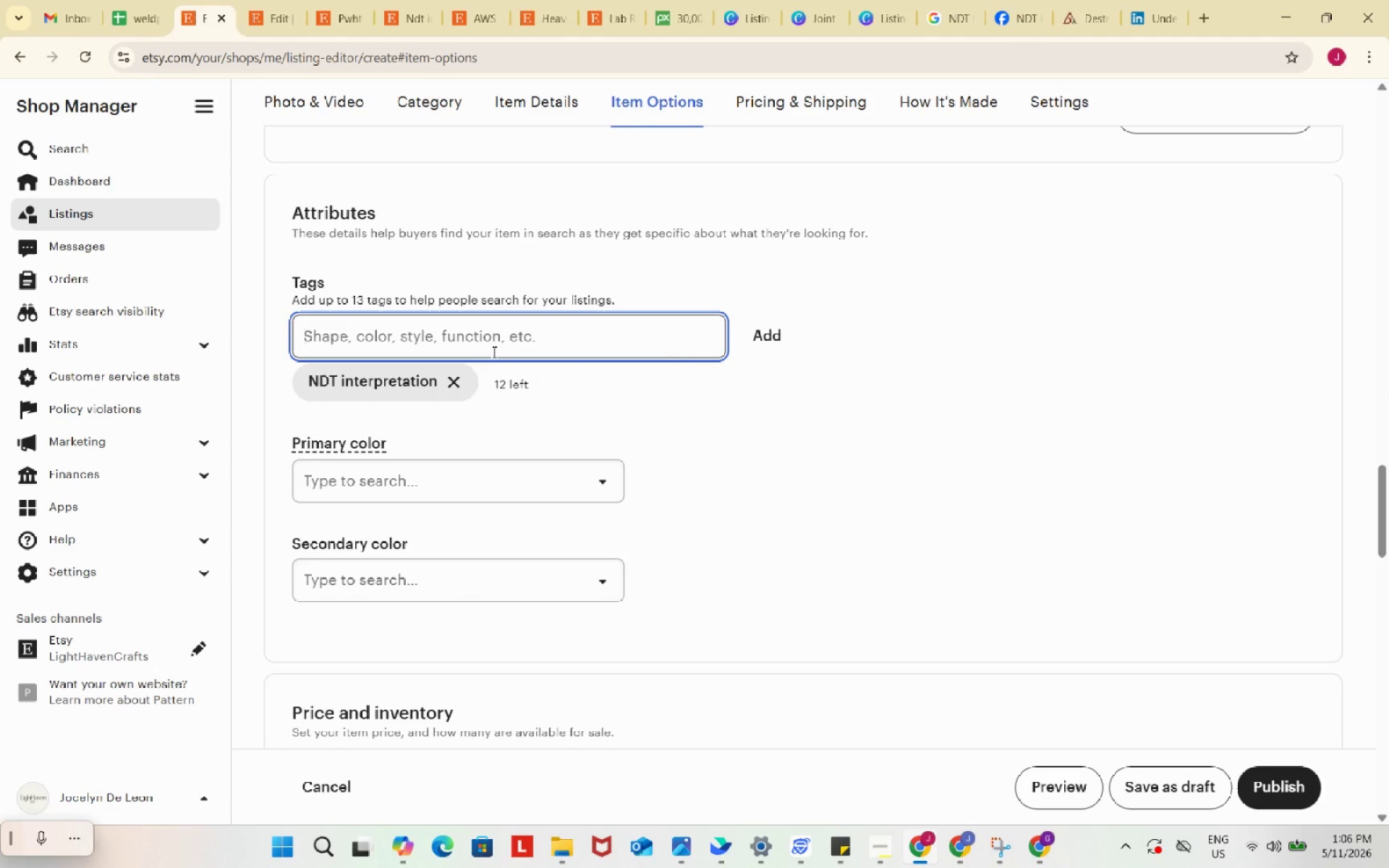 
key(Enter)
 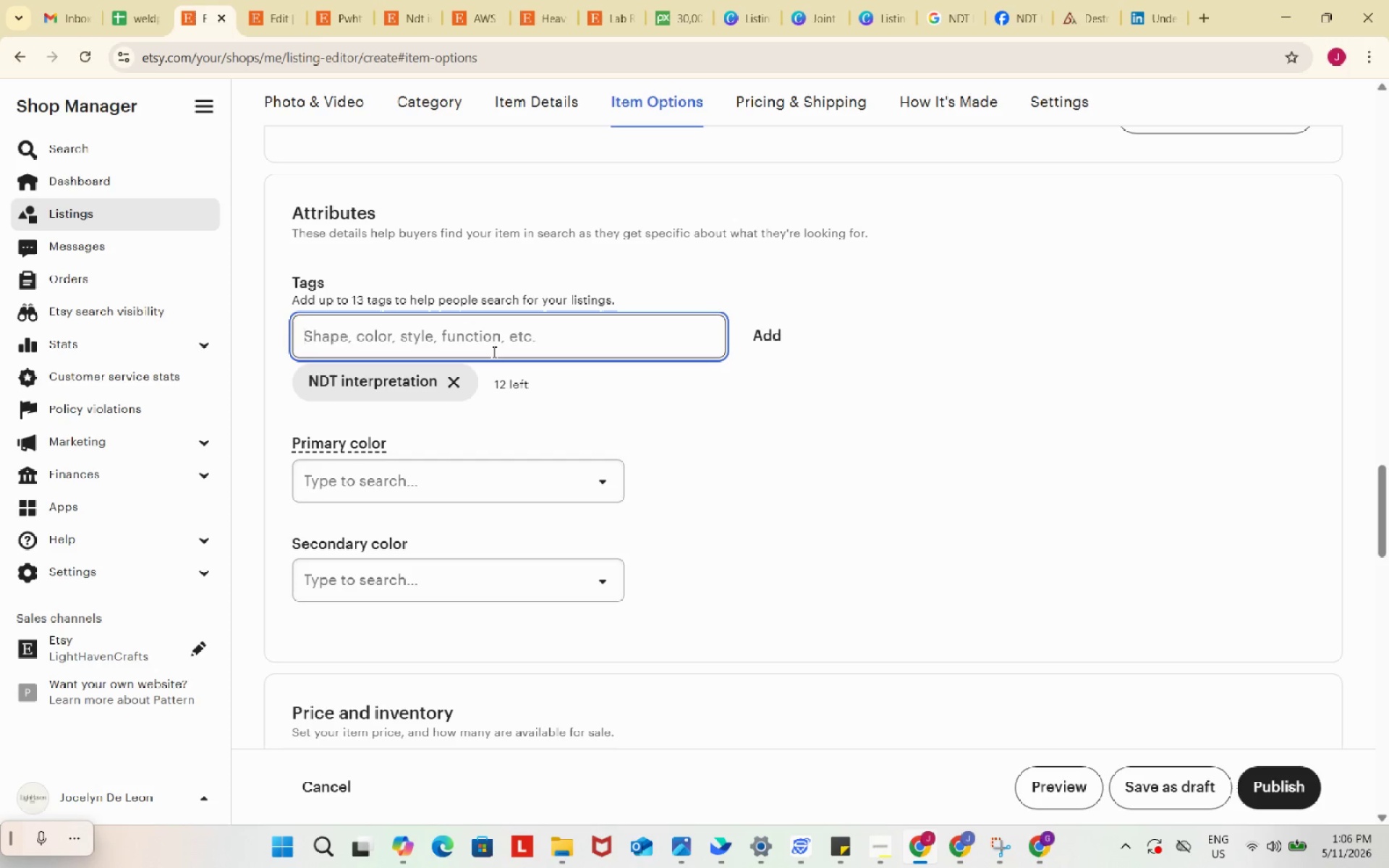 
type(API 1104 guide)
 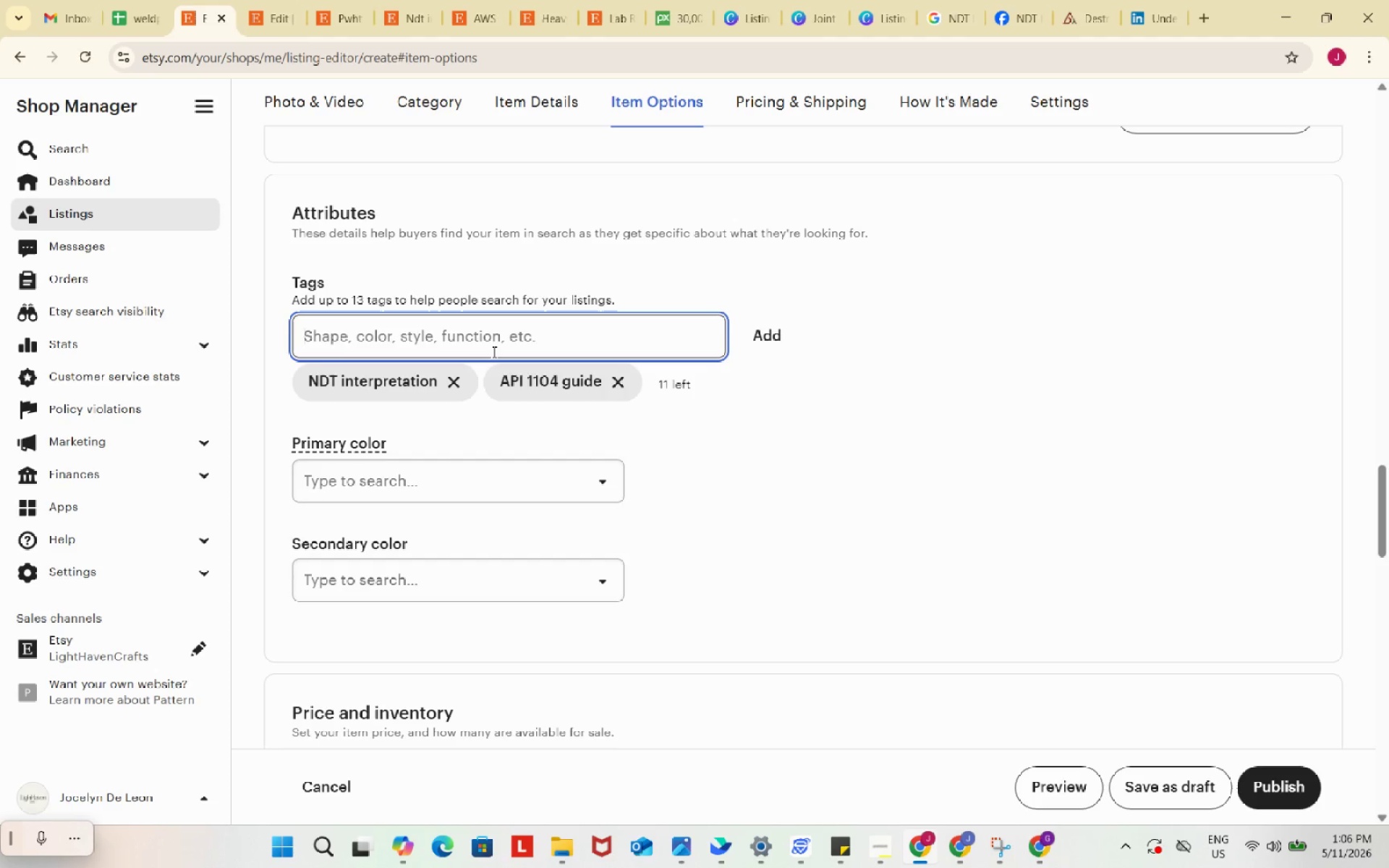 
key(Enter)
 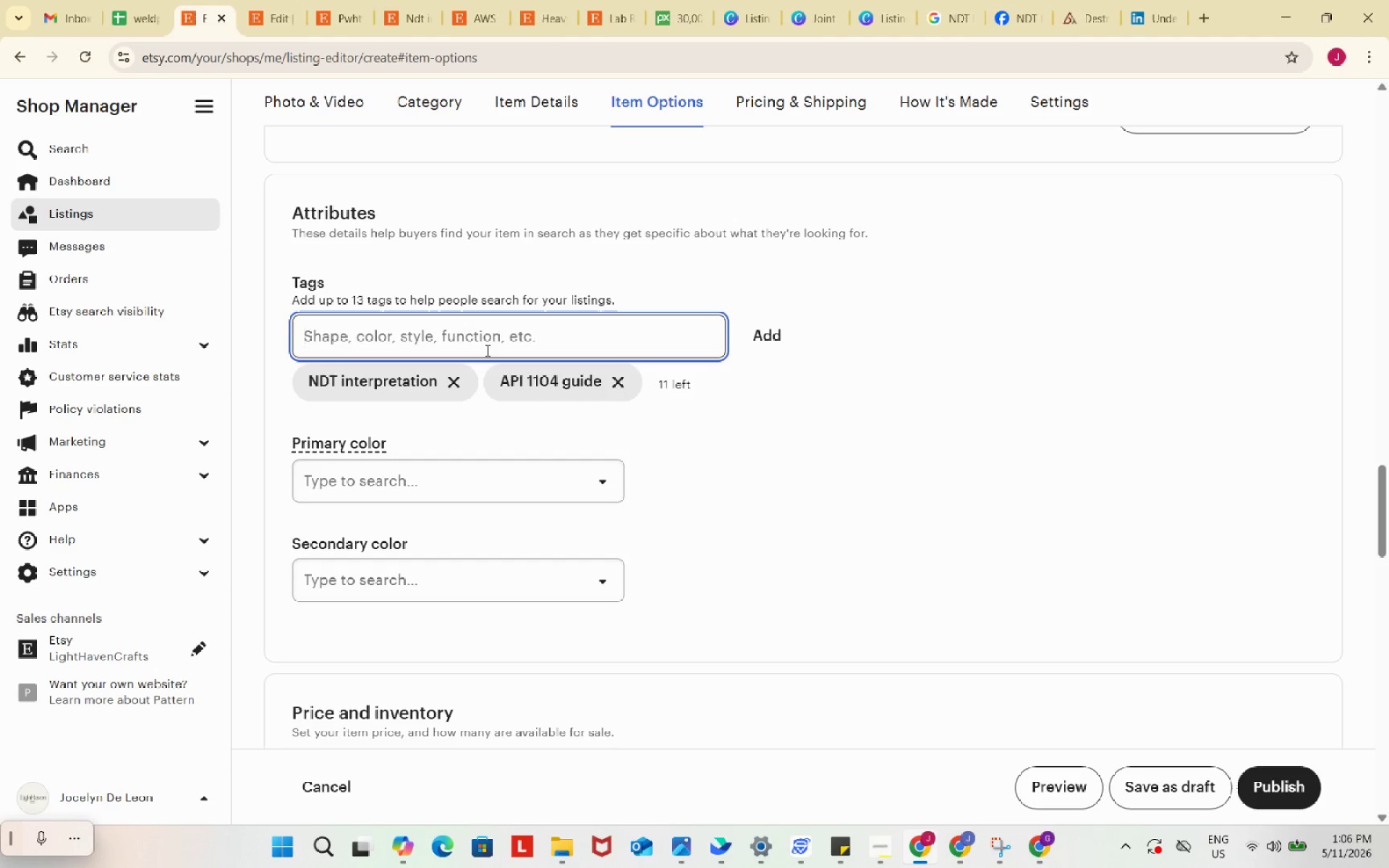 
type(pipeline welding)
 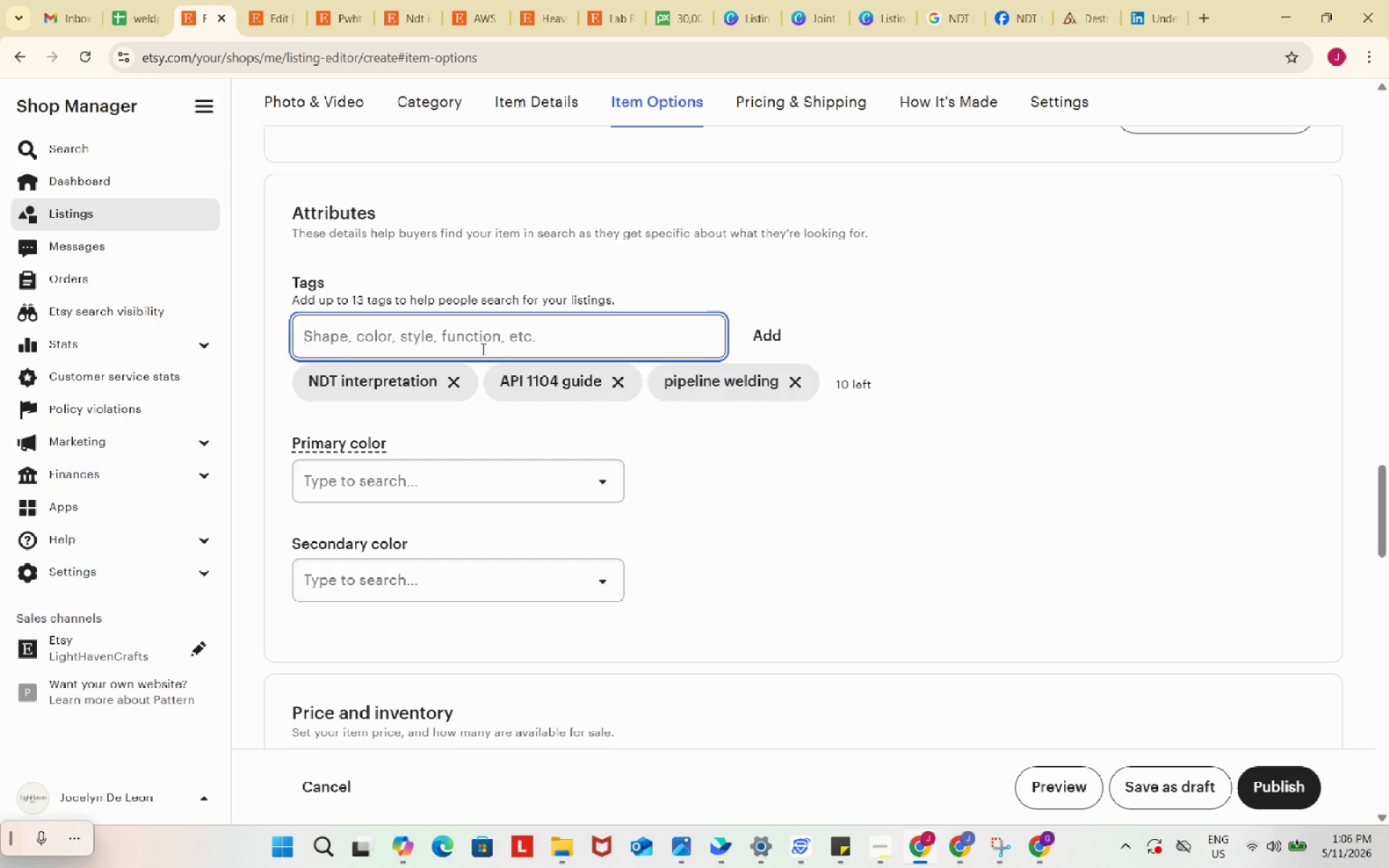 
key(Enter)
 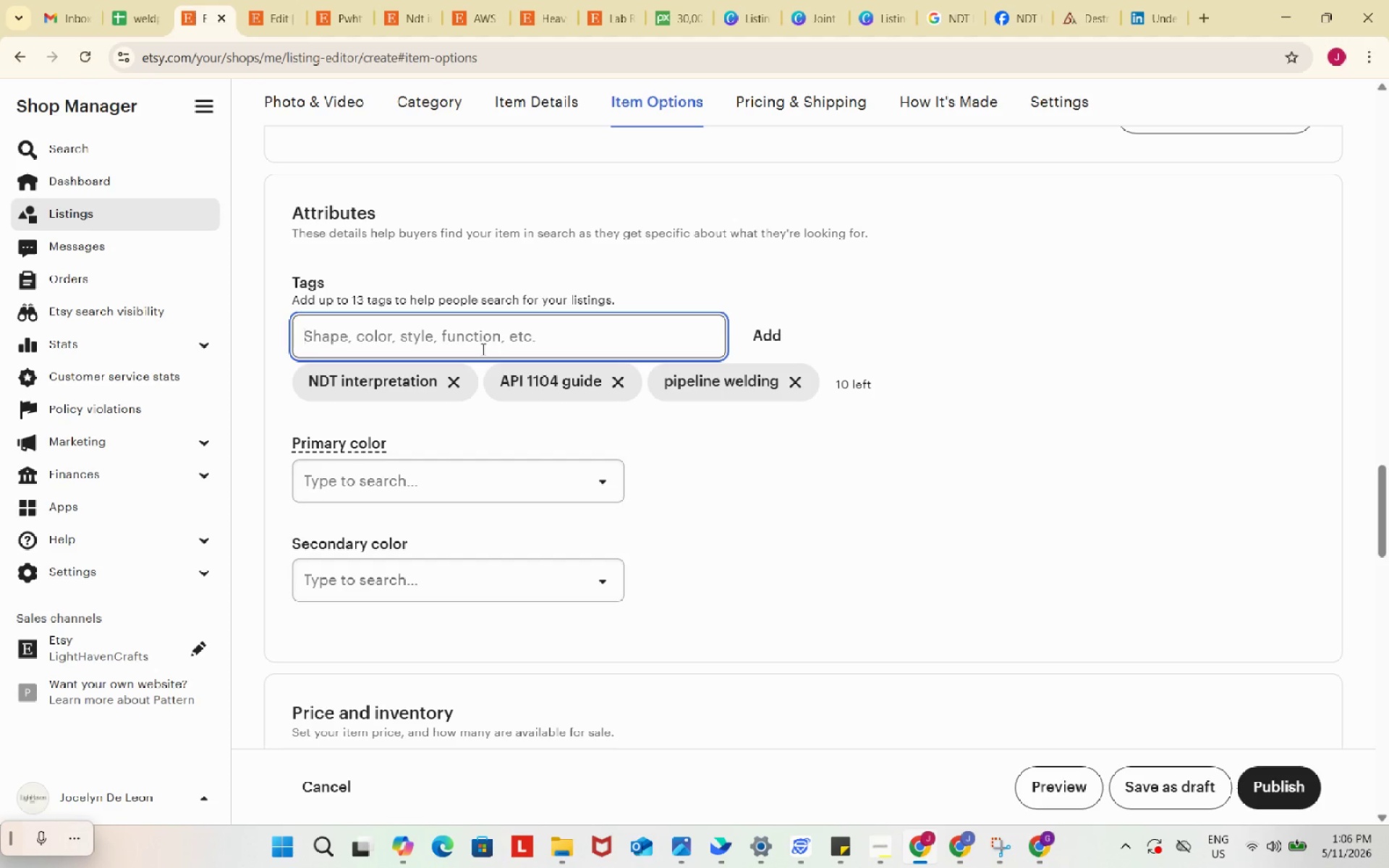 
type(CWI exam prep)
 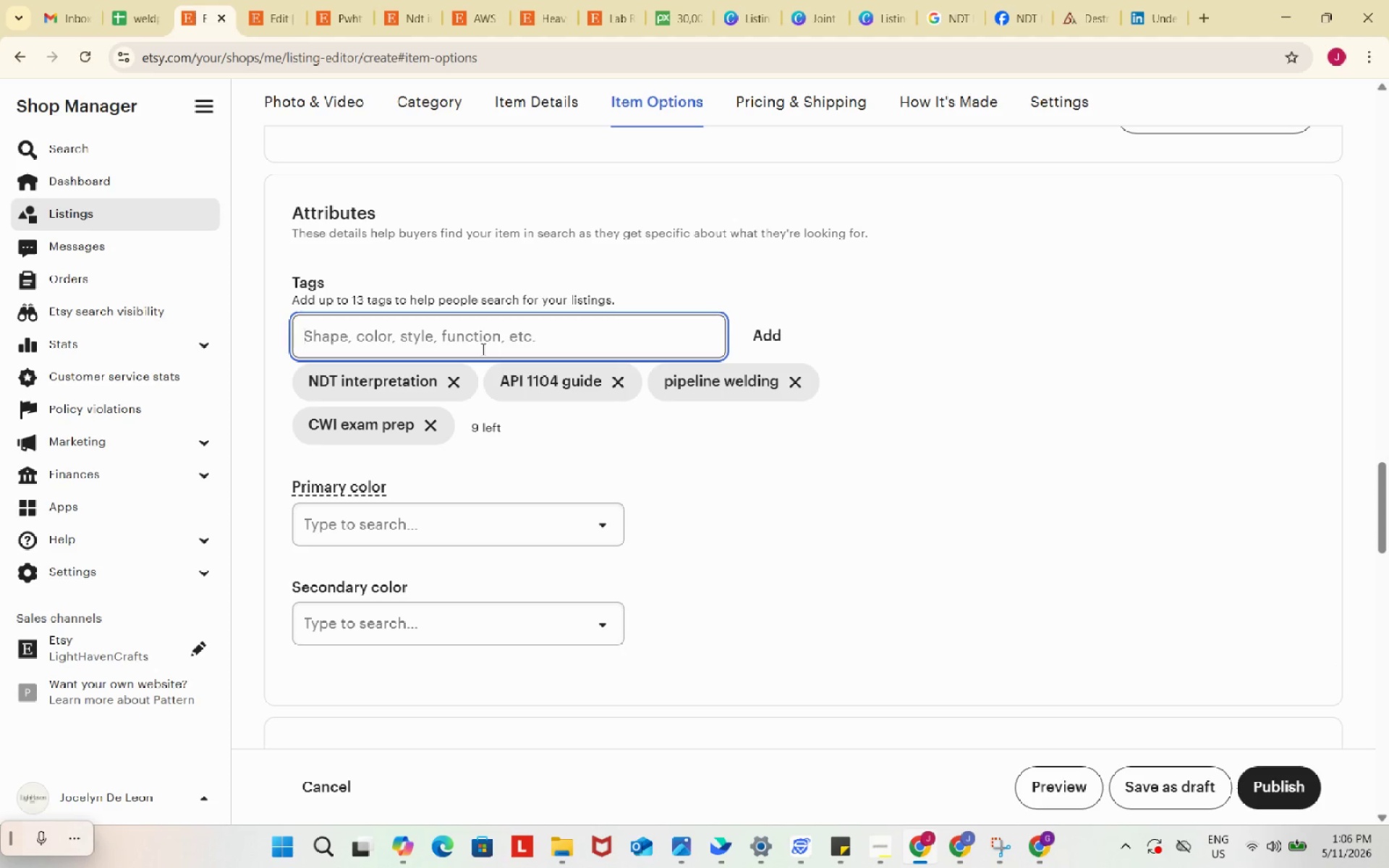 
key(Enter)
 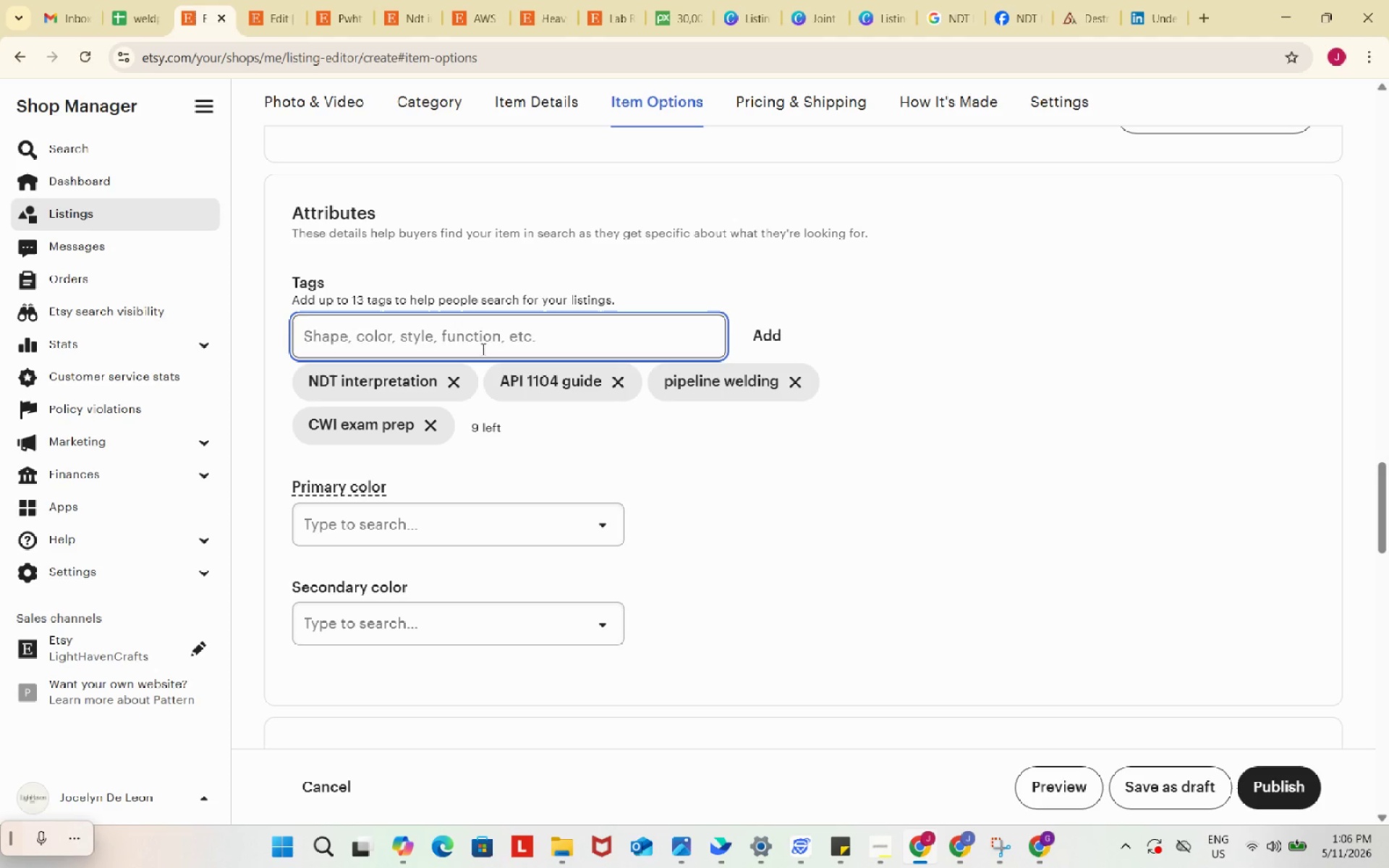 
type(welding inspector)
 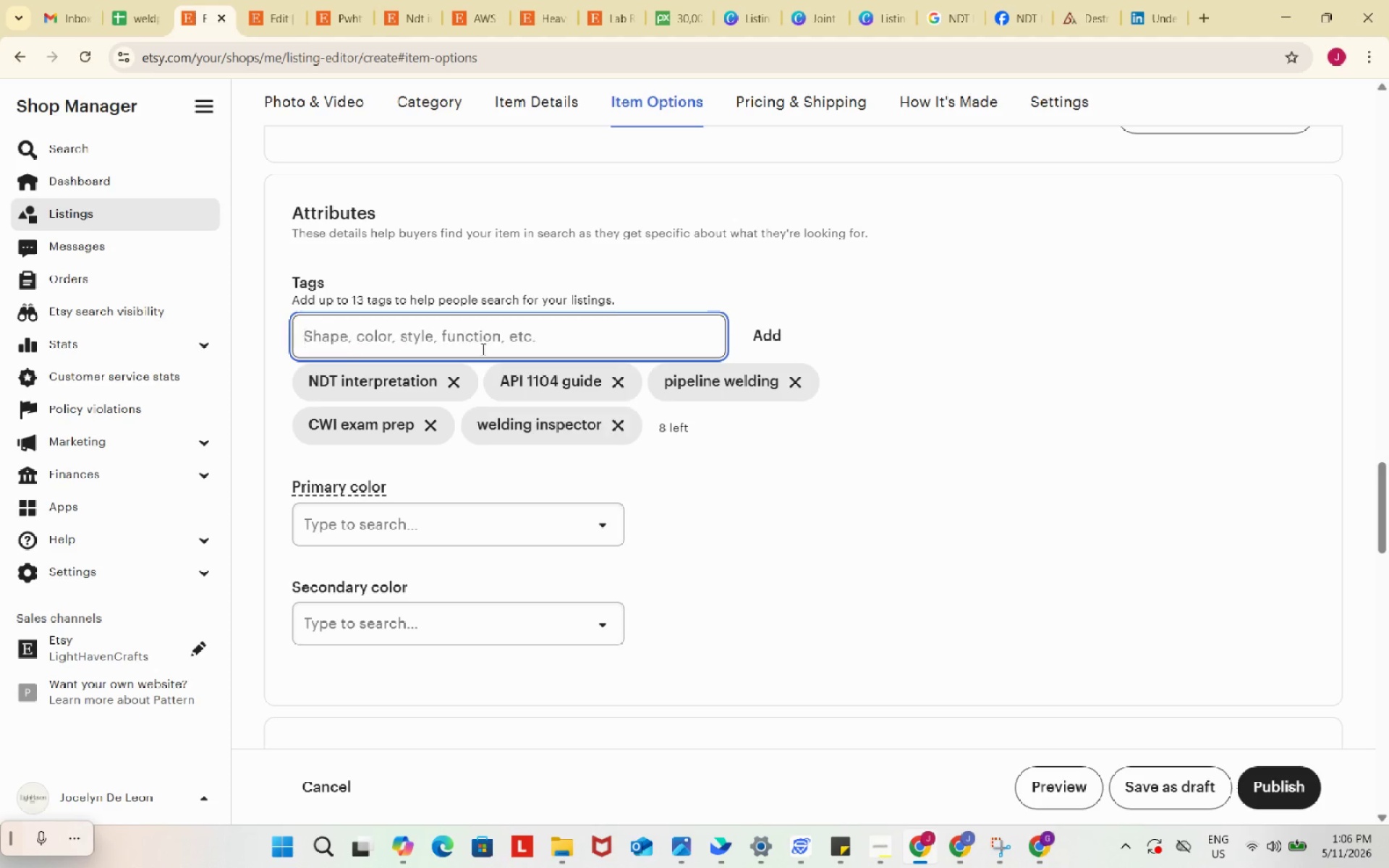 
key(Enter)
 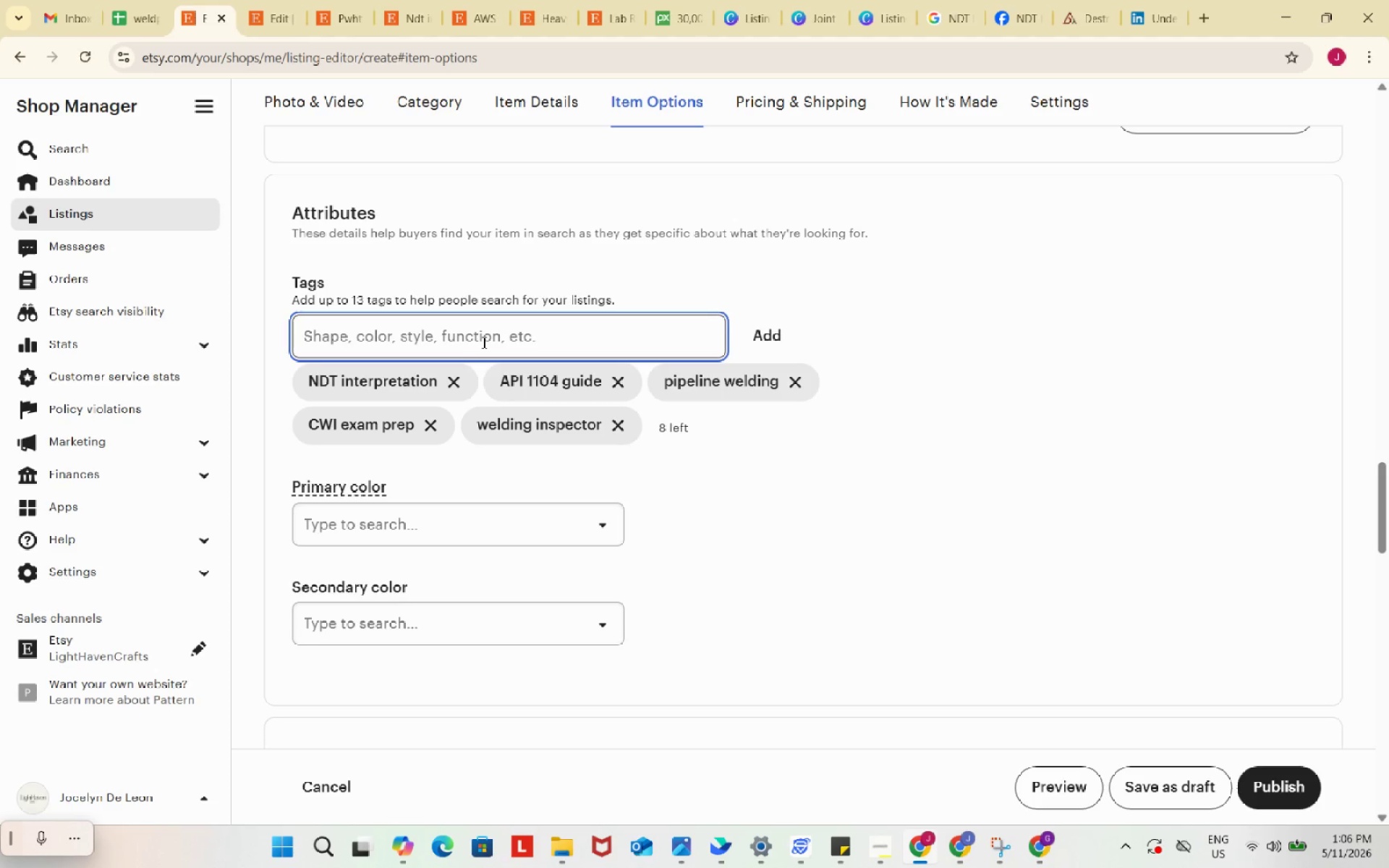 
type(radio)
 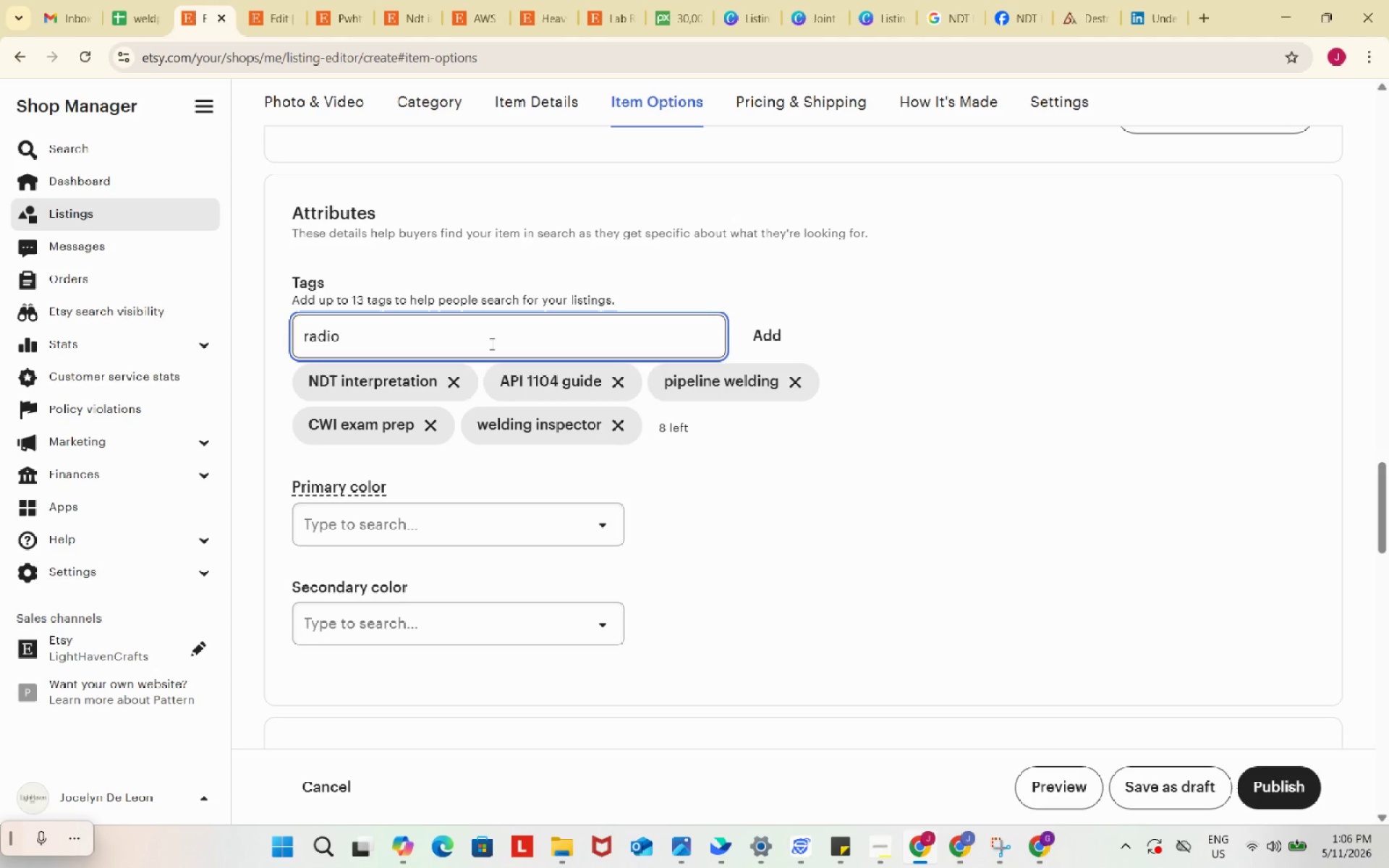 
type(graphic testing)
 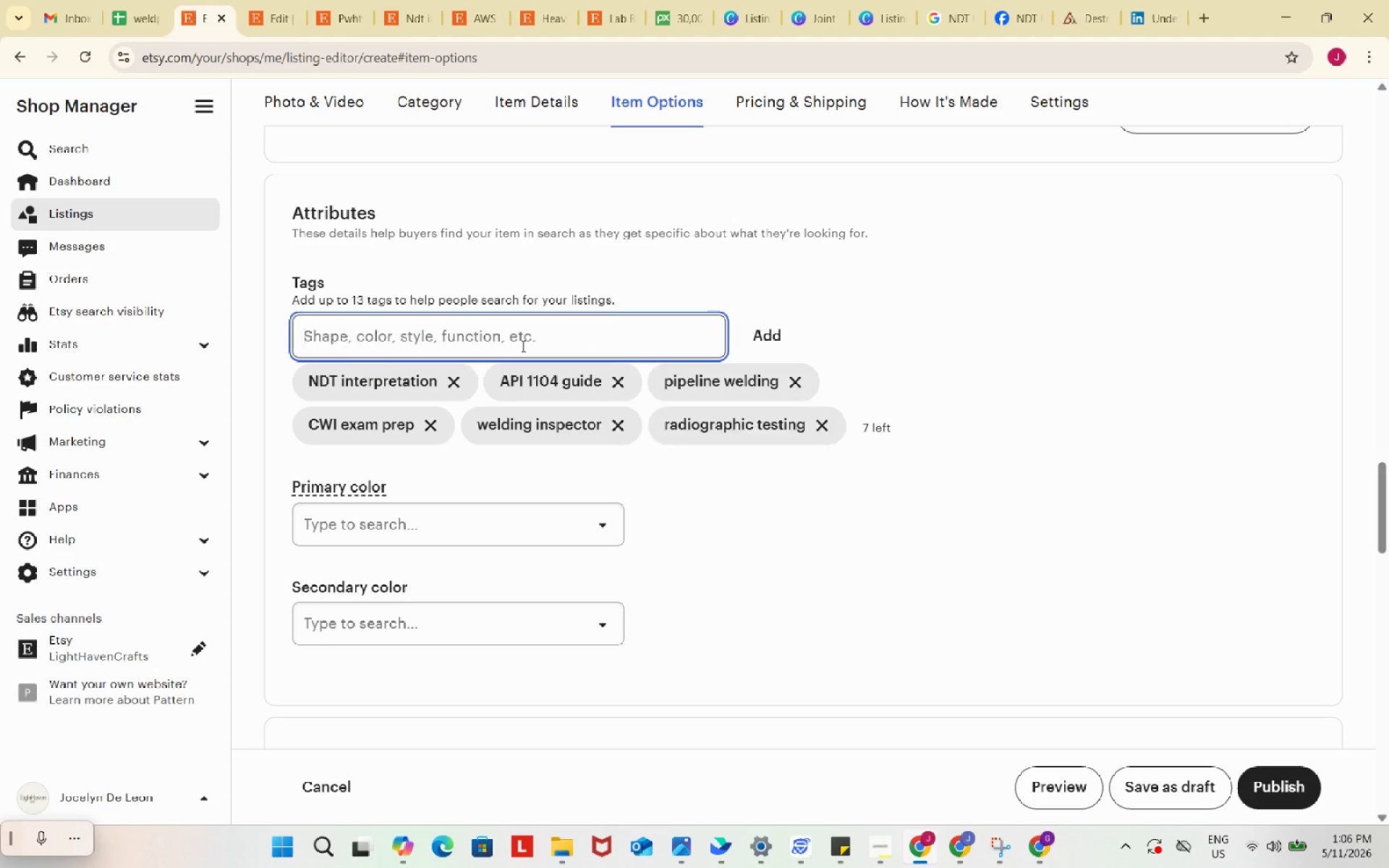 
key(Enter)
 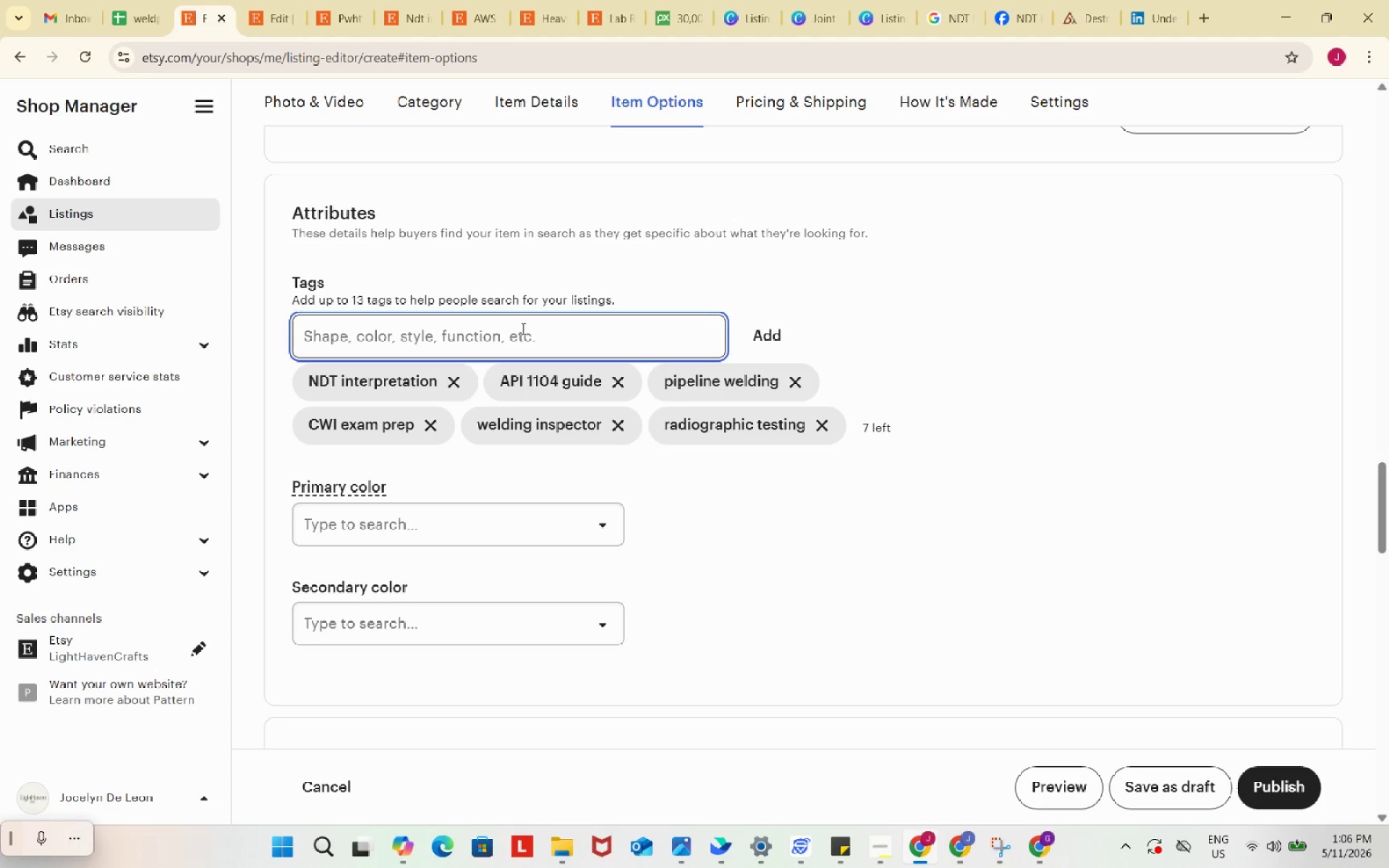 
type(ulr)
key(Backspace)
type(trasonic testing)
 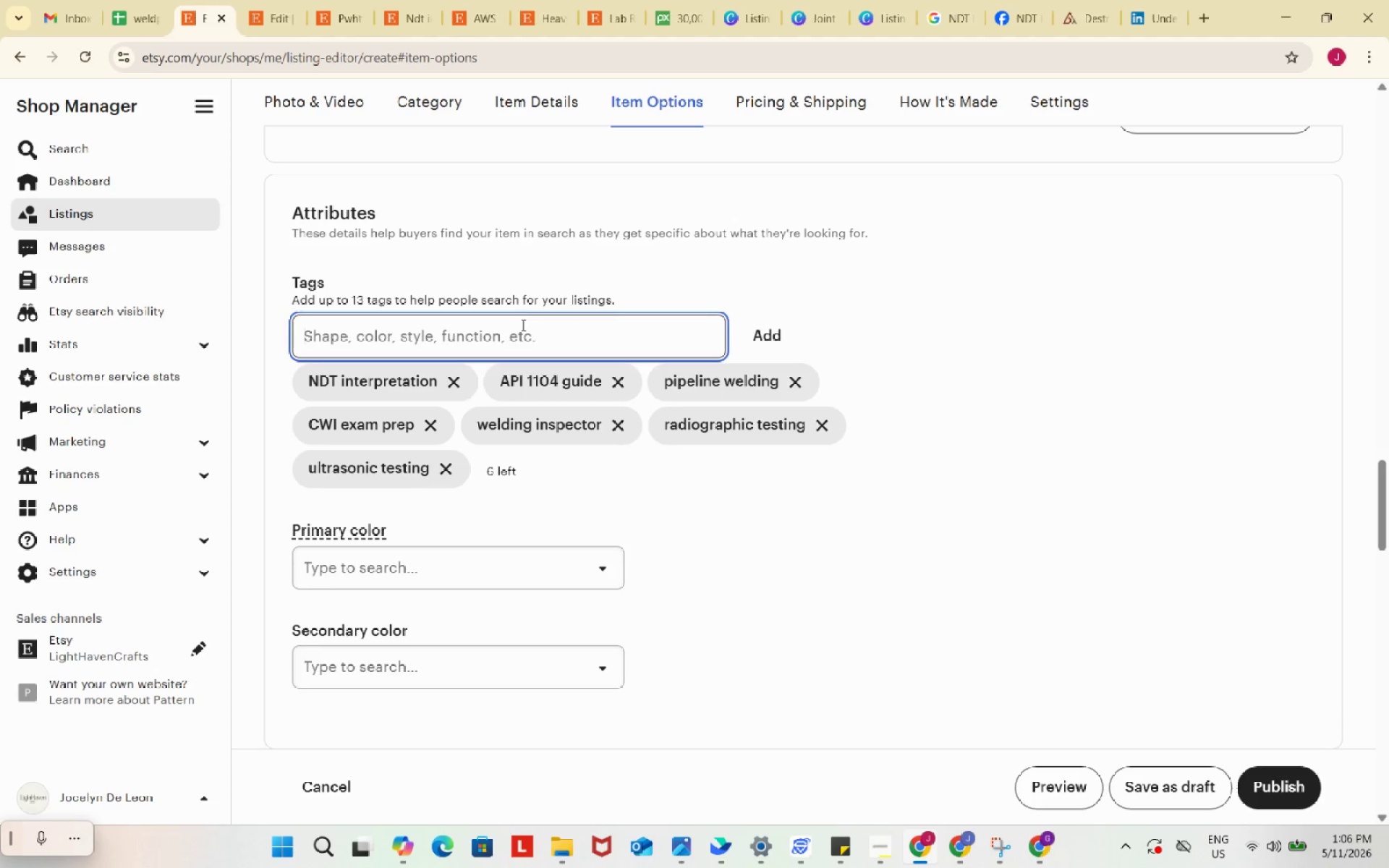 
key(Enter)
 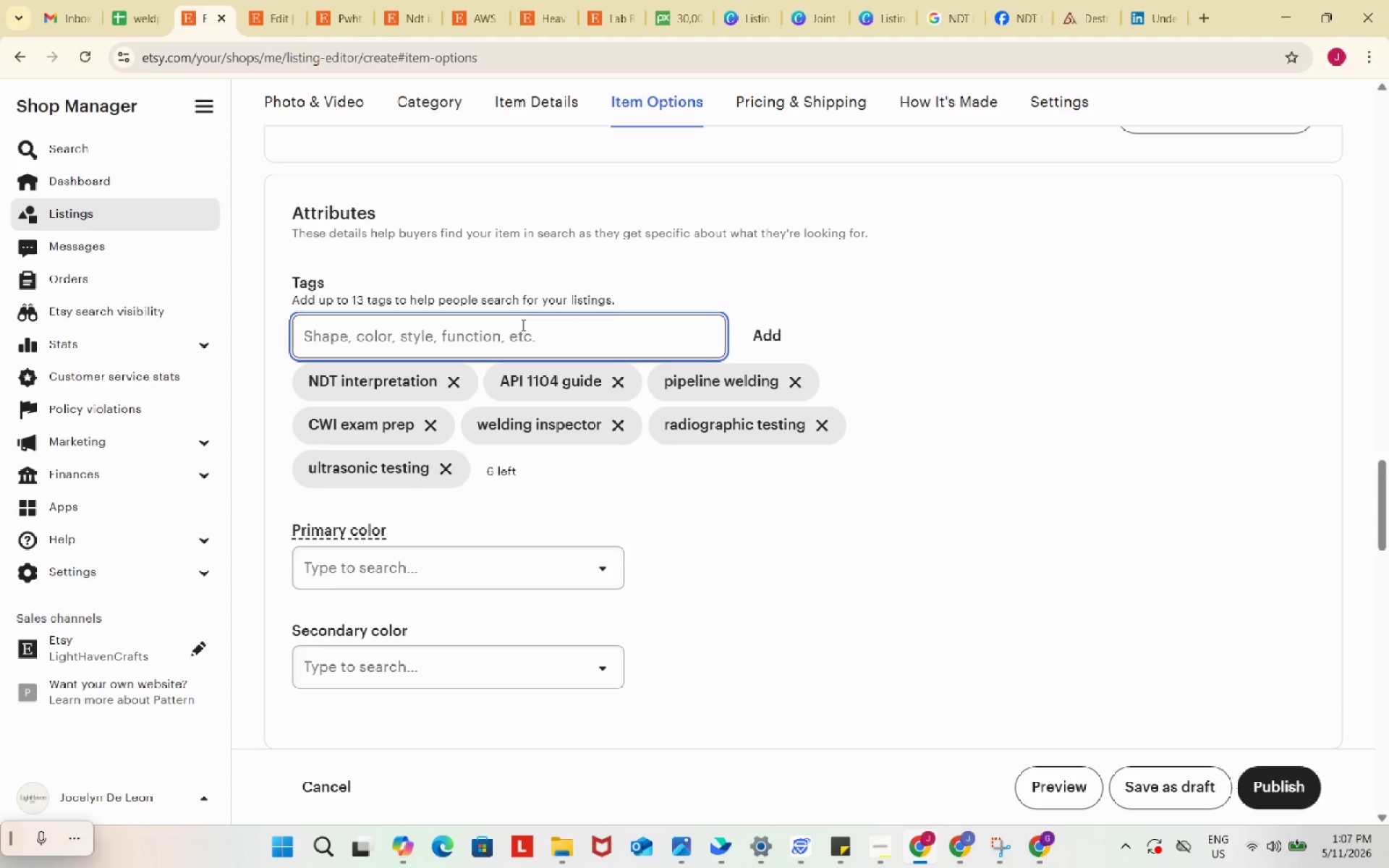 
type(welding A)
key(Backspace)
type(QA QC)
 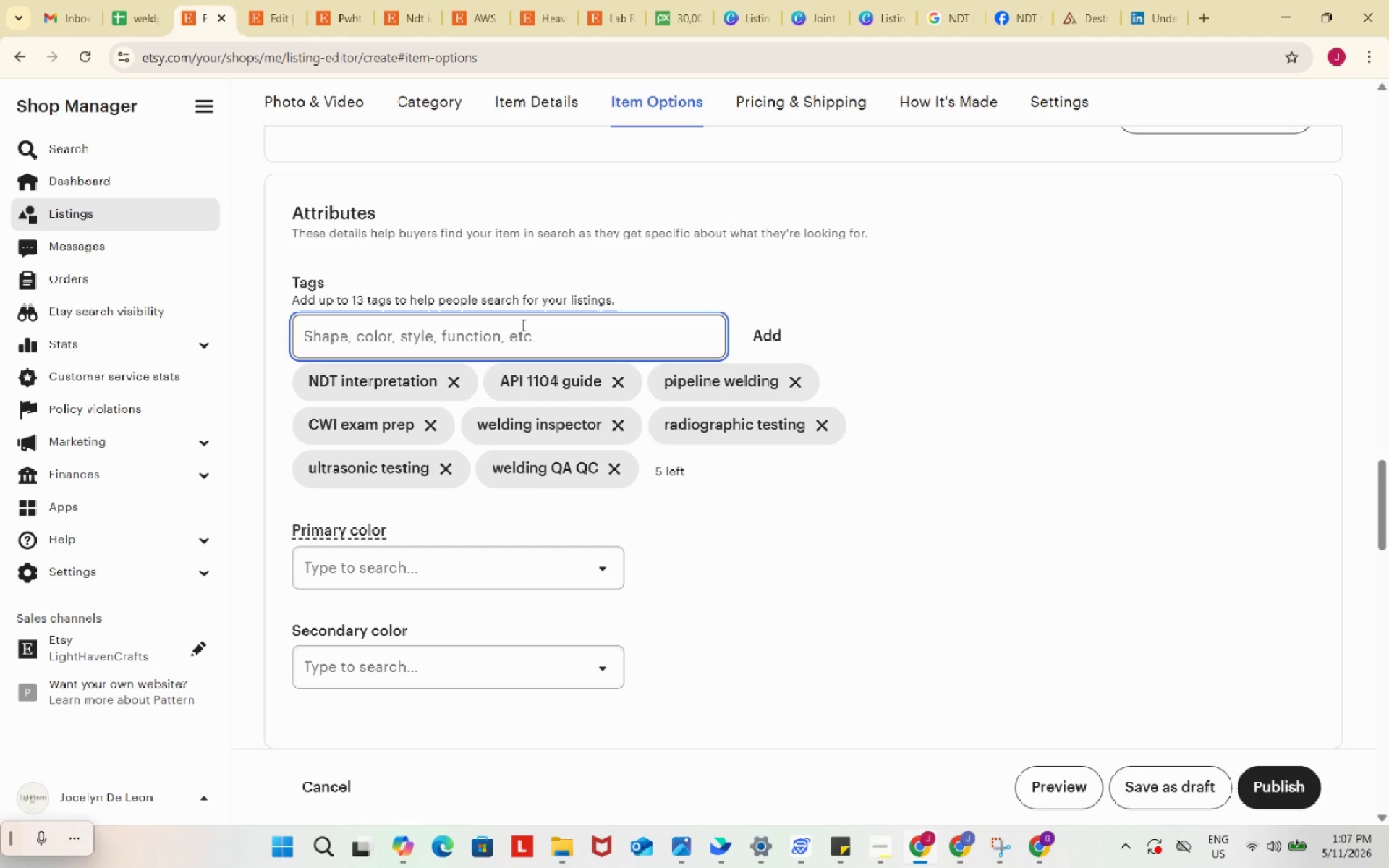 
 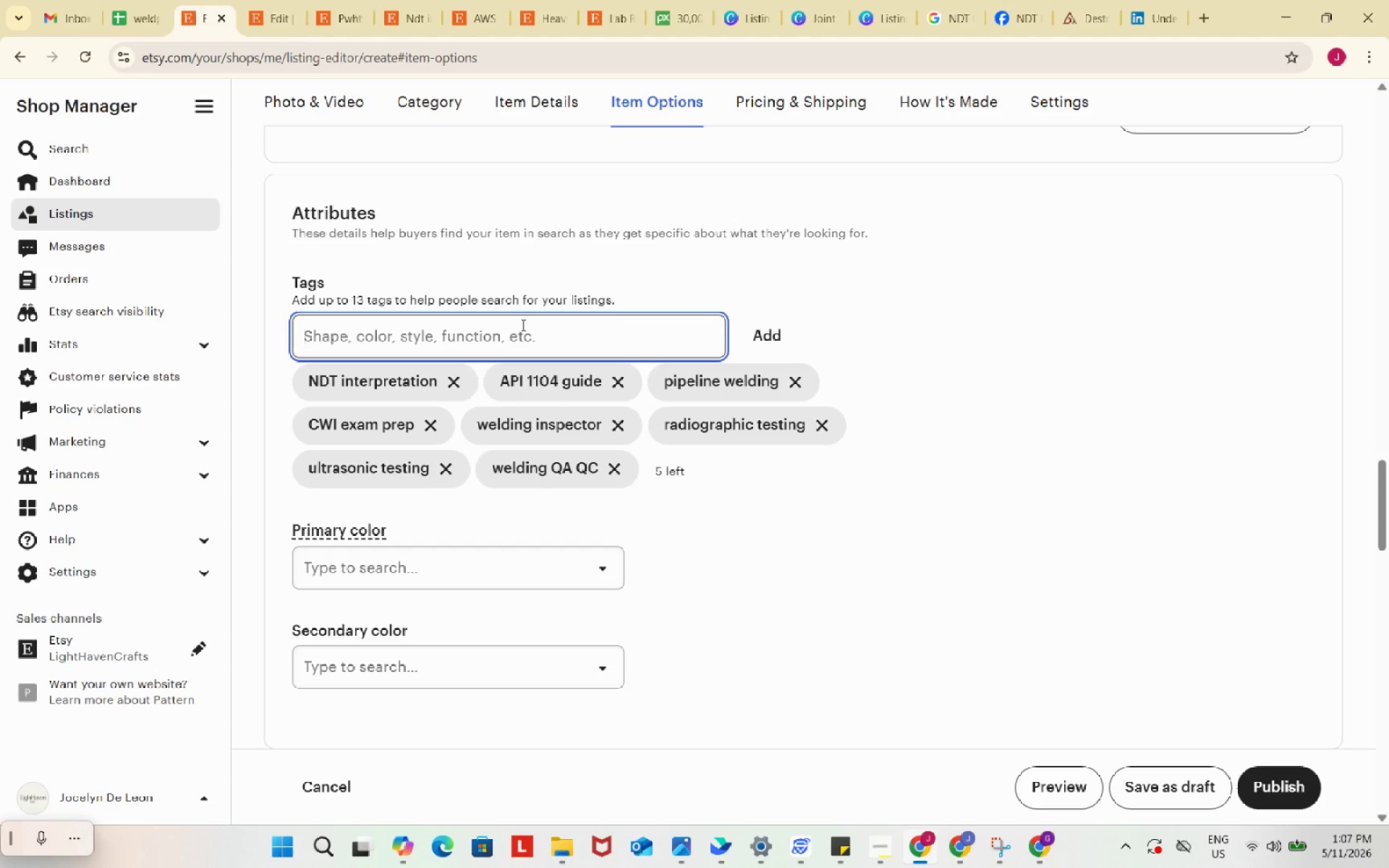 
key(Enter)
 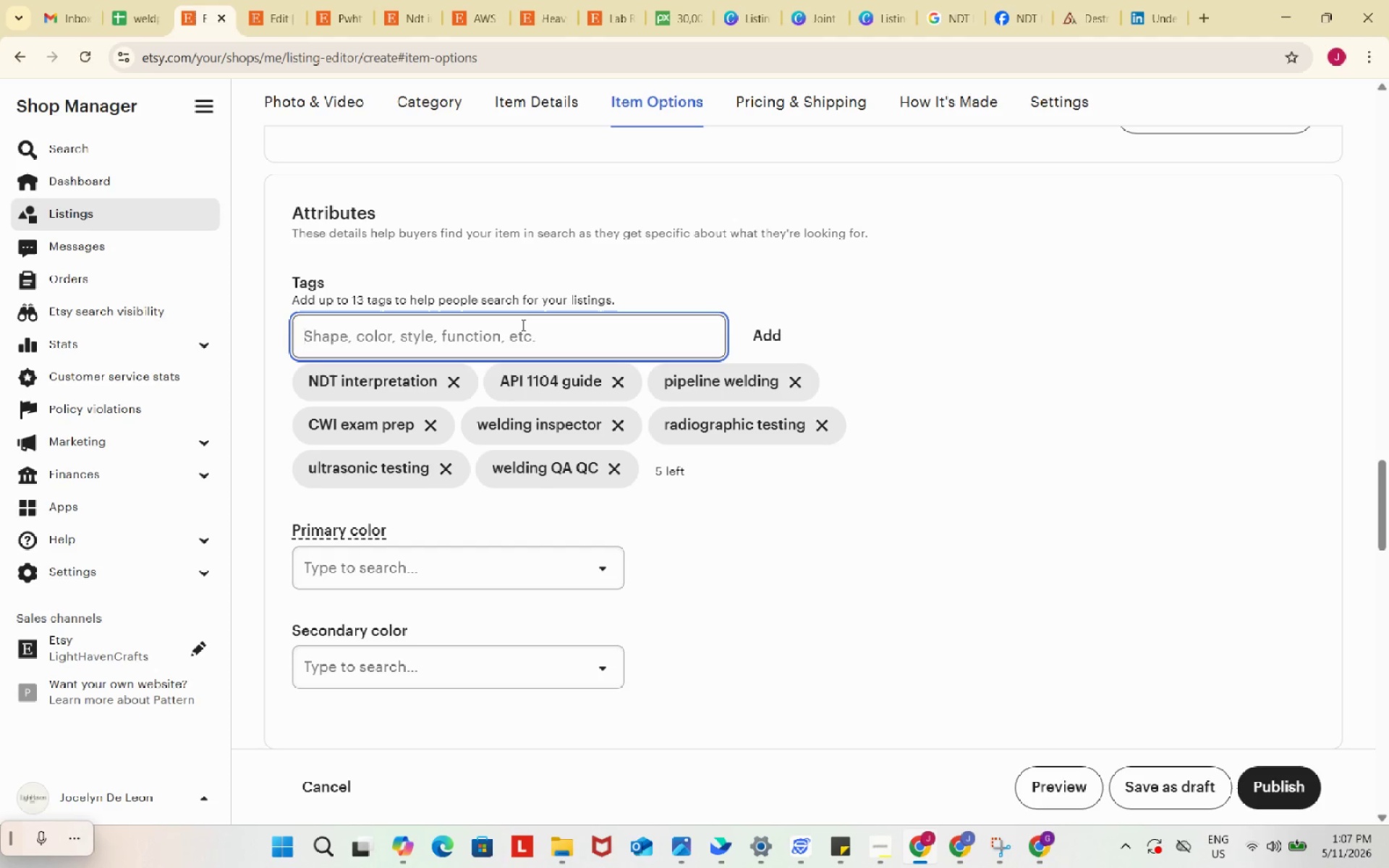 
type(weld deffects)
 